 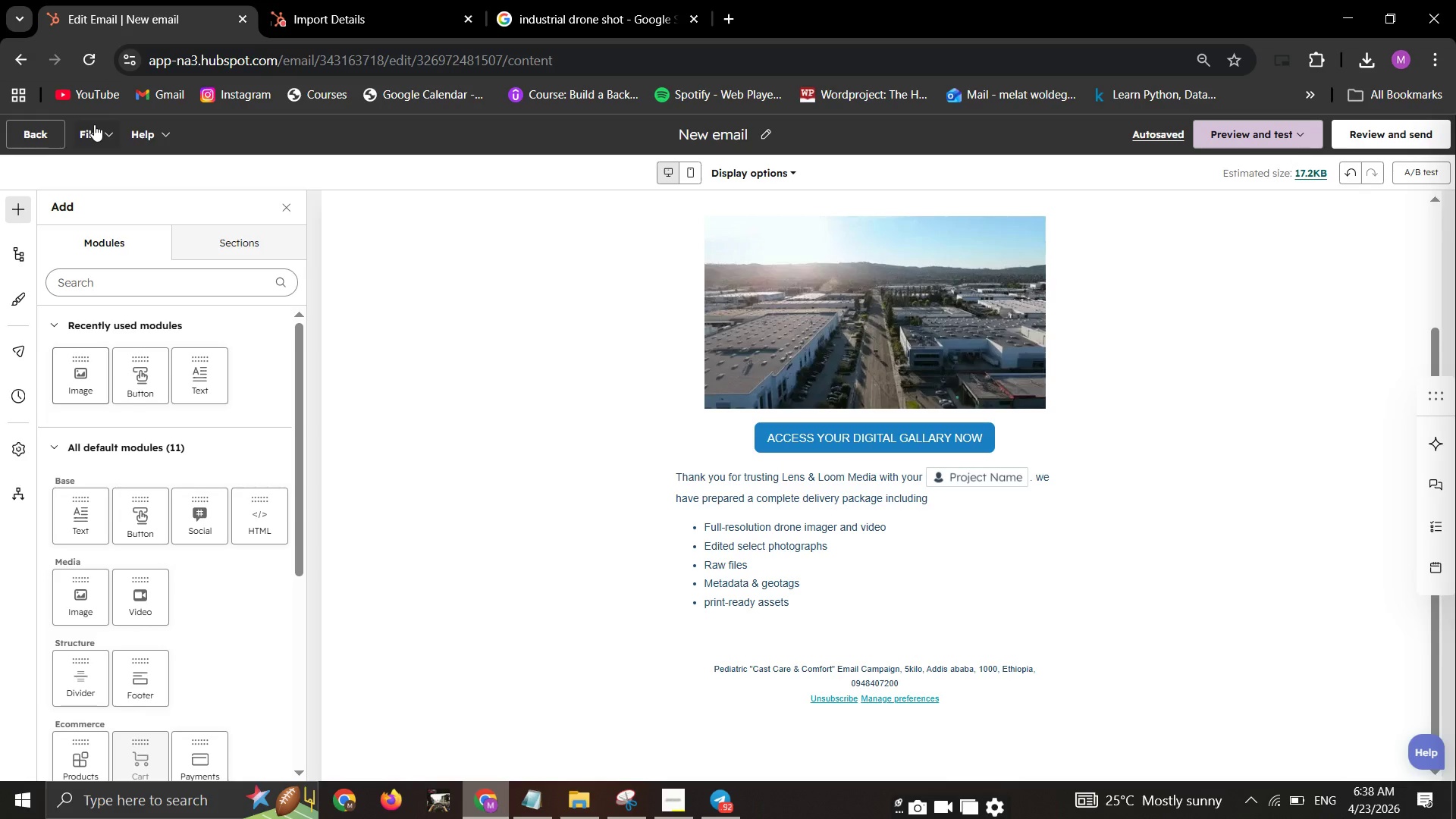 
left_click([546, 671])
 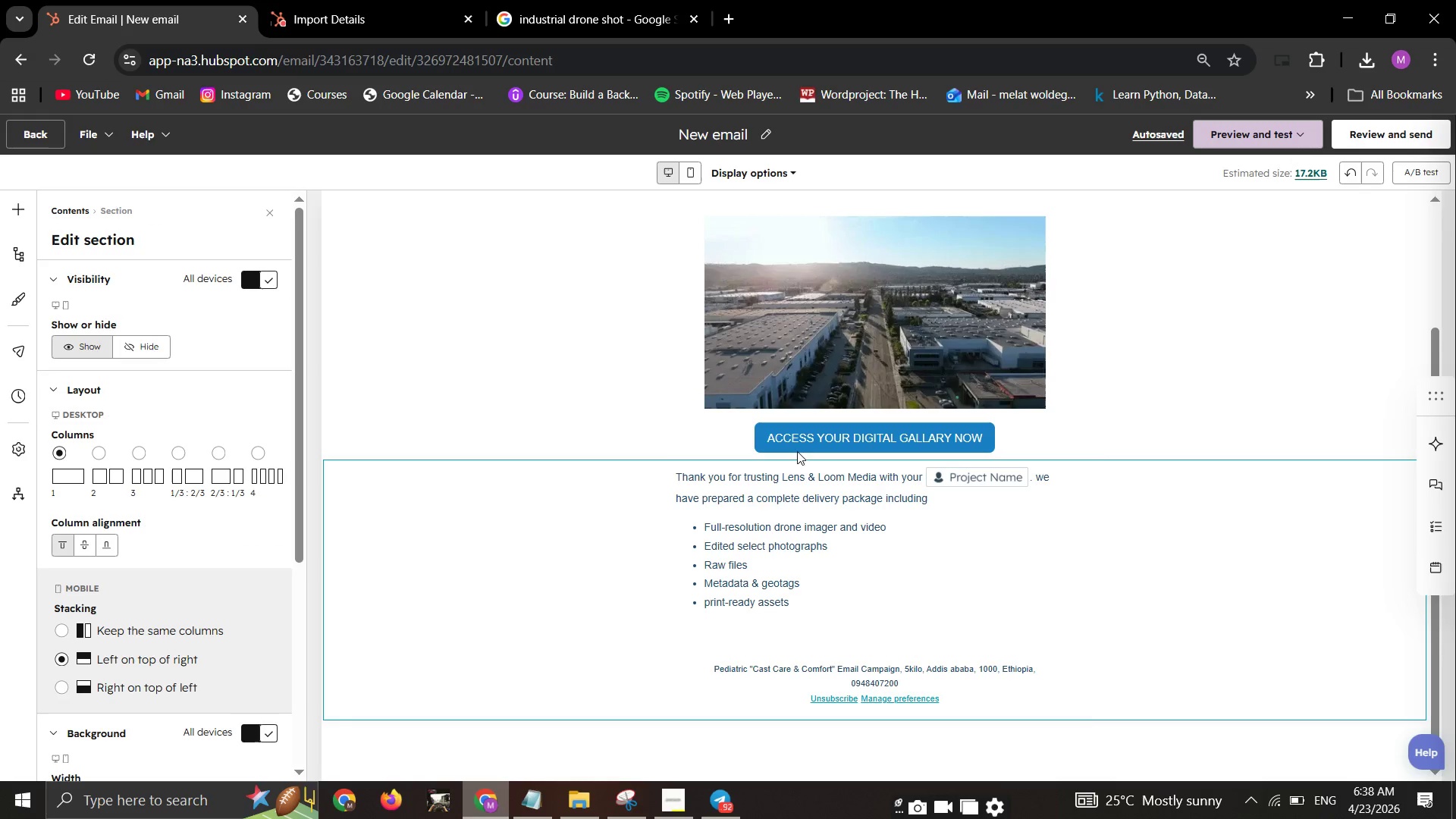 
left_click([802, 449])
 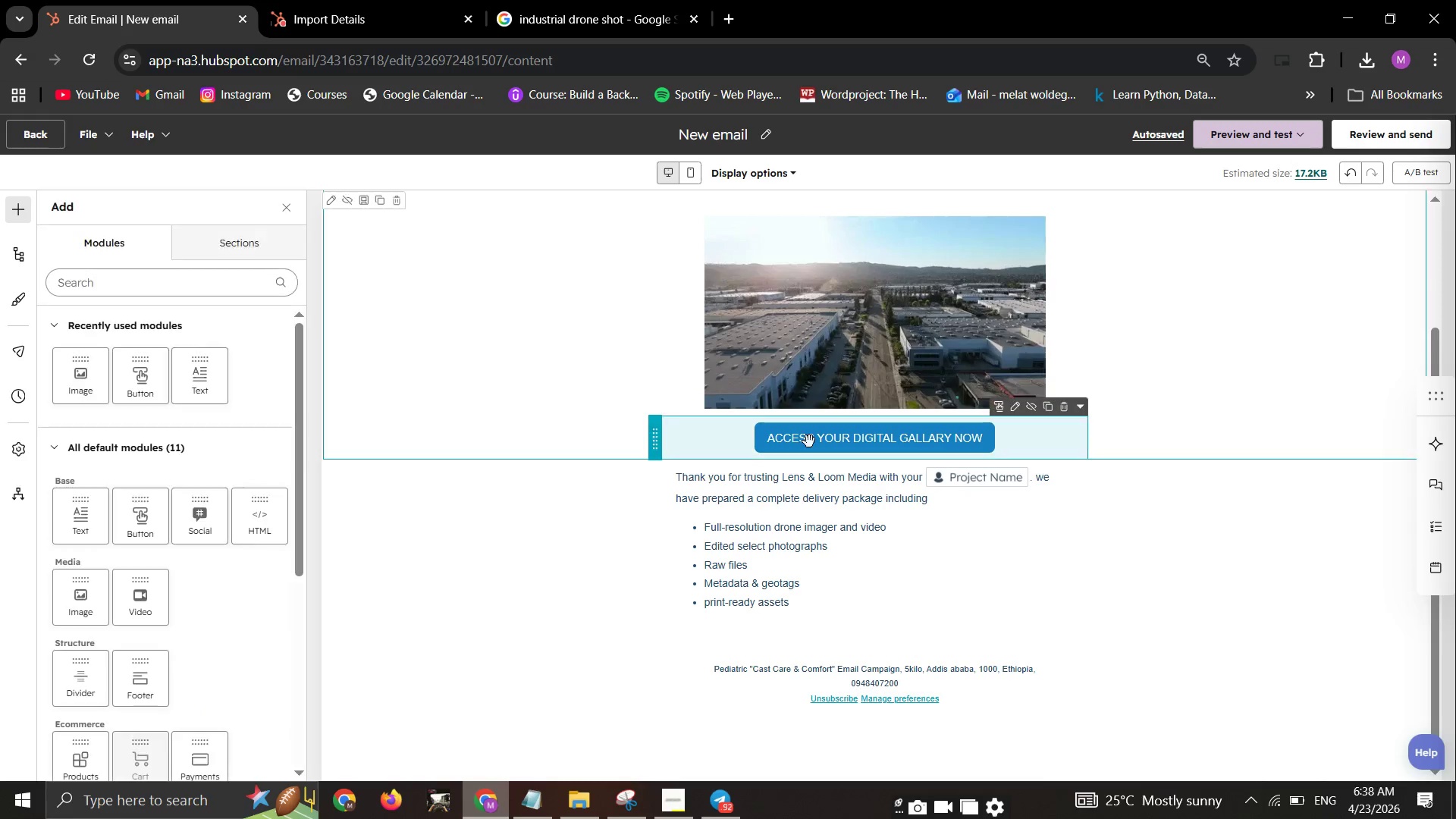 
left_click([809, 441])
 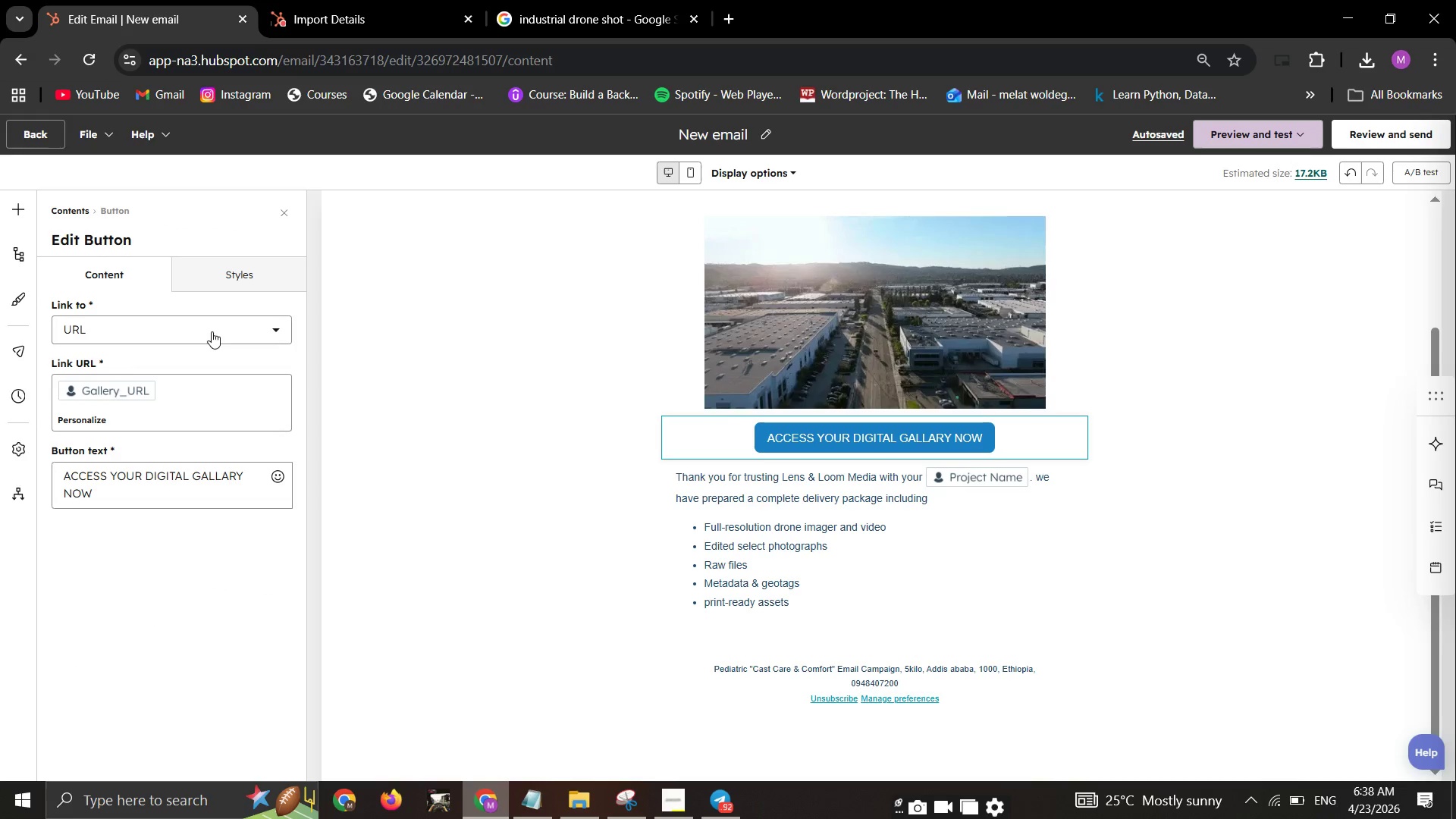 
left_click([255, 282])
 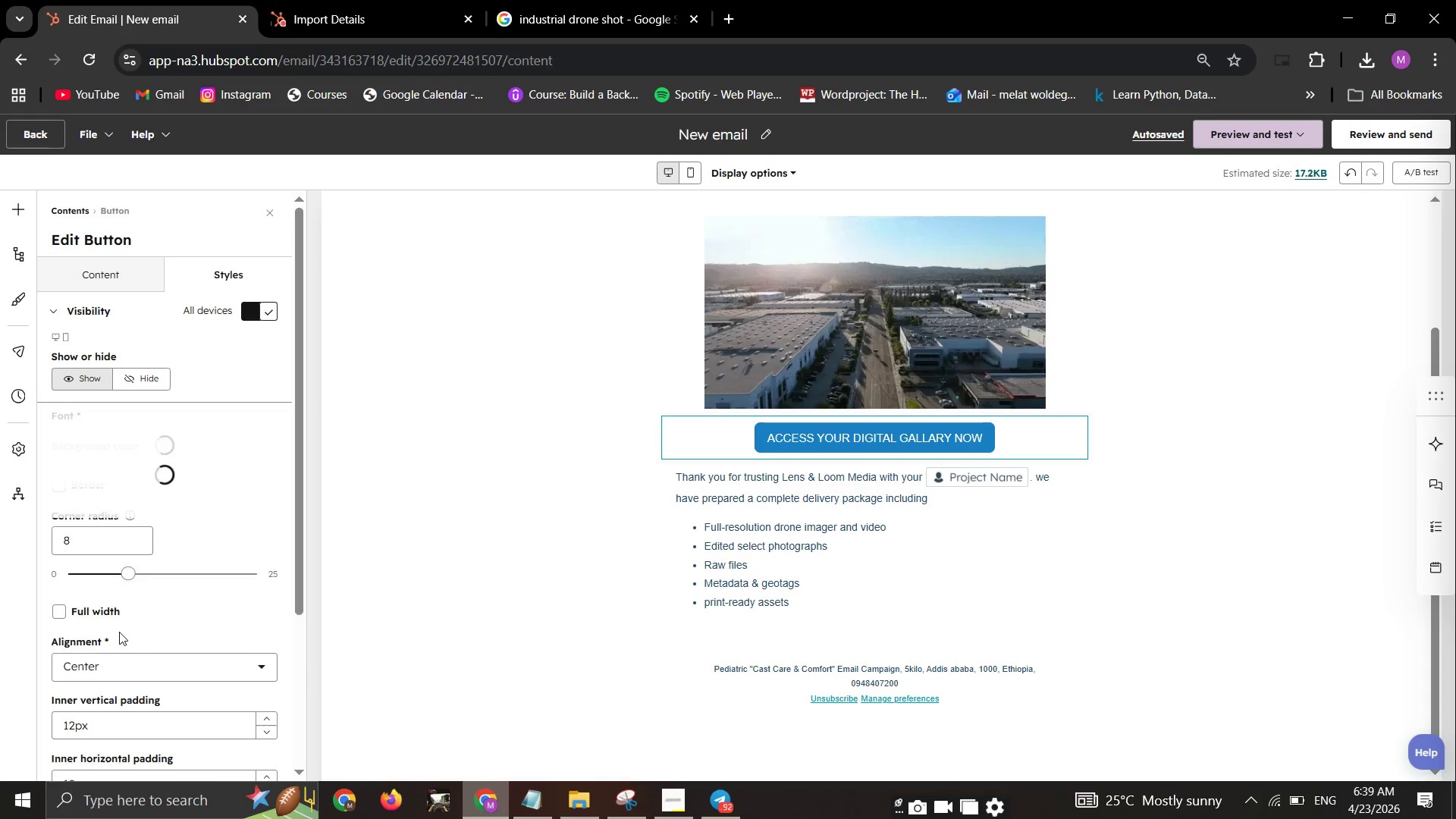 
scroll: coordinate [119, 632], scroll_direction: down, amount: 3.0
 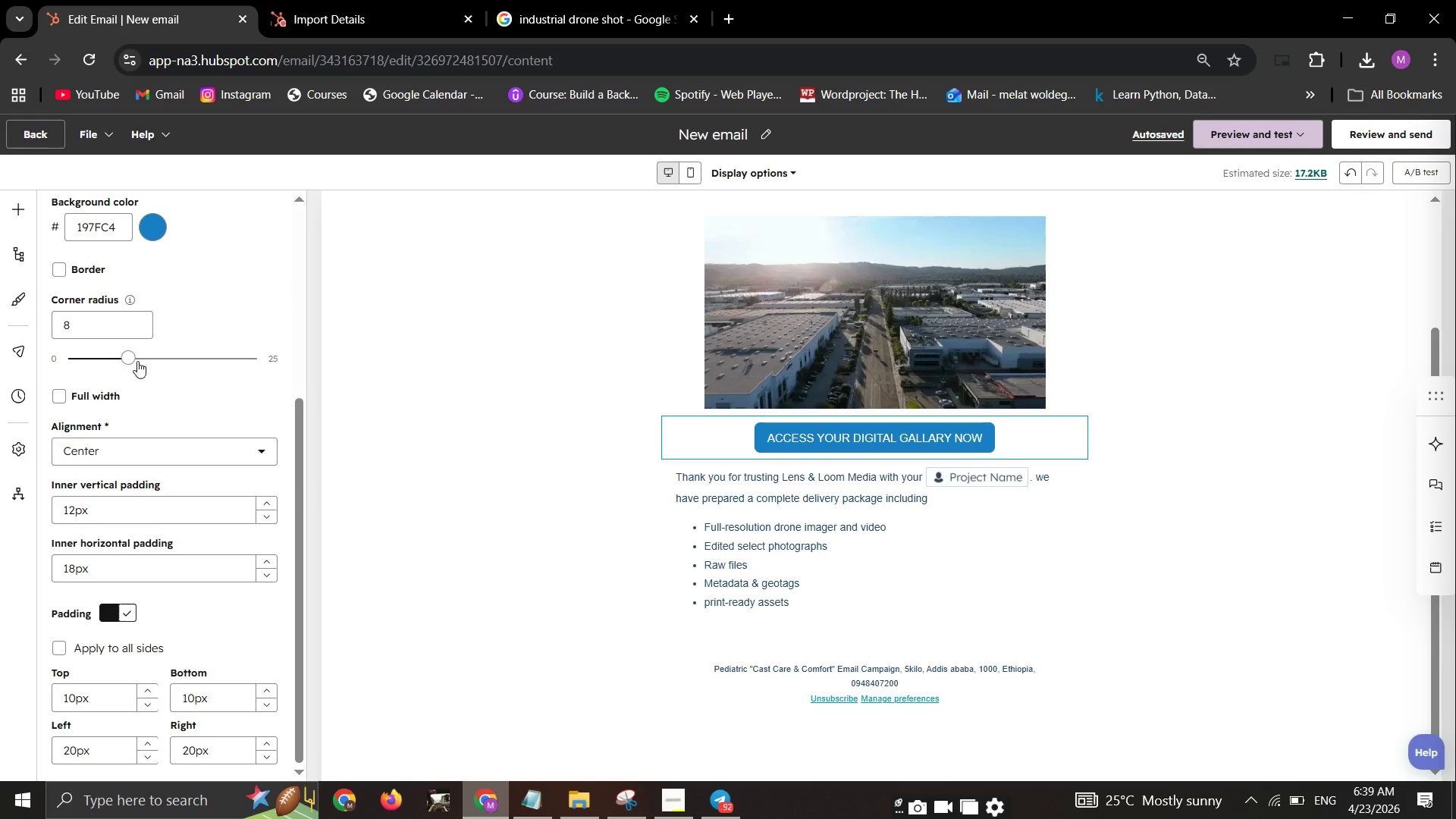 
left_click_drag(start_coordinate=[132, 361], to_coordinate=[192, 368])
 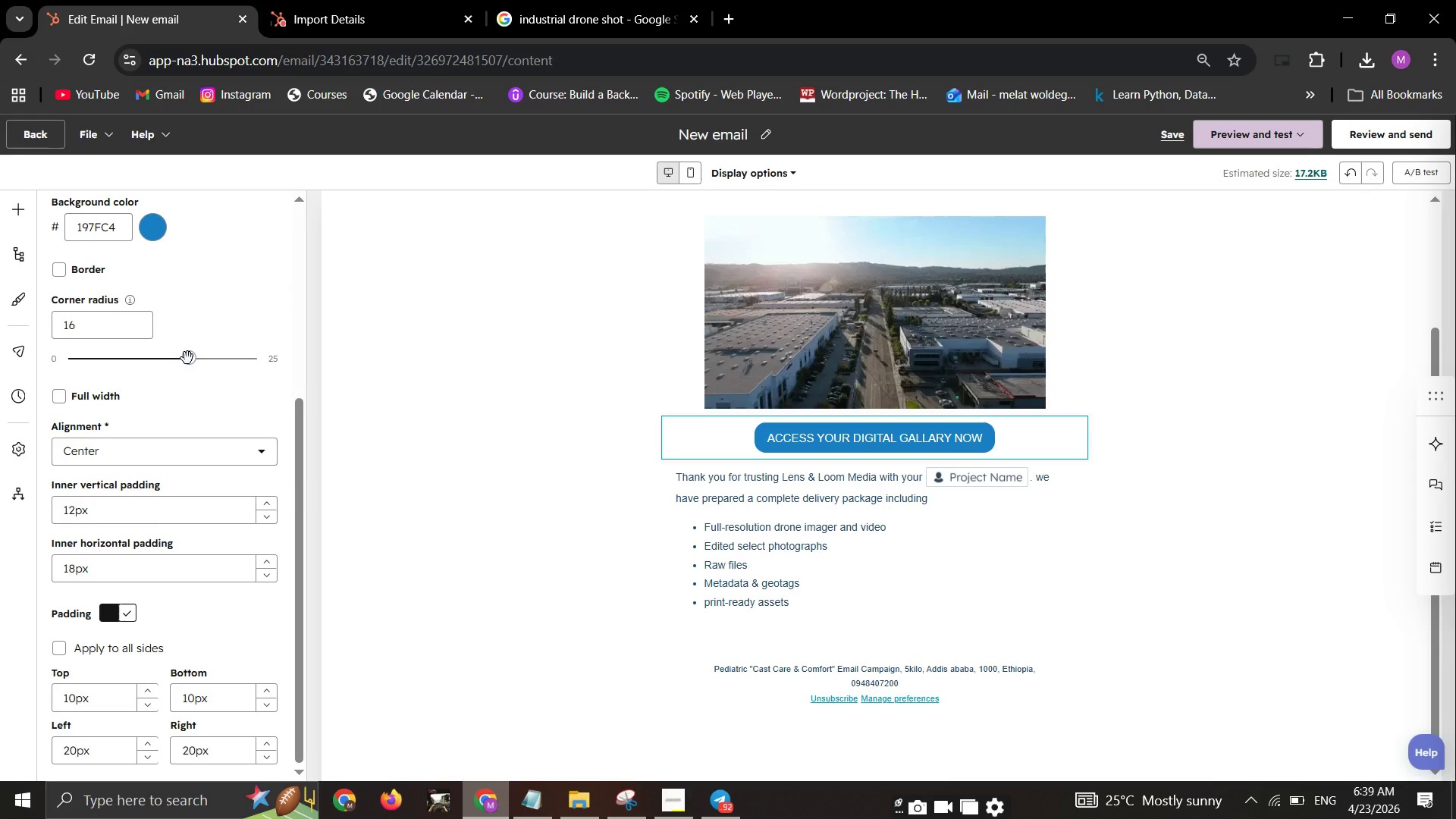 
left_click_drag(start_coordinate=[187, 358], to_coordinate=[89, 356])
 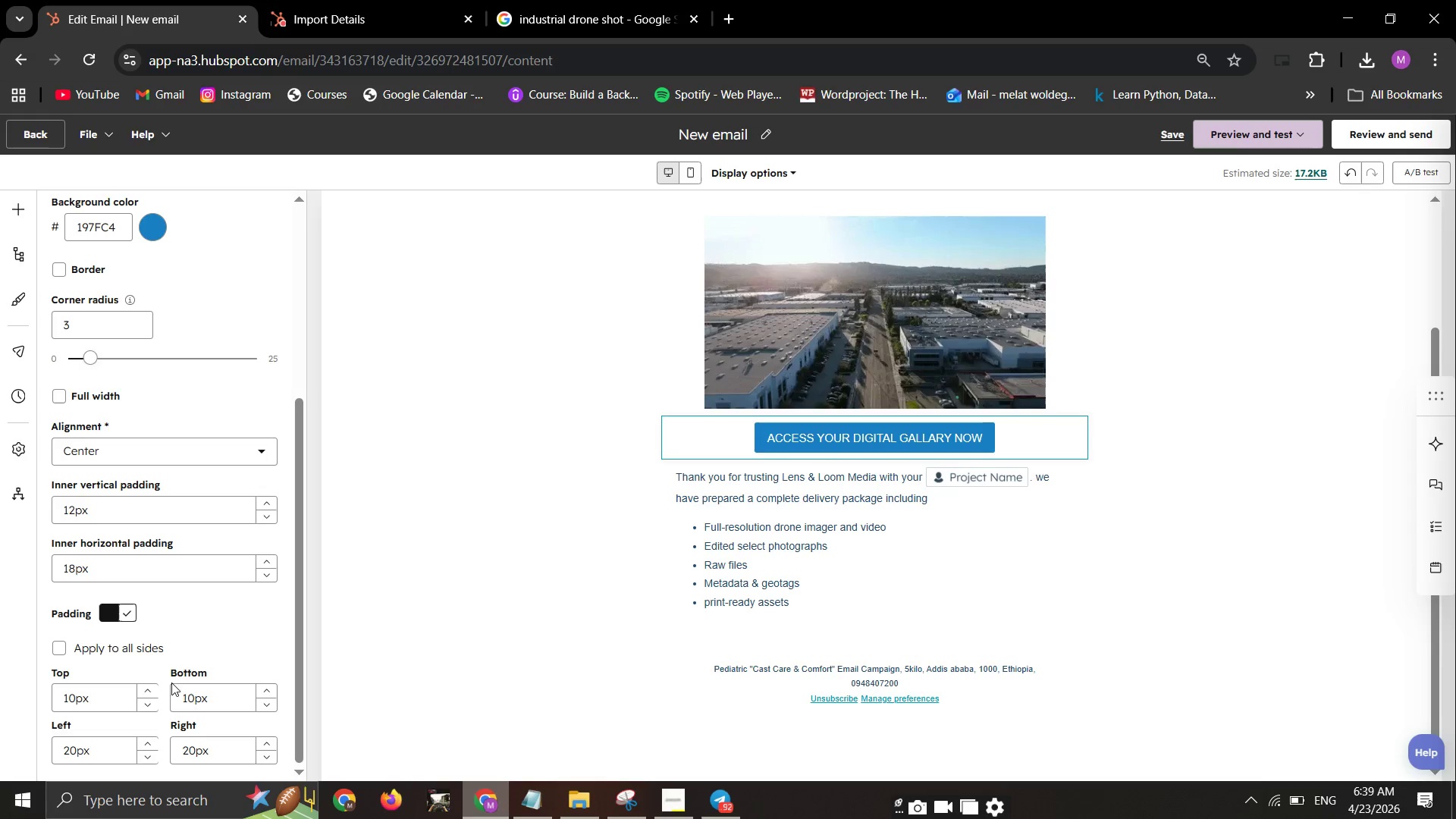 
wait(5.16)
 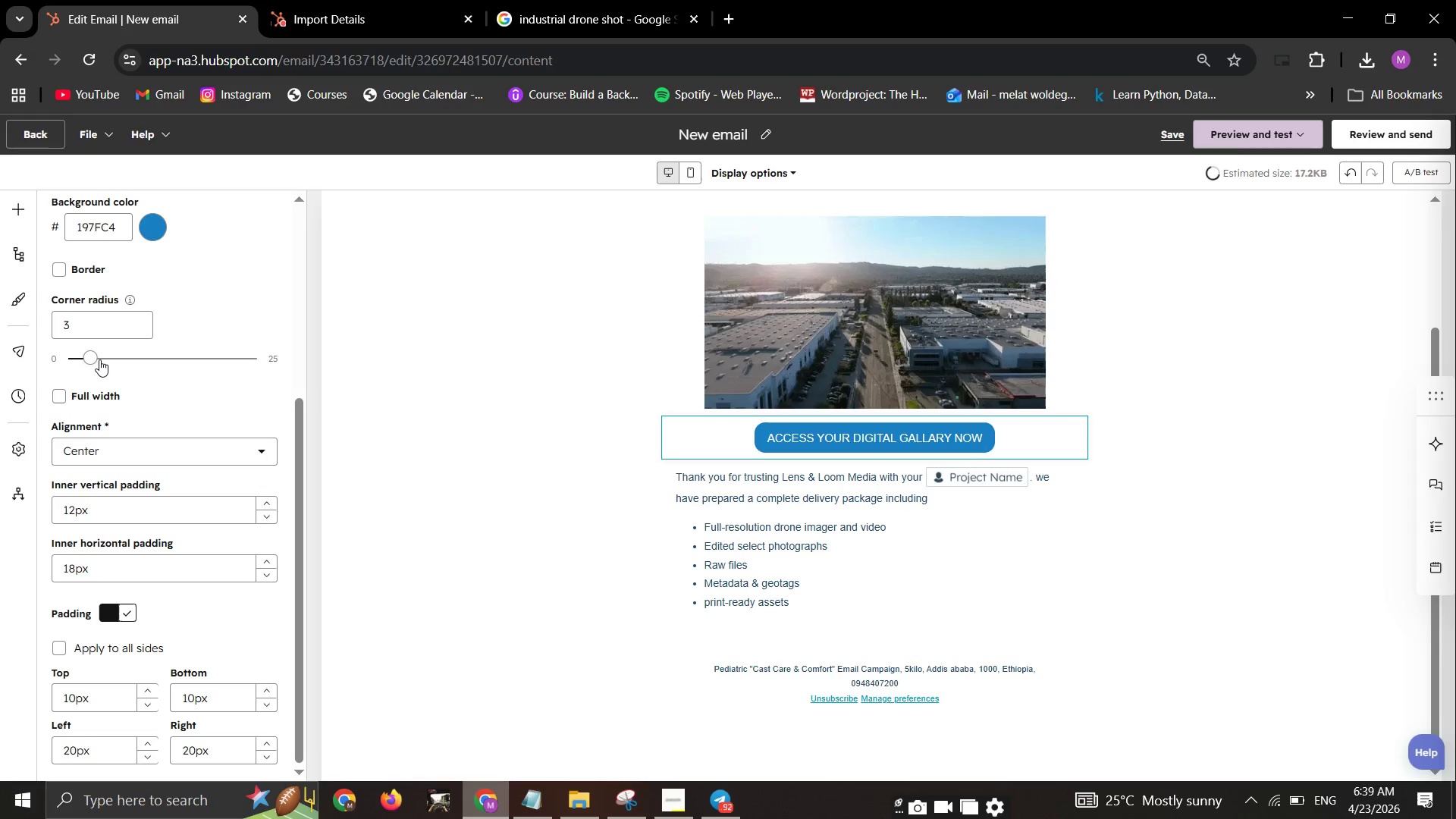 
left_click([99, 698])
 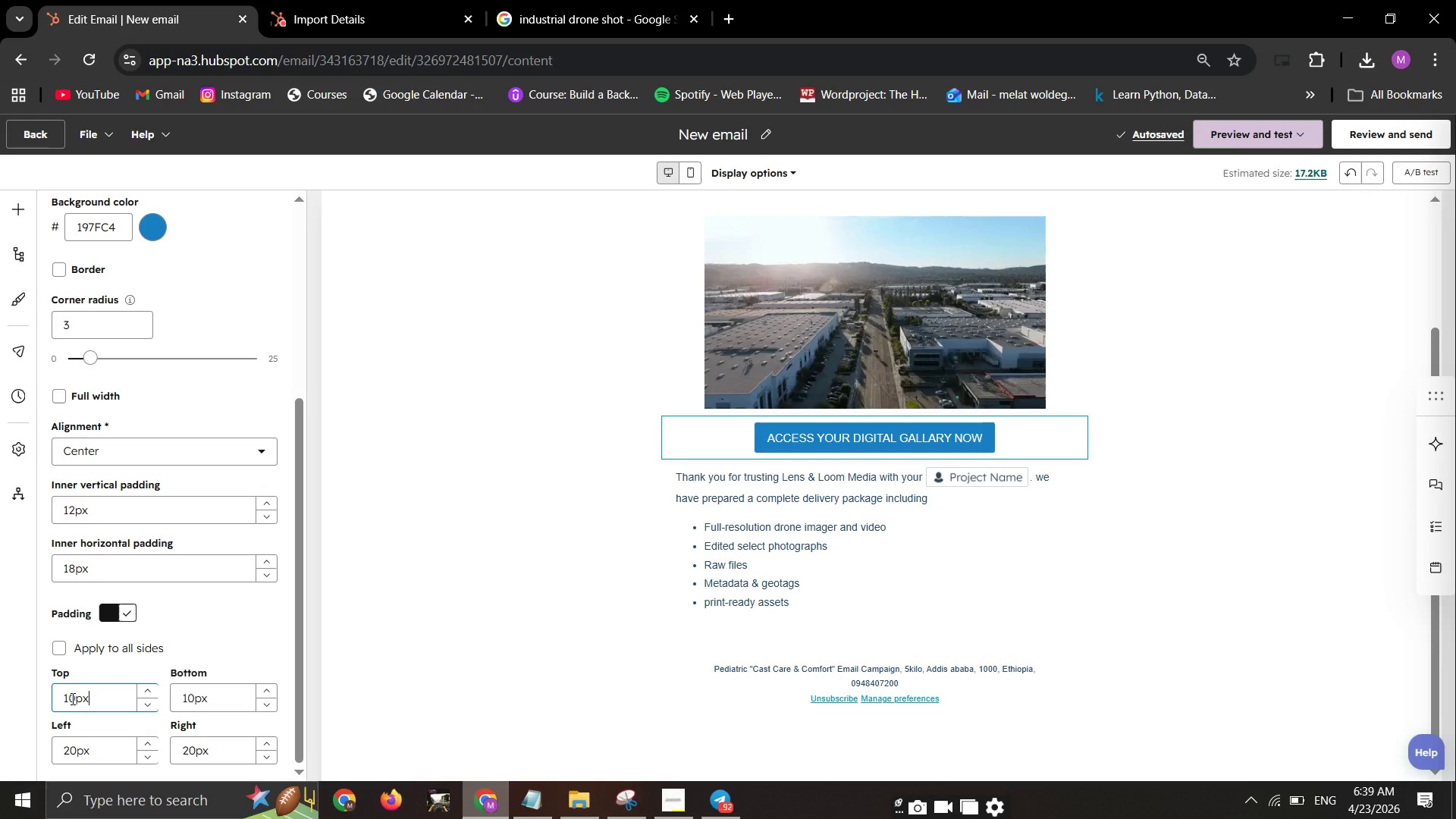 
left_click_drag(start_coordinate=[71, 698], to_coordinate=[2, 691])
 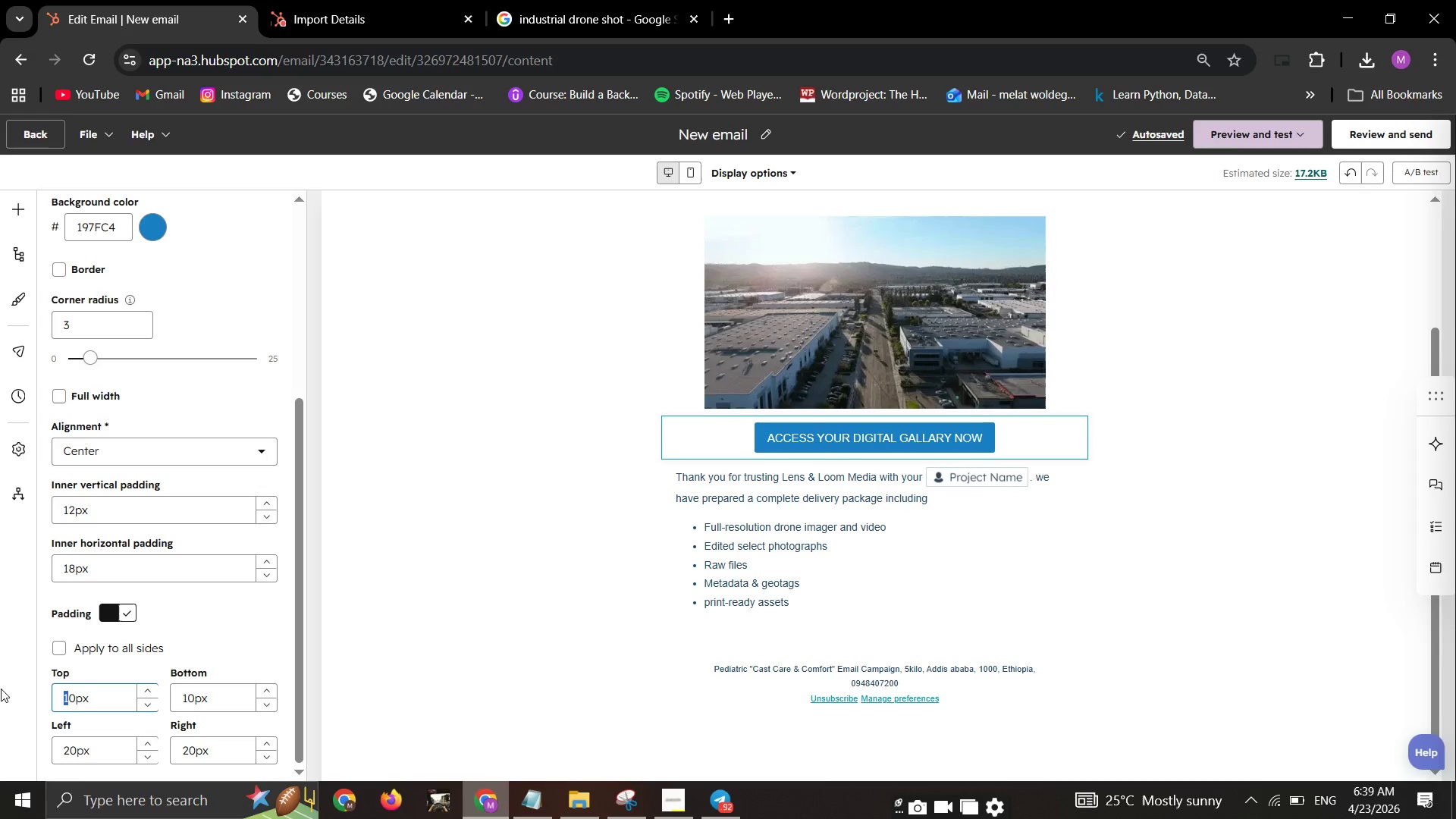 
key(Backspace)
 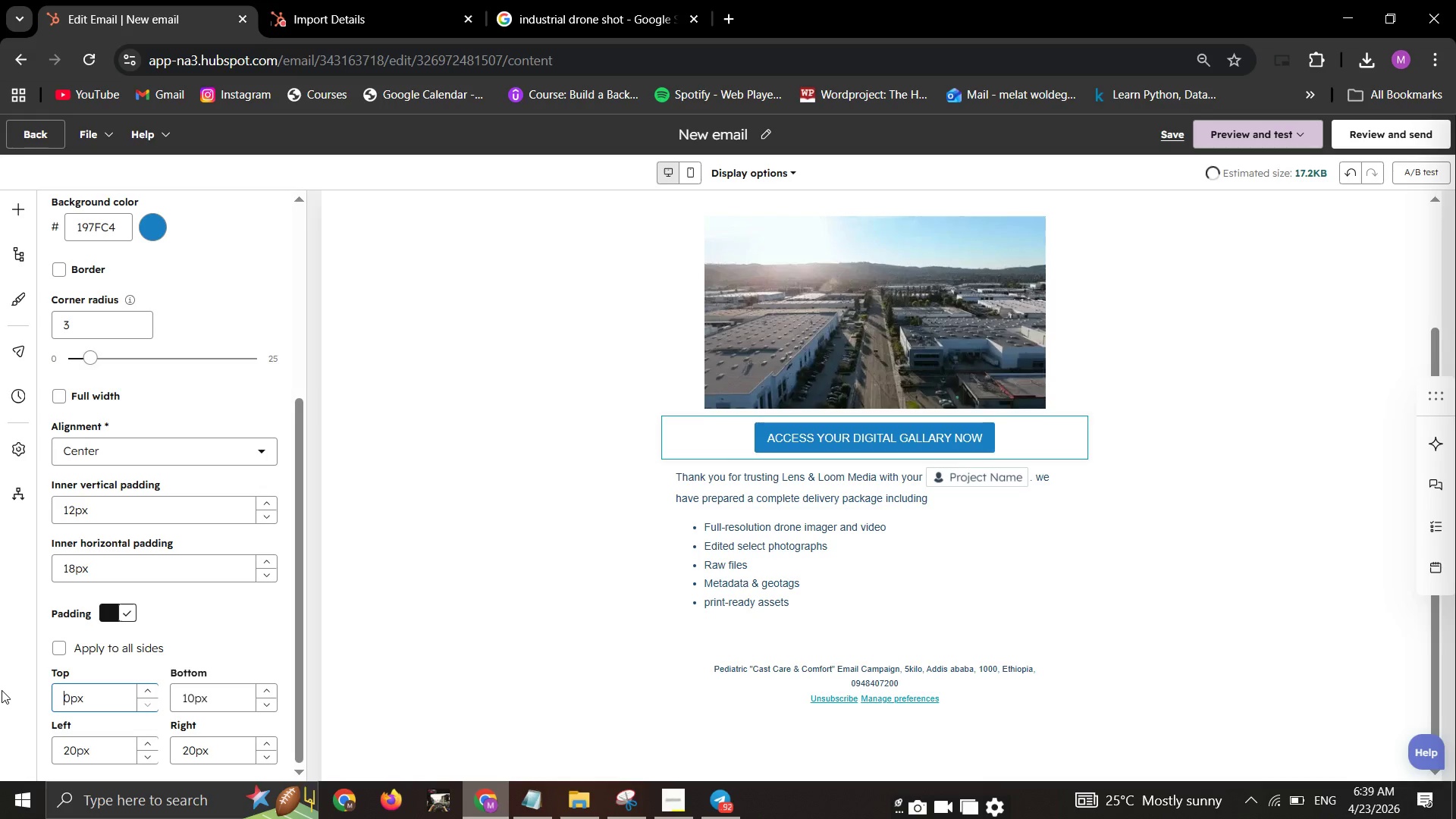 
key(2)
 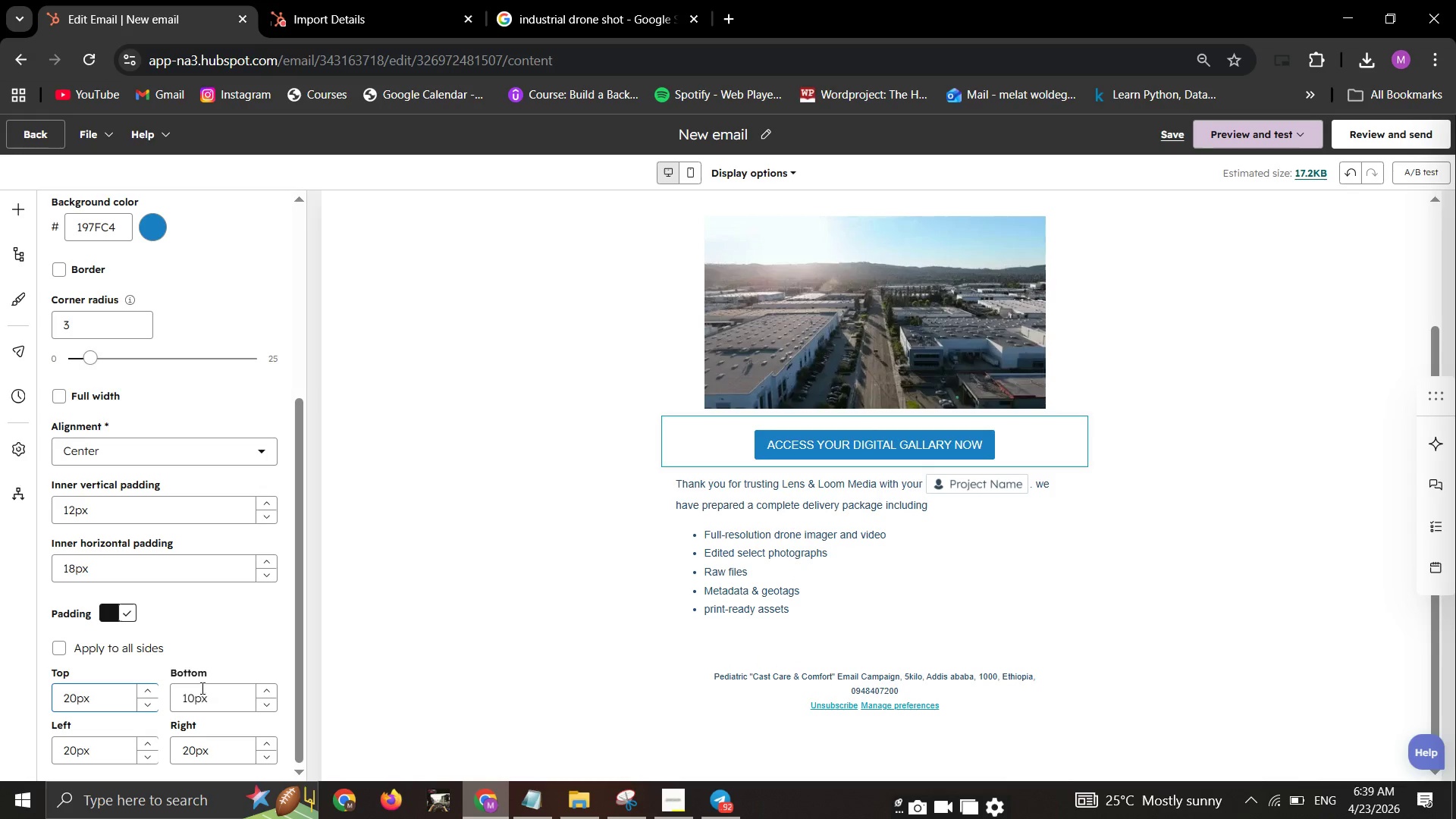 
left_click([195, 694])
 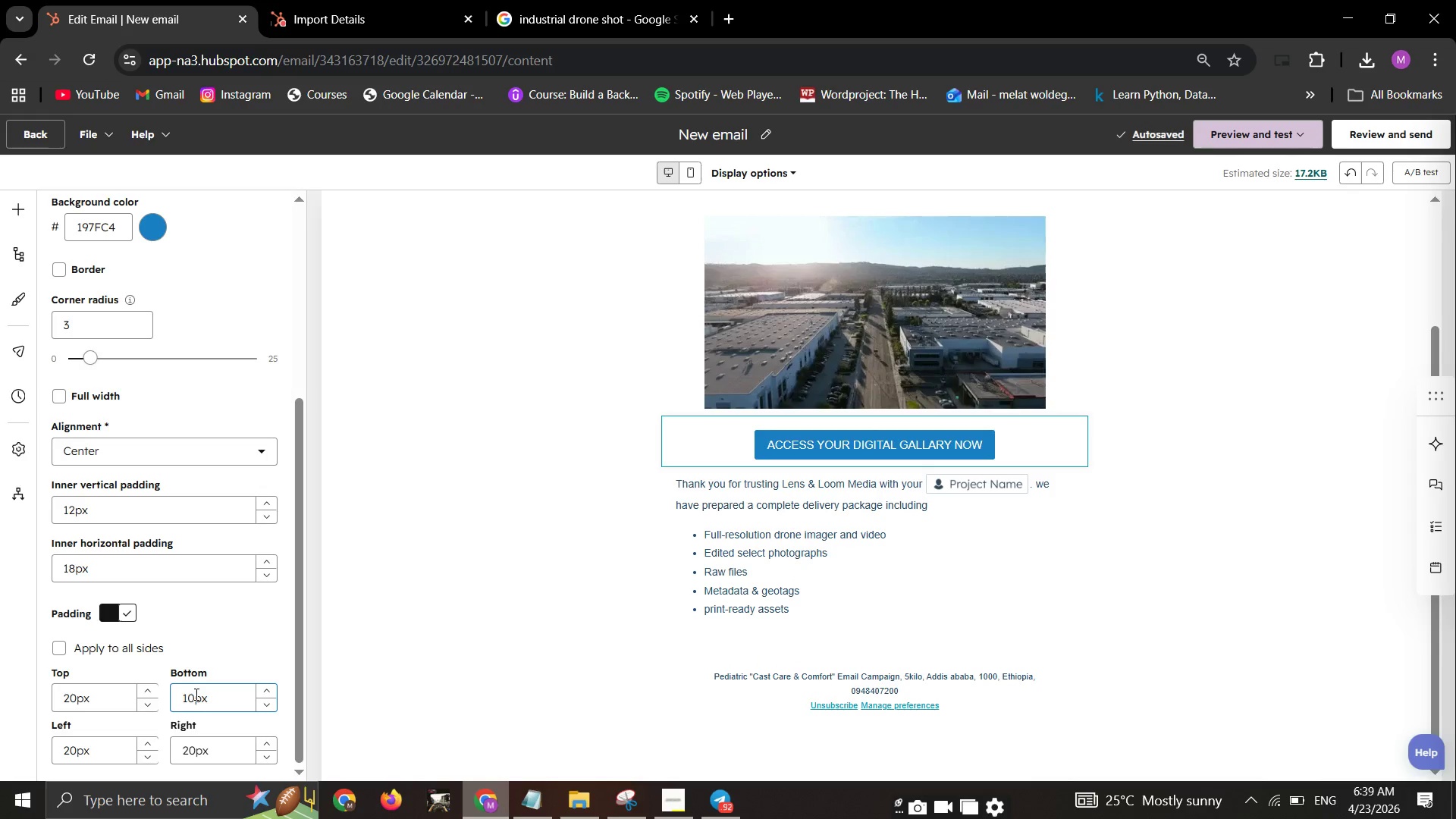 
key(ArrowLeft)
 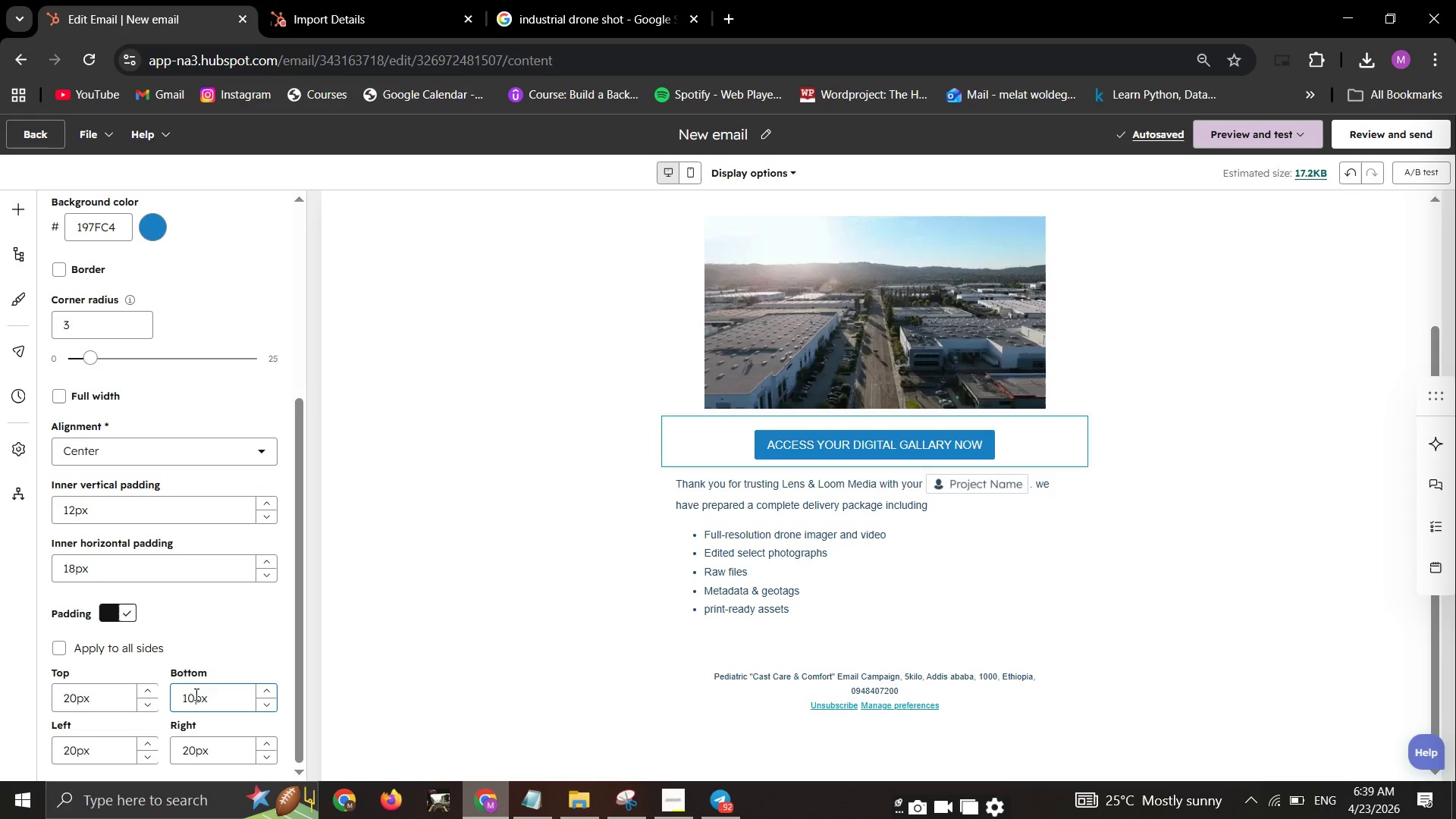 
key(Equal)
 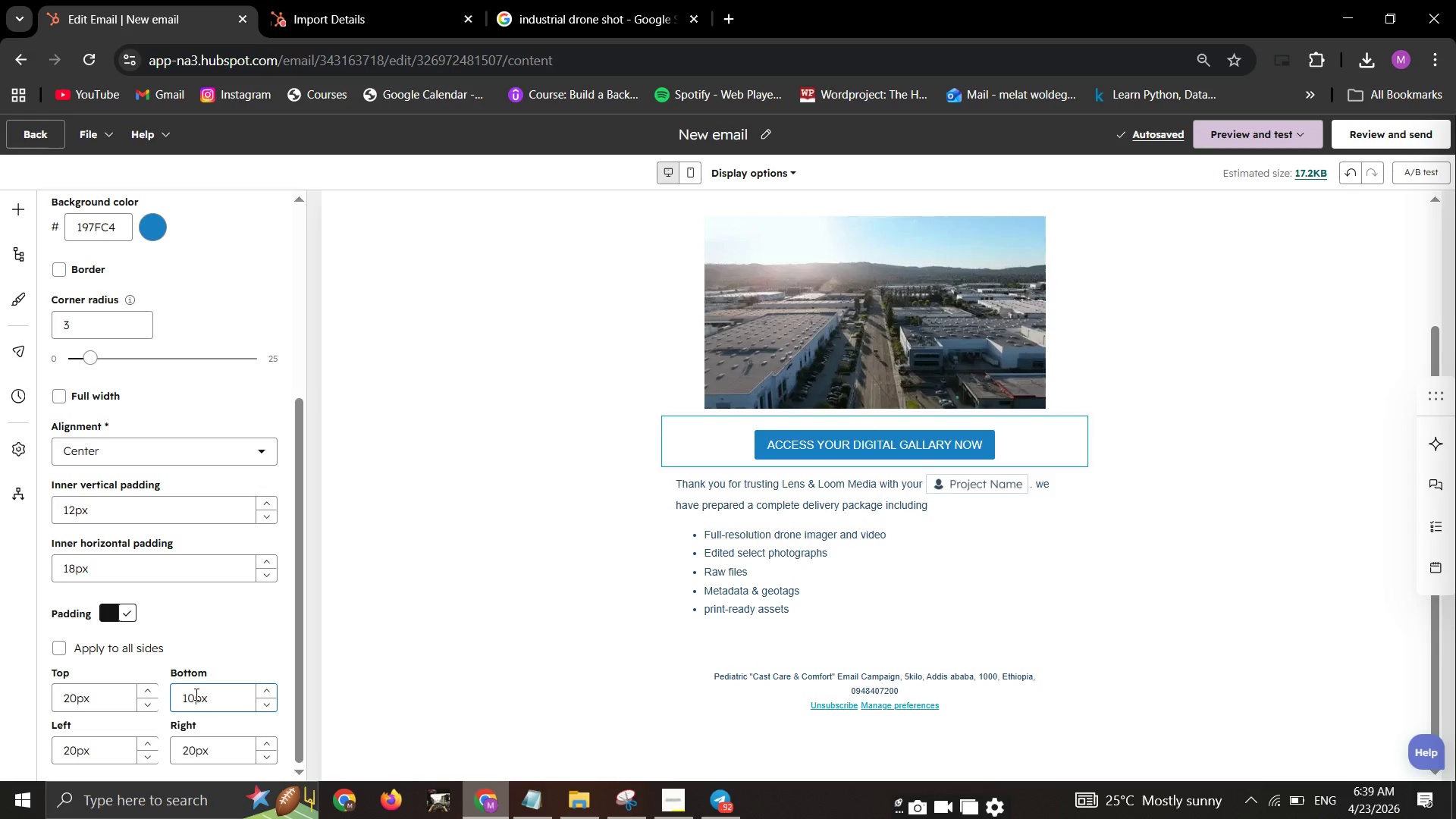 
key(Backspace)
 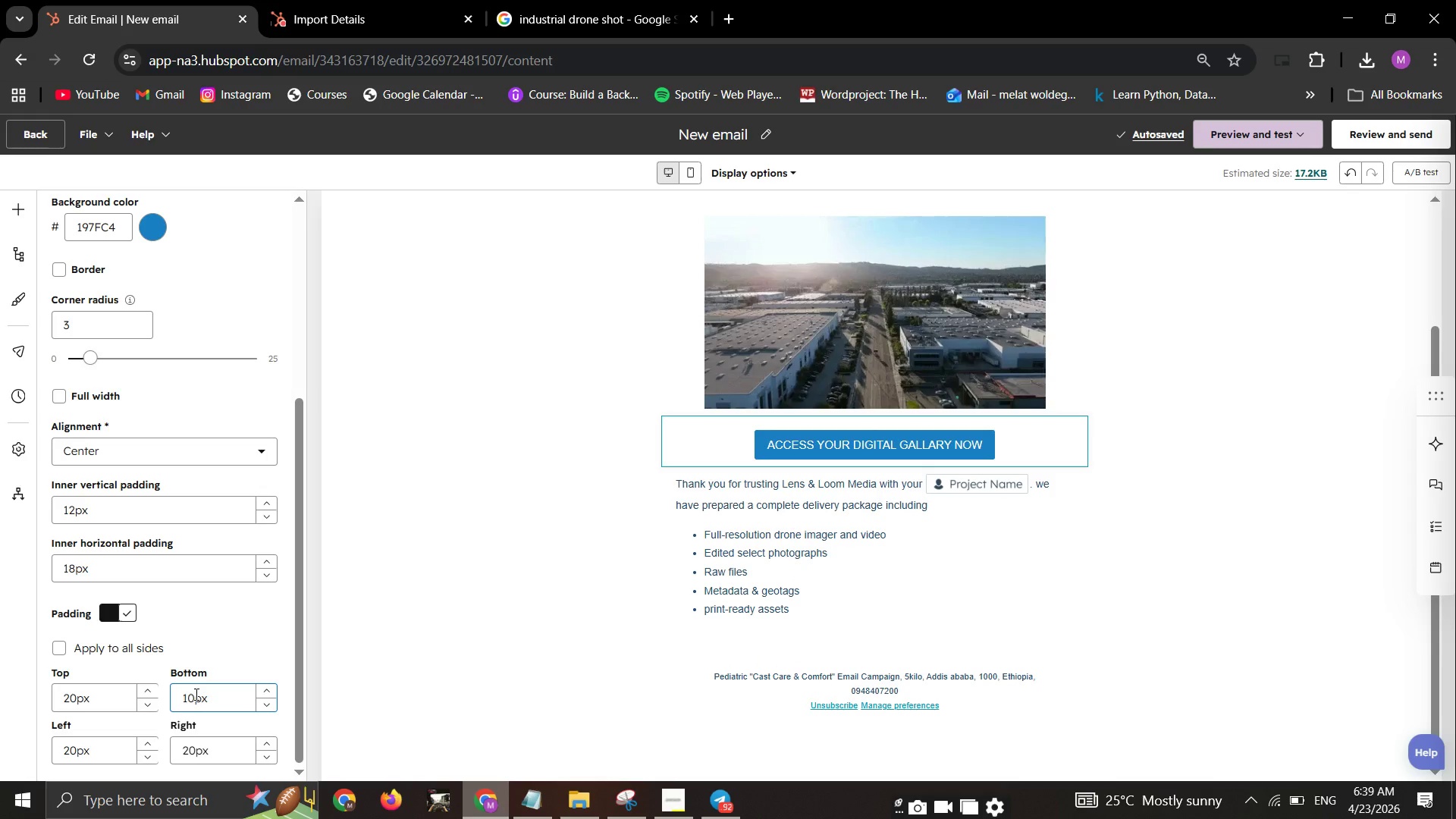 
key(Backspace)
 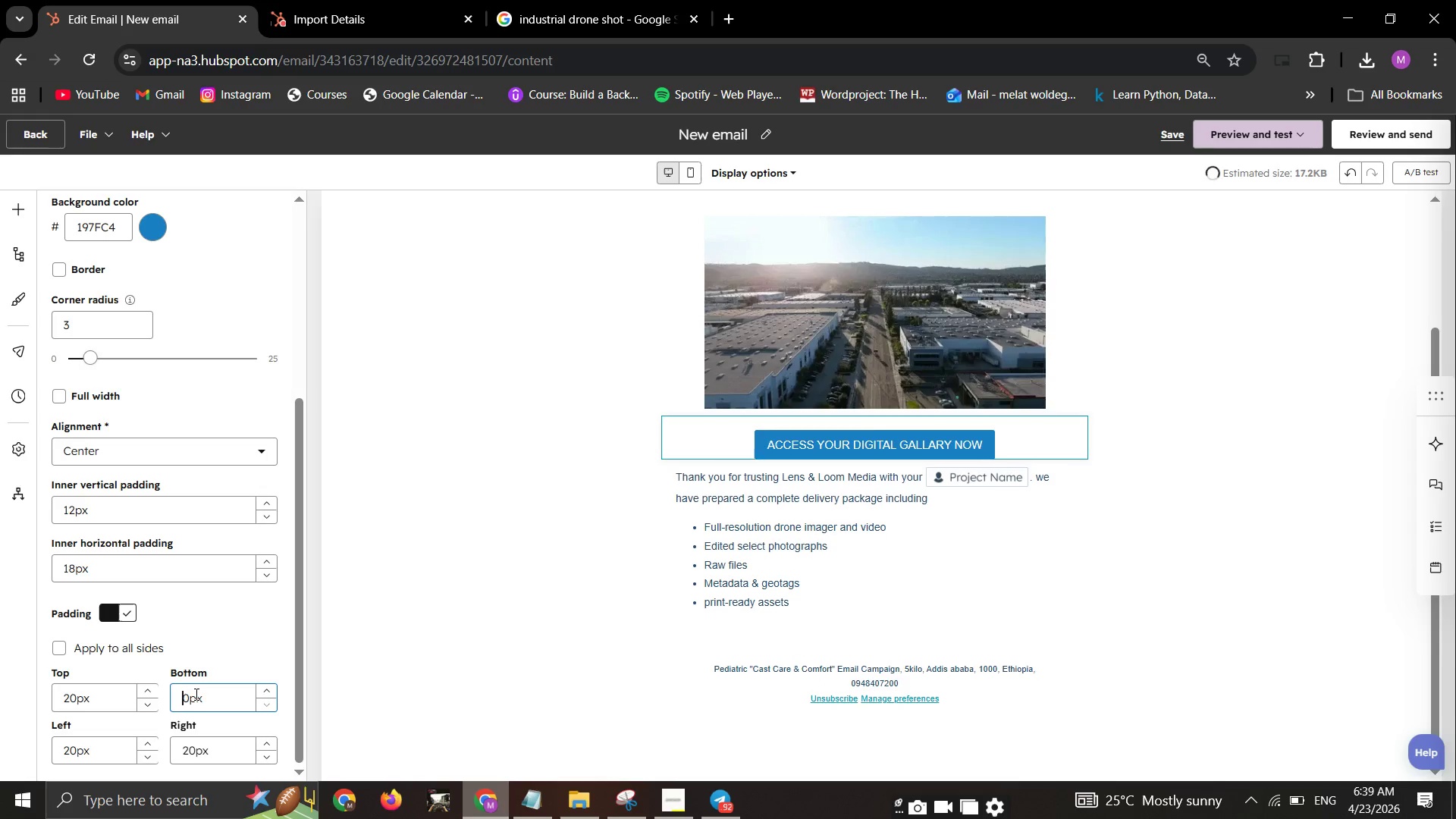 
key(2)
 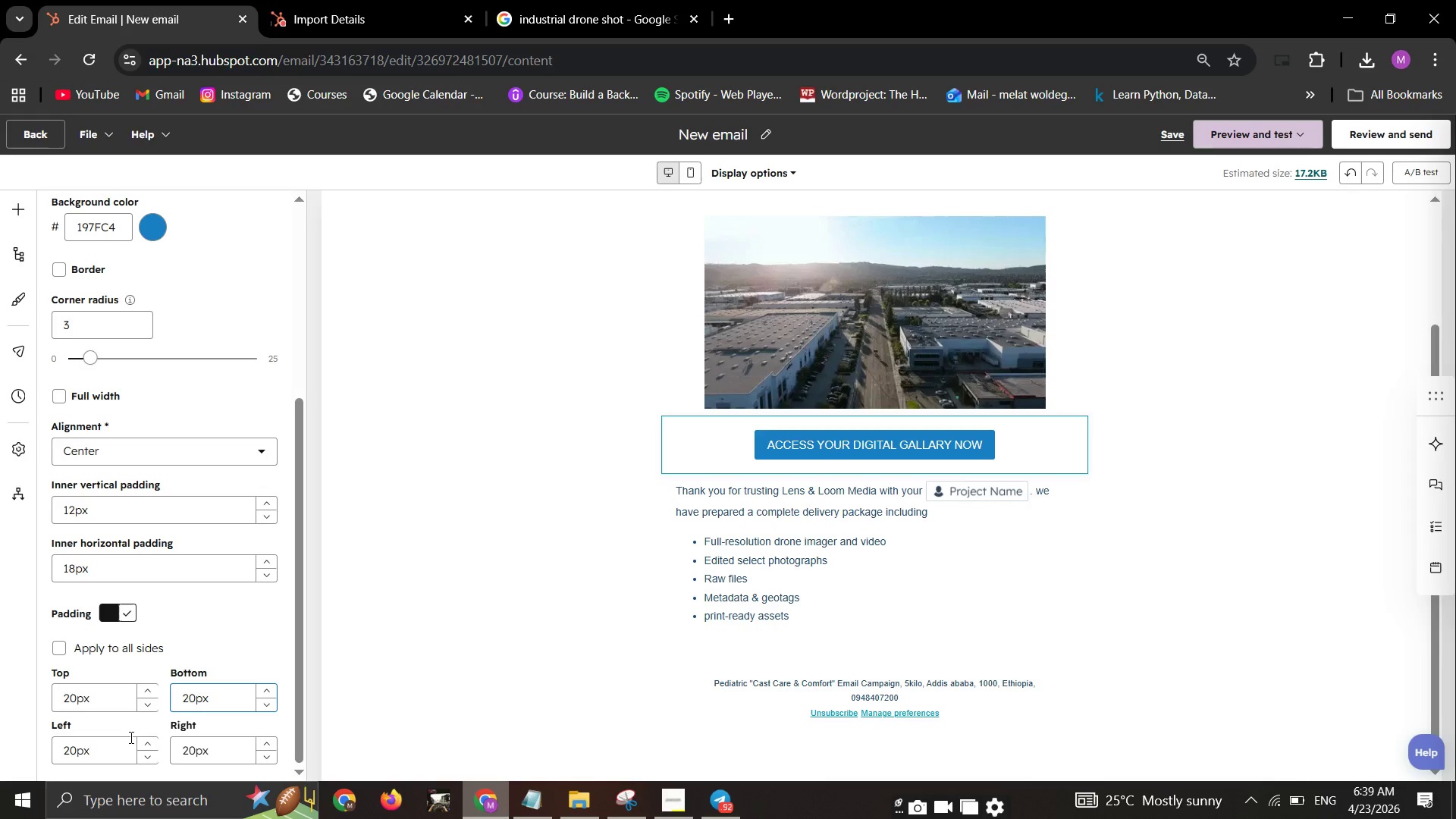 
key(Control+Z)
 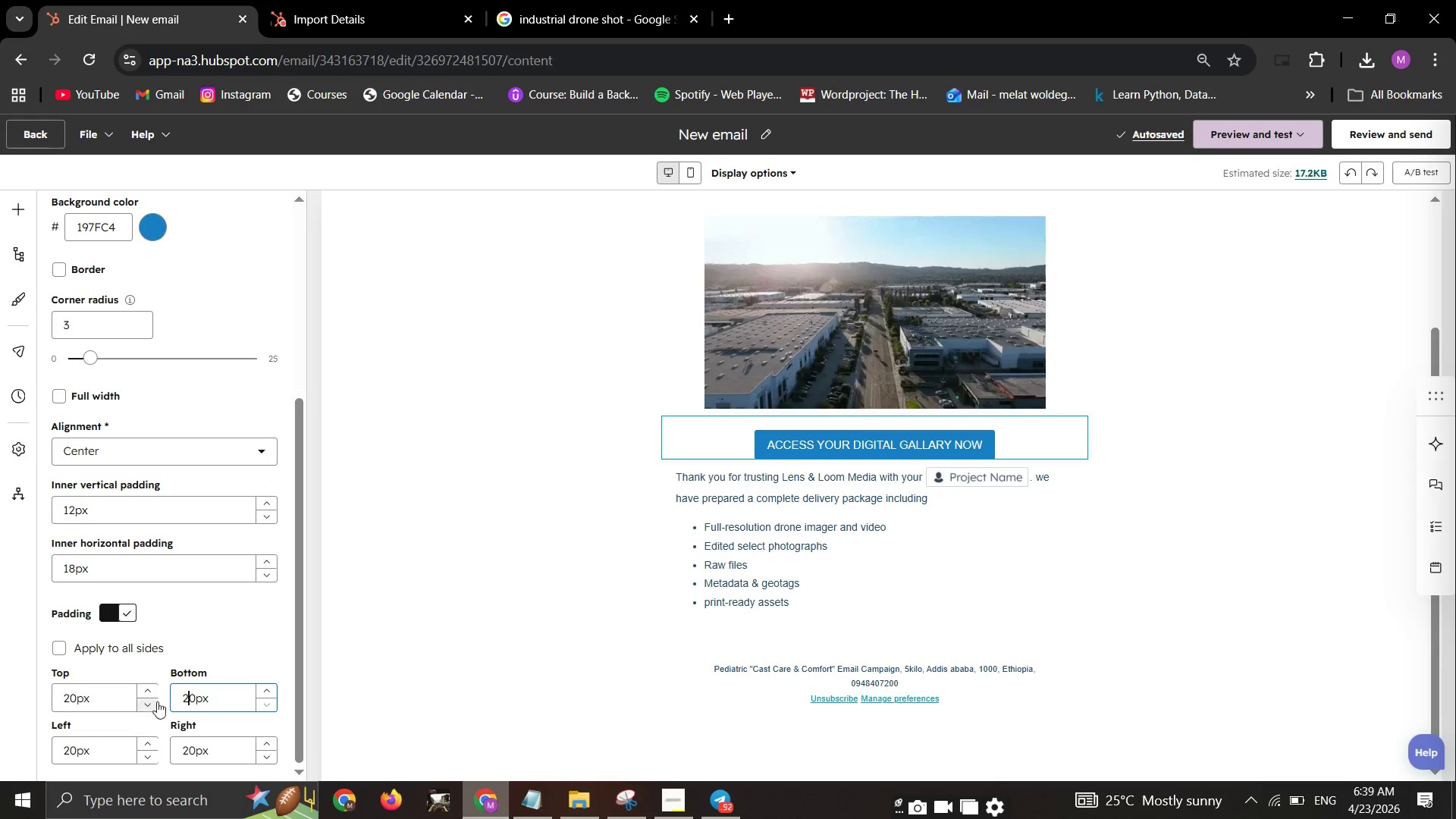 
key(Enter)
 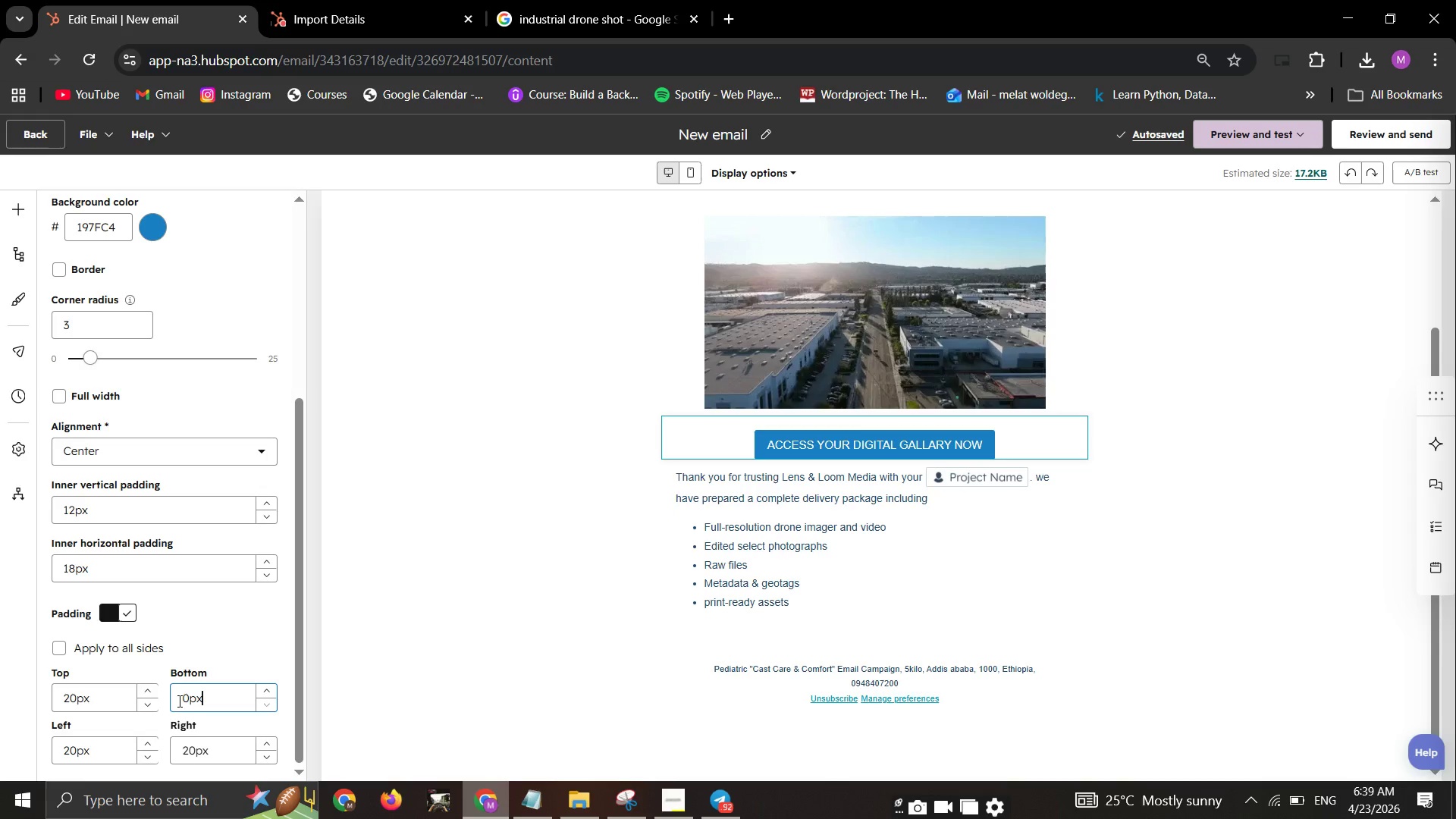 
key(Backspace)
key(Backspace)
key(Backspace)
type(20)
 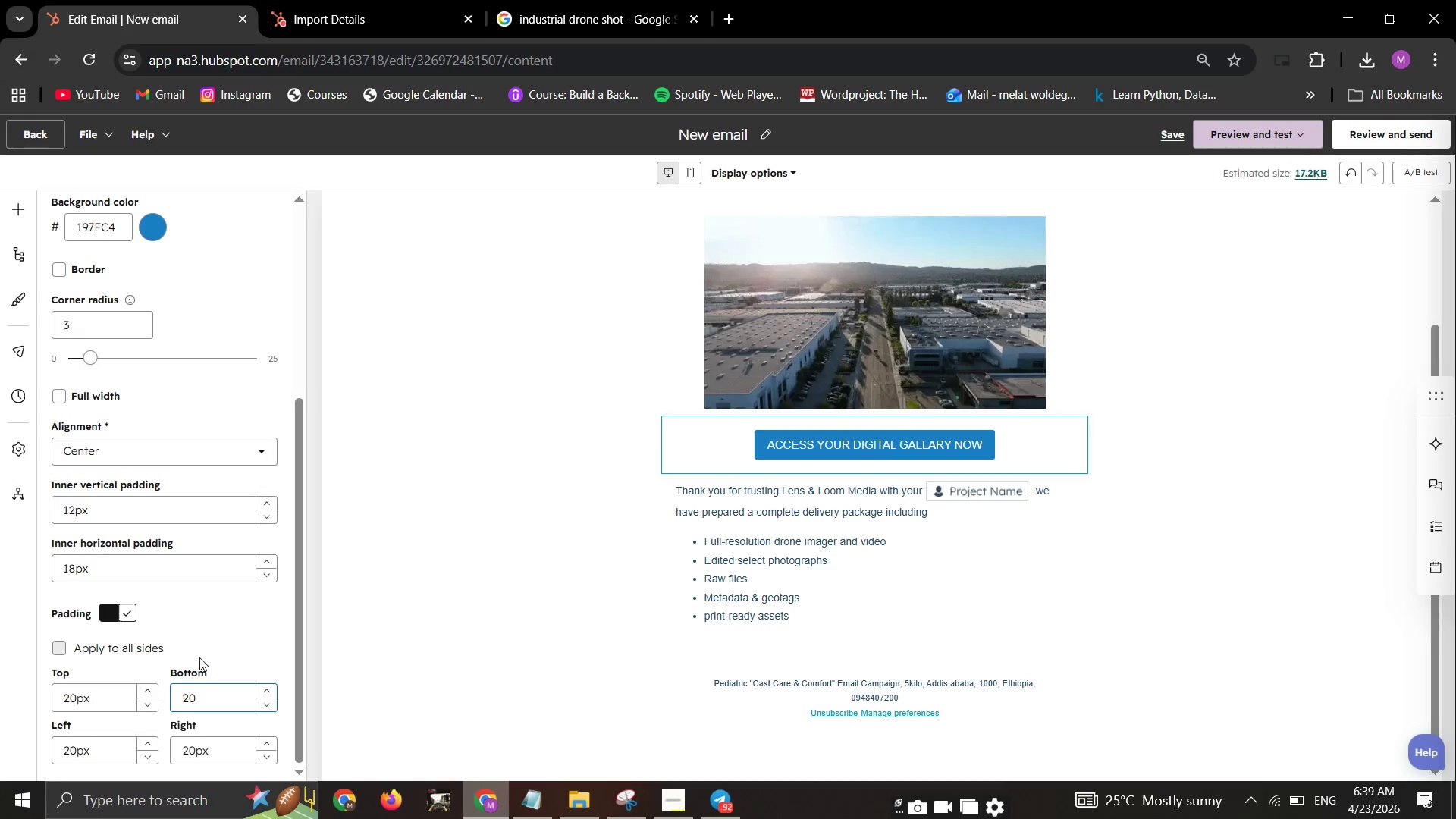 
type(px)
 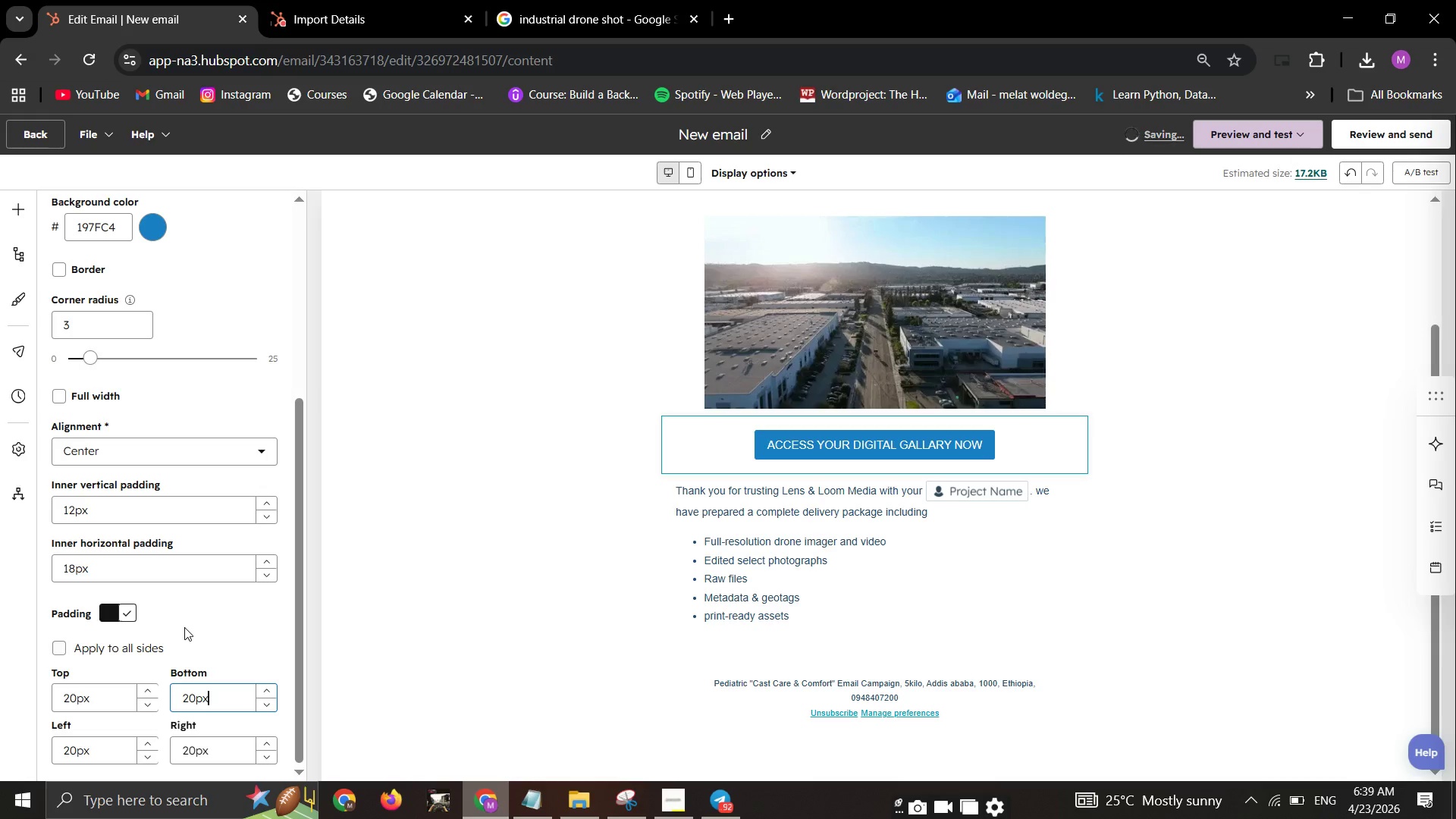 
left_click([184, 627])
 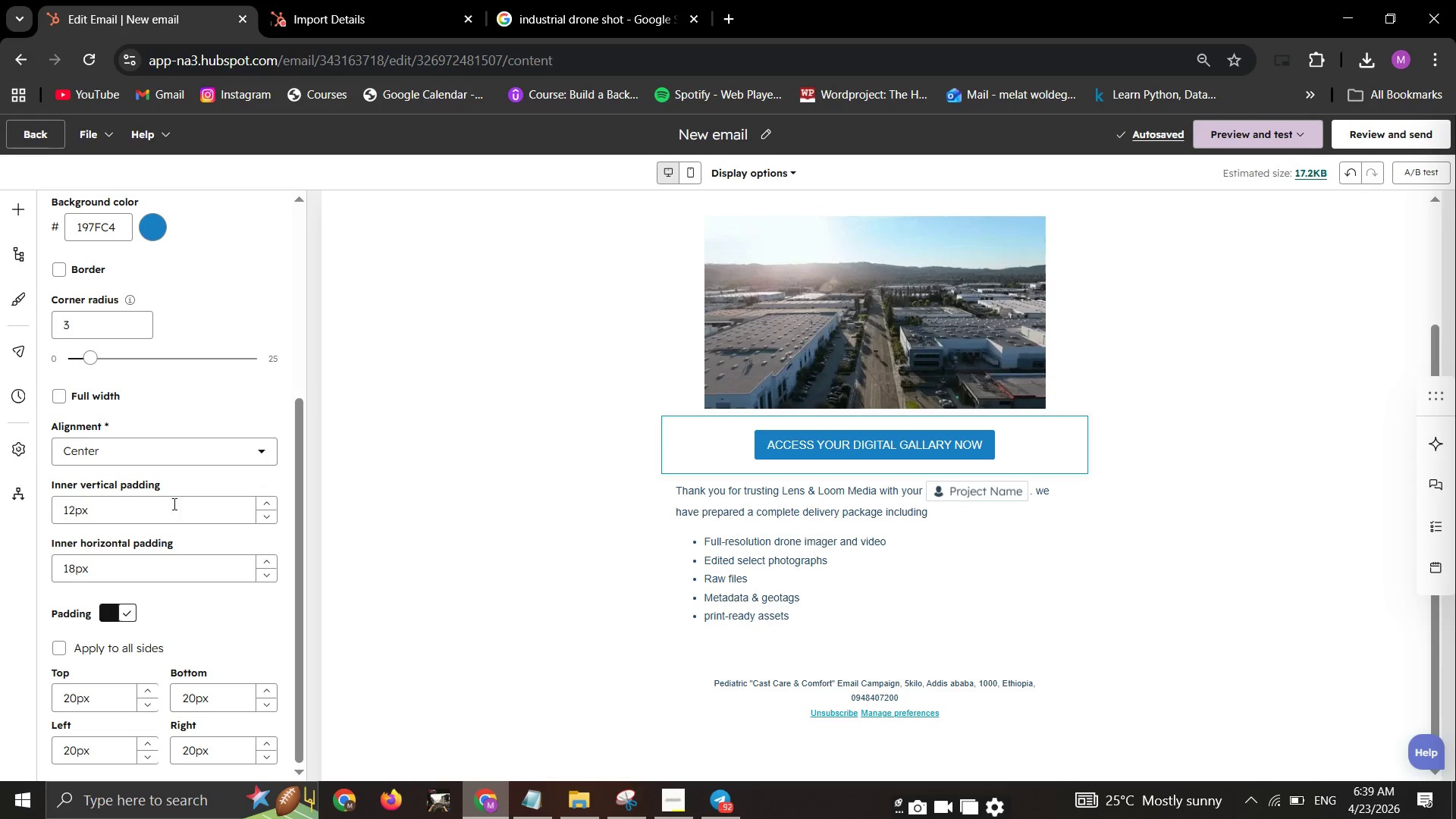 
left_click_drag(start_coordinate=[159, 508], to_coordinate=[14, 483])
 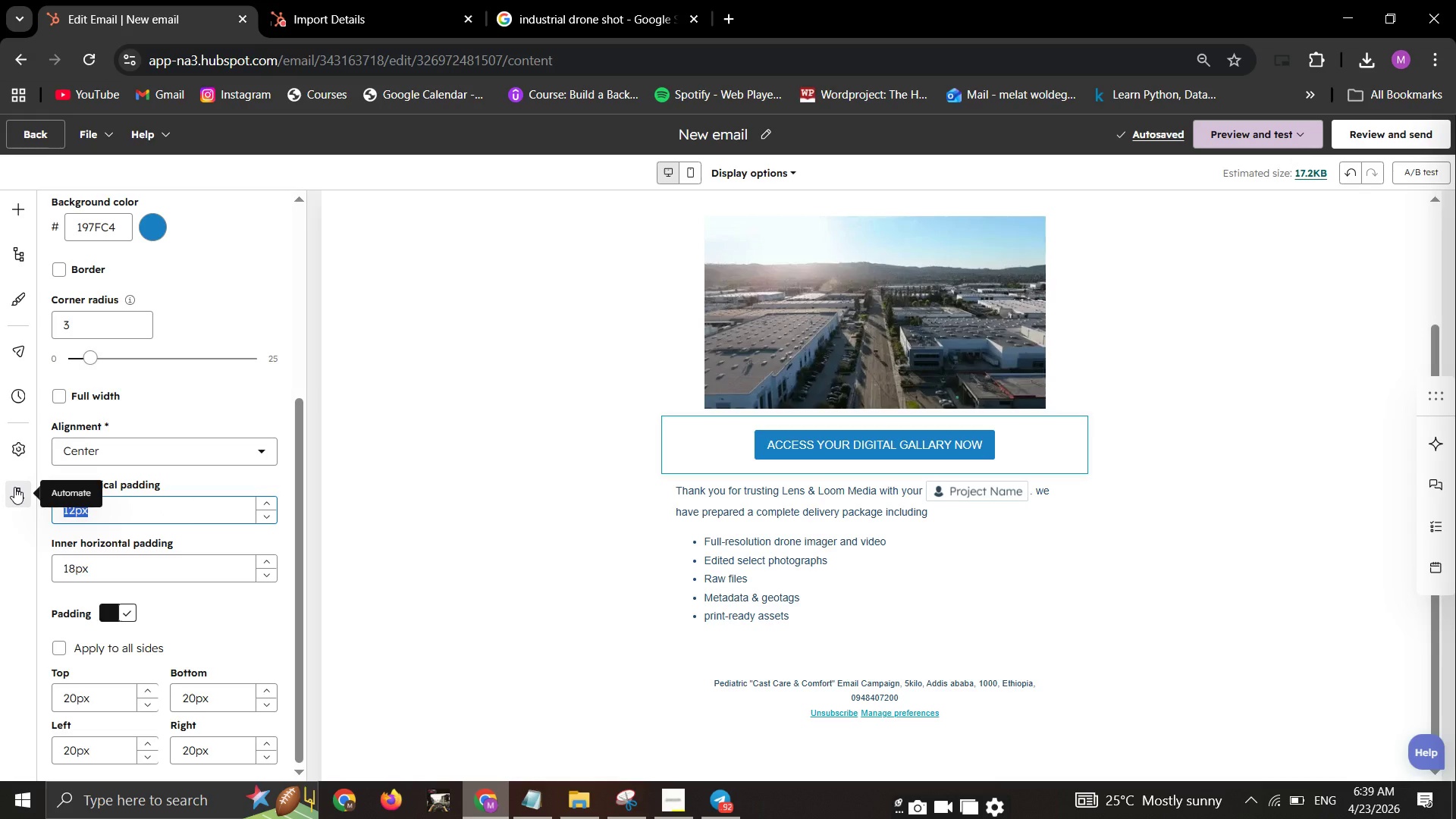 
type(19)
 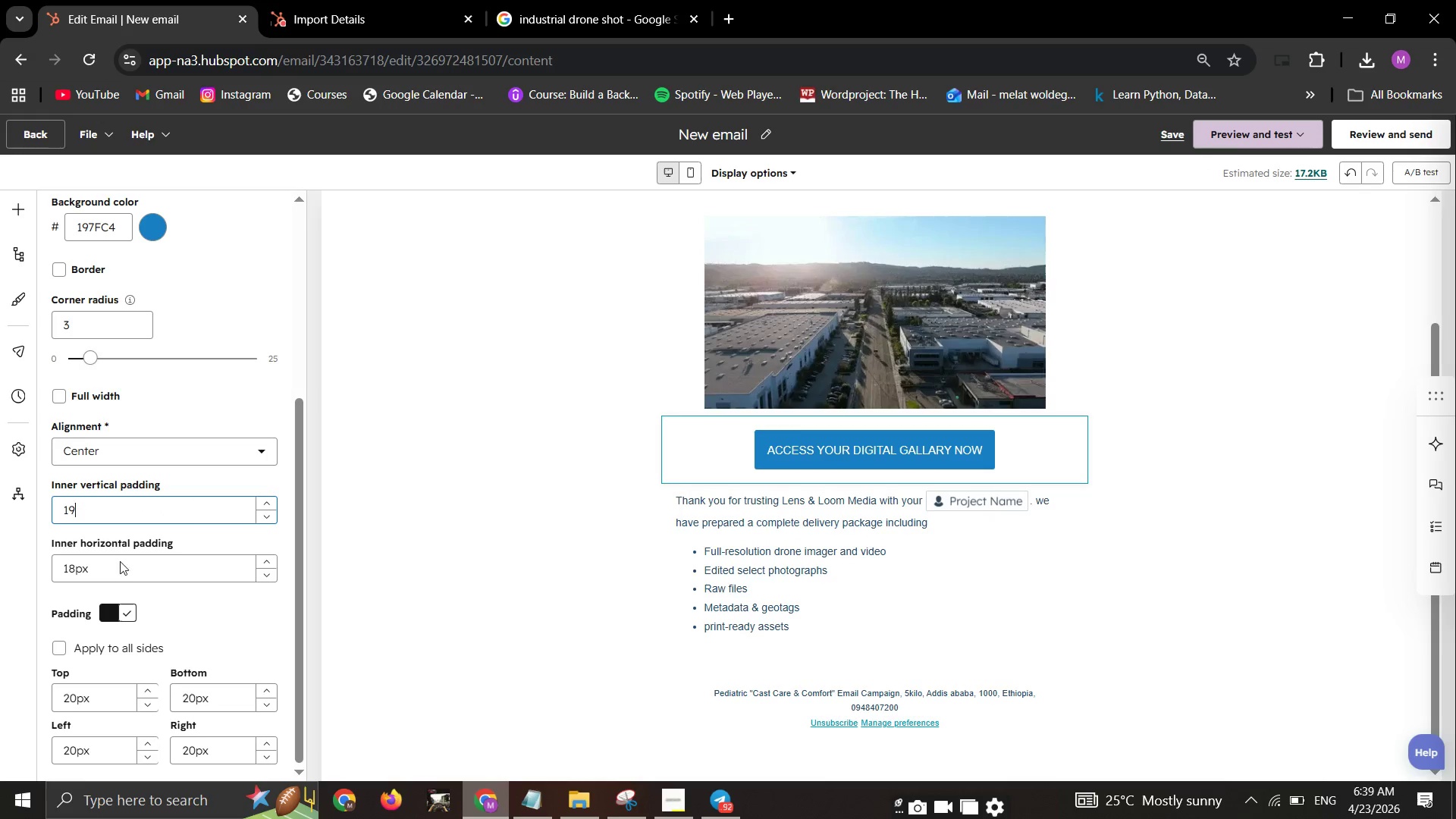 
left_click_drag(start_coordinate=[115, 571], to_coordinate=[46, 575])
 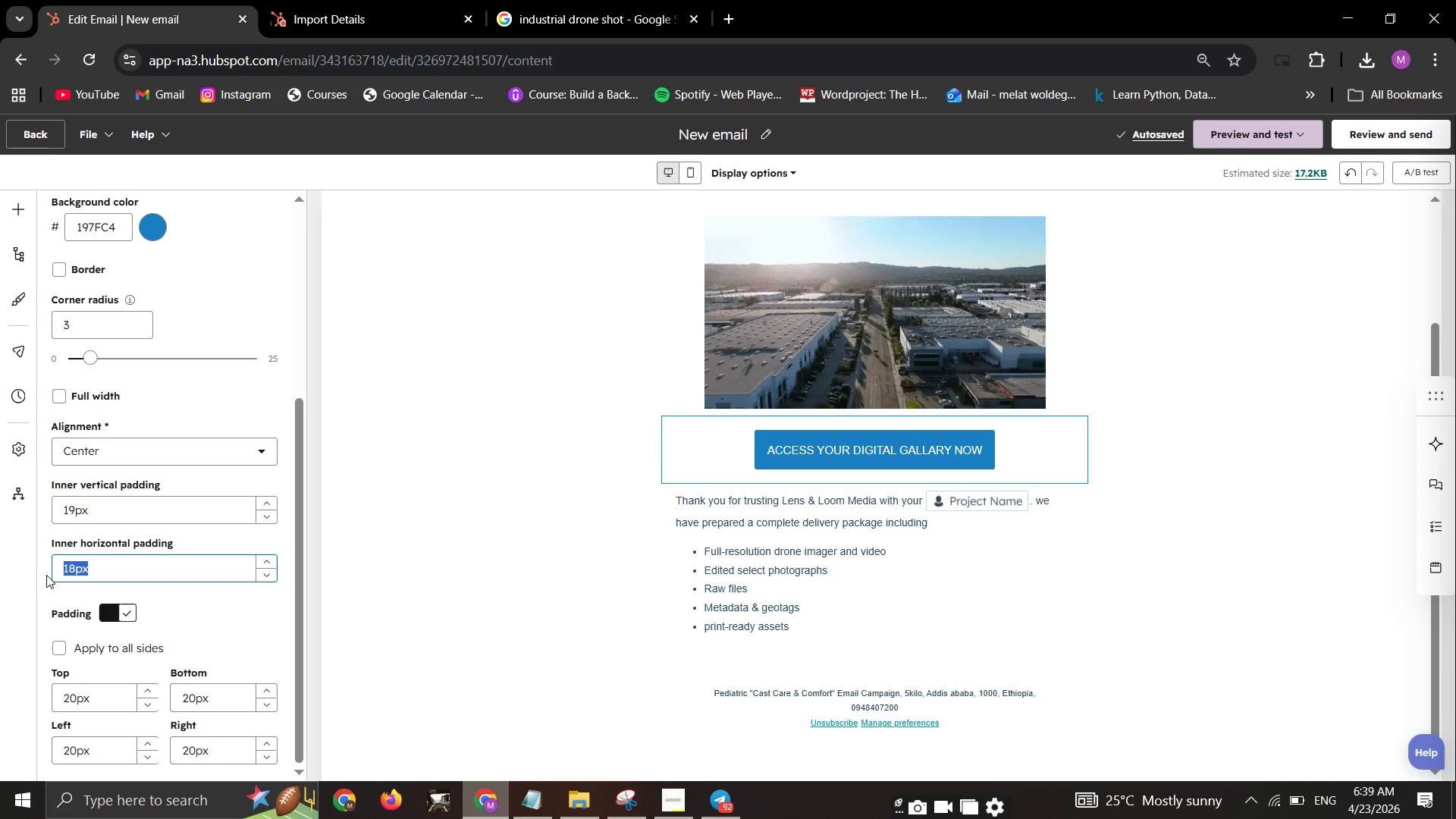 
type(20)
 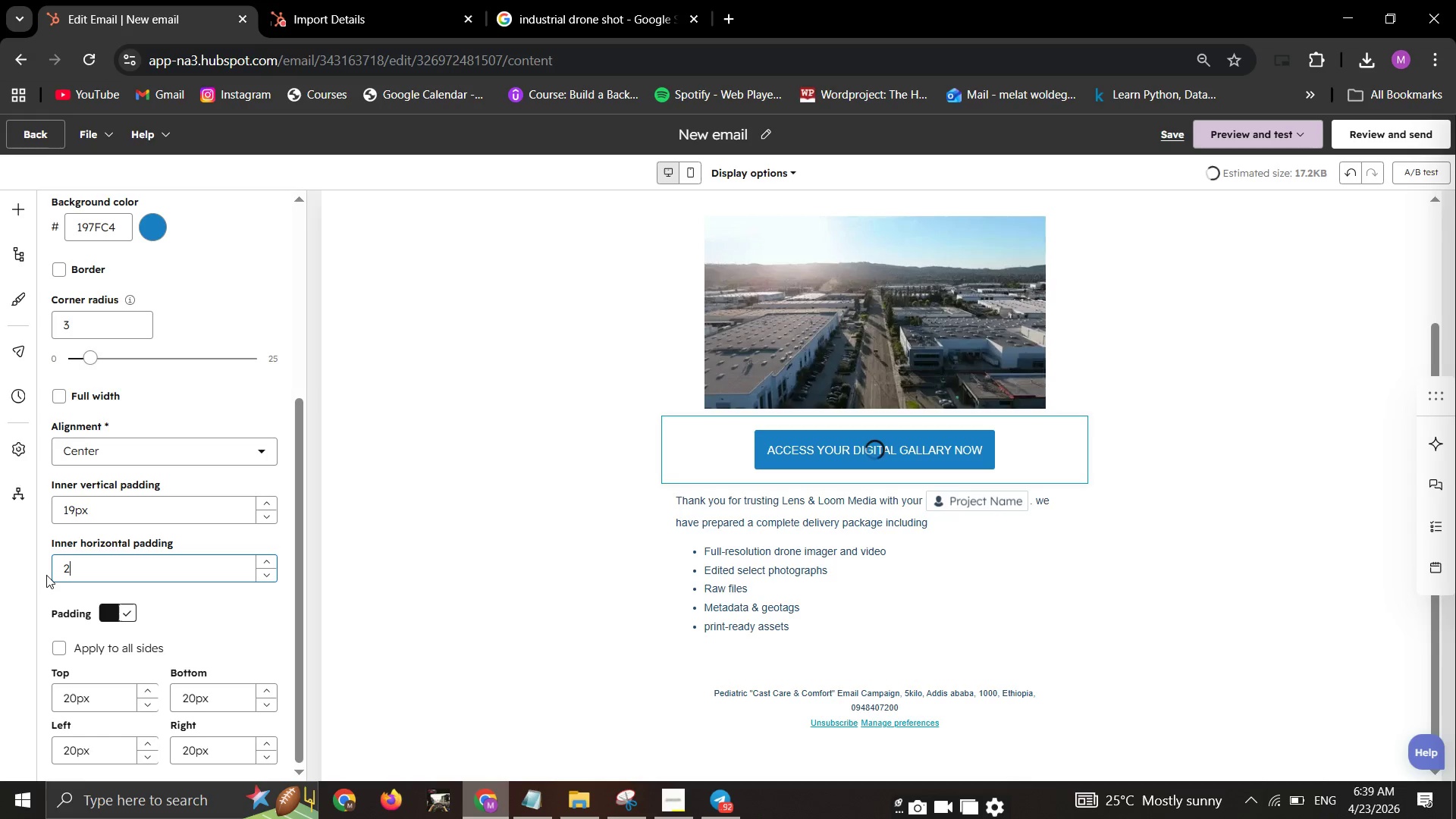 
key(Enter)
 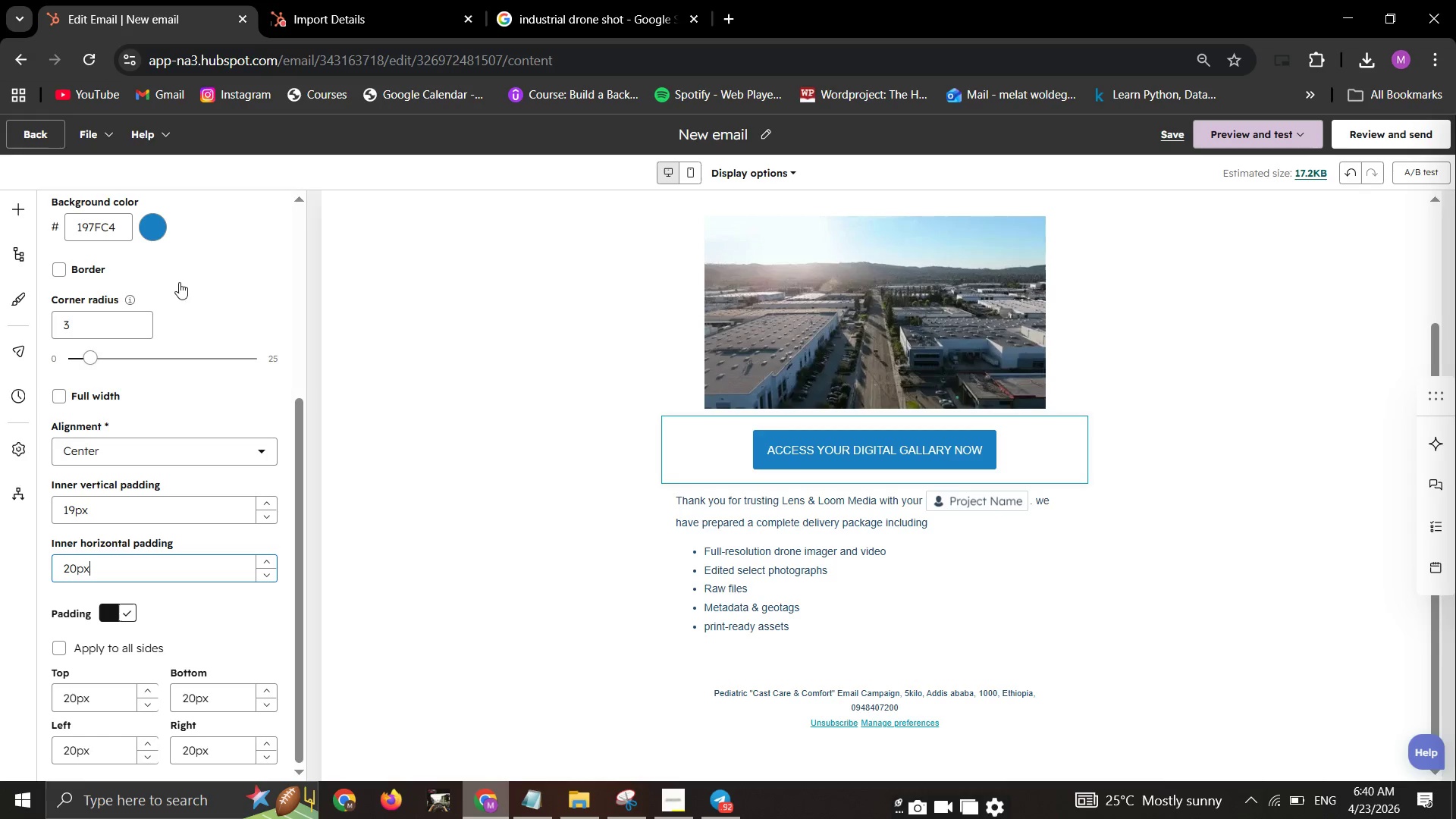 
left_click([161, 228])
 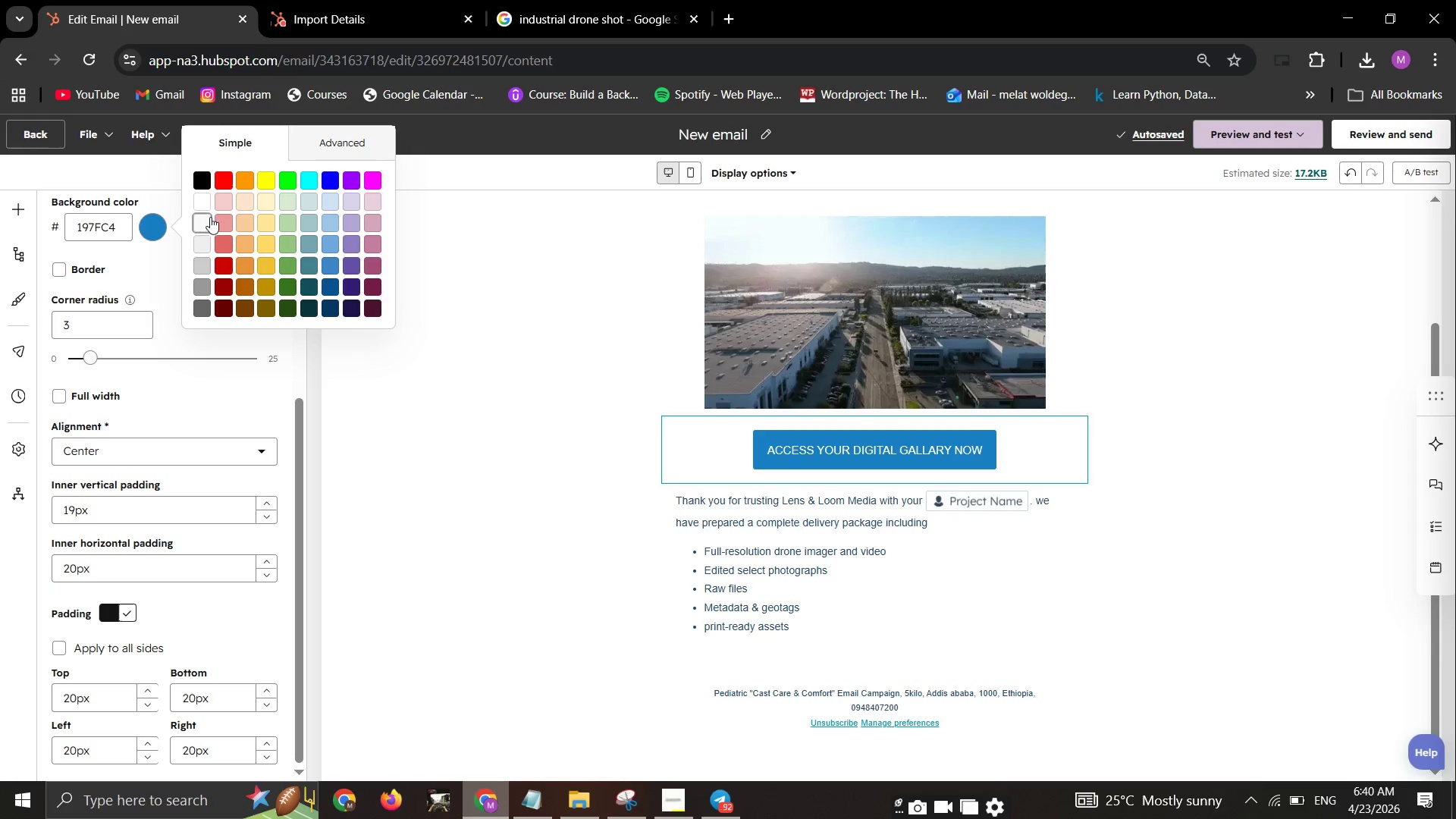 
left_click([225, 206])
 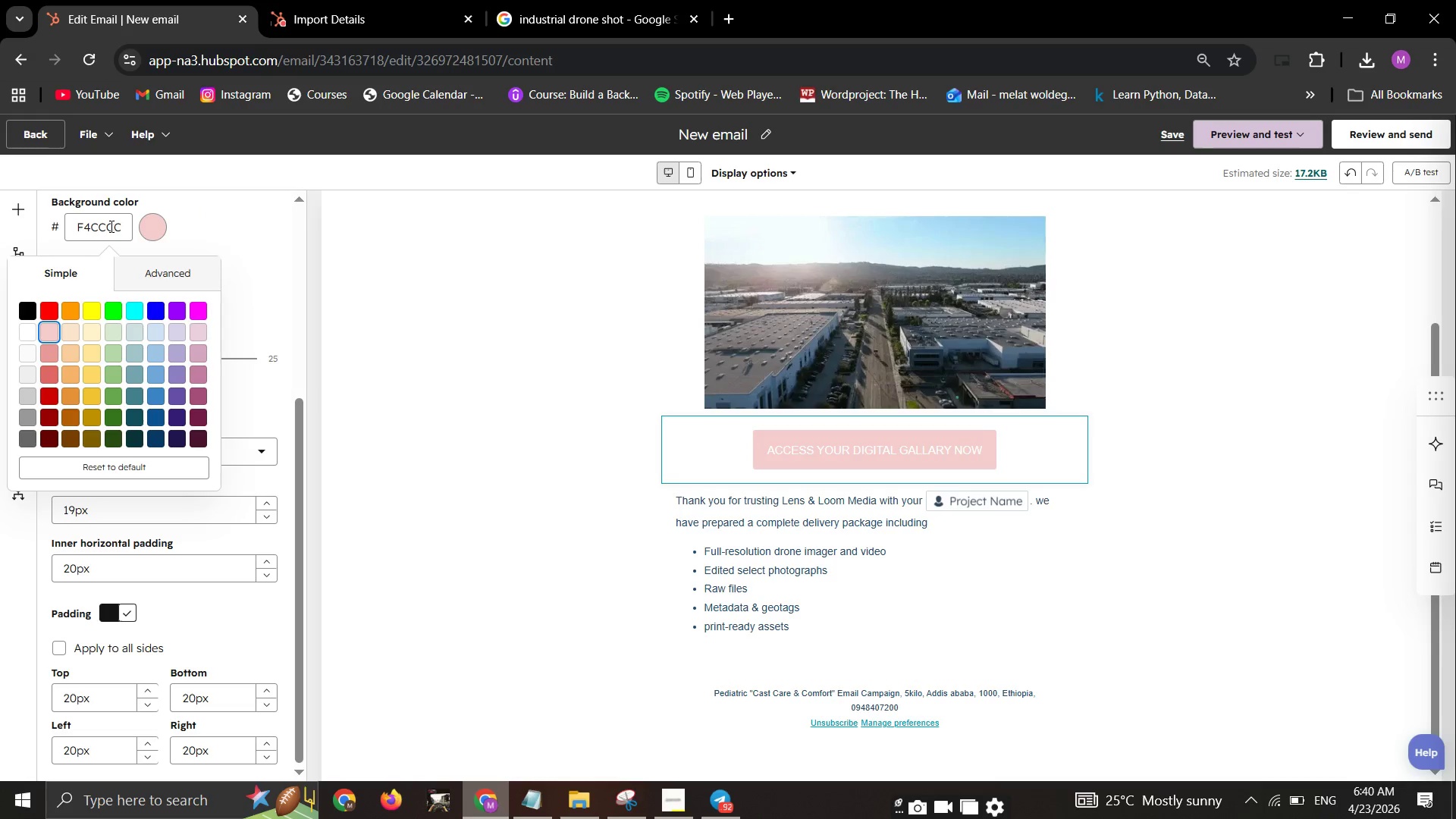 
left_click([158, 227])
 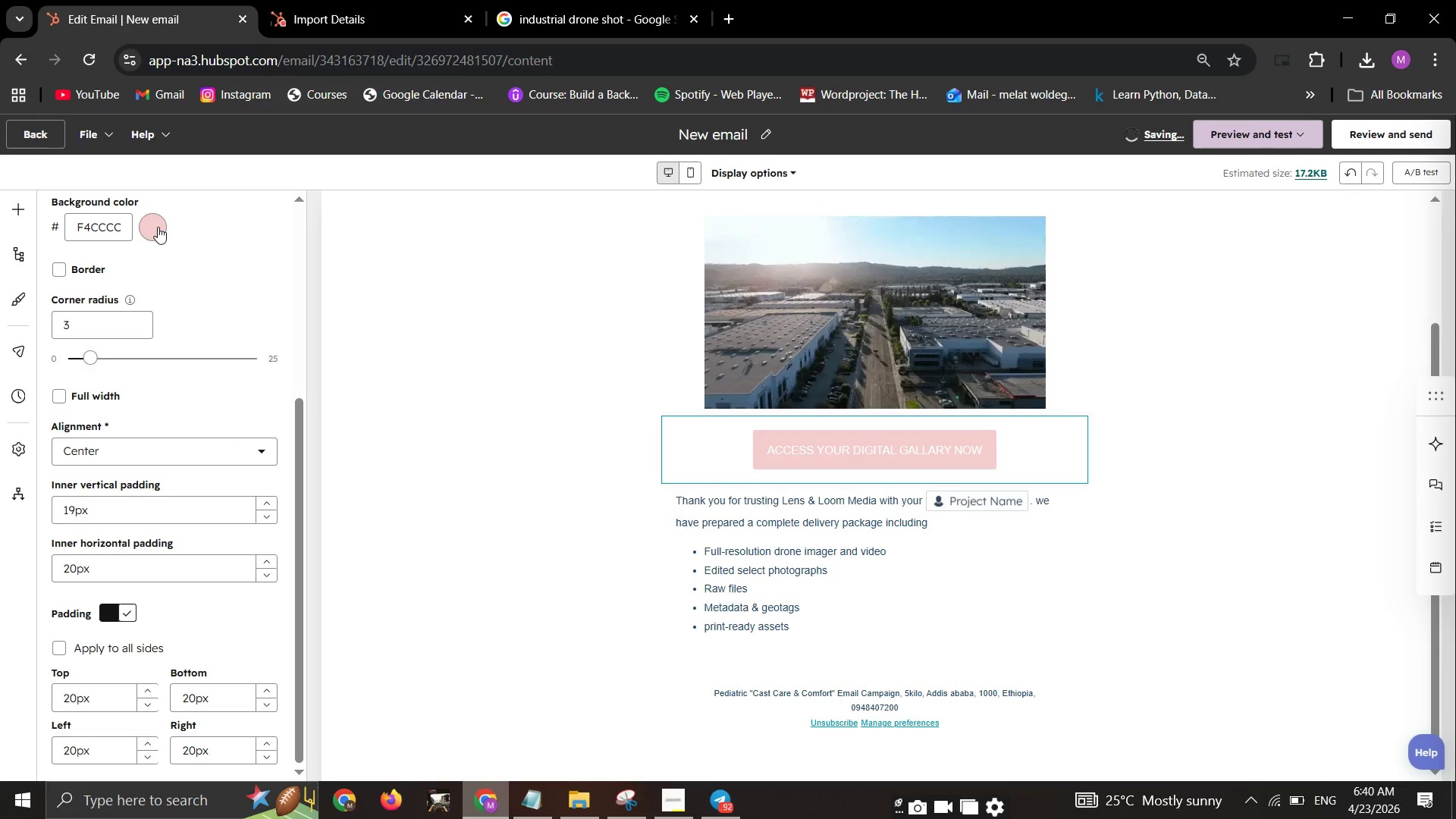 
left_click([158, 227])
 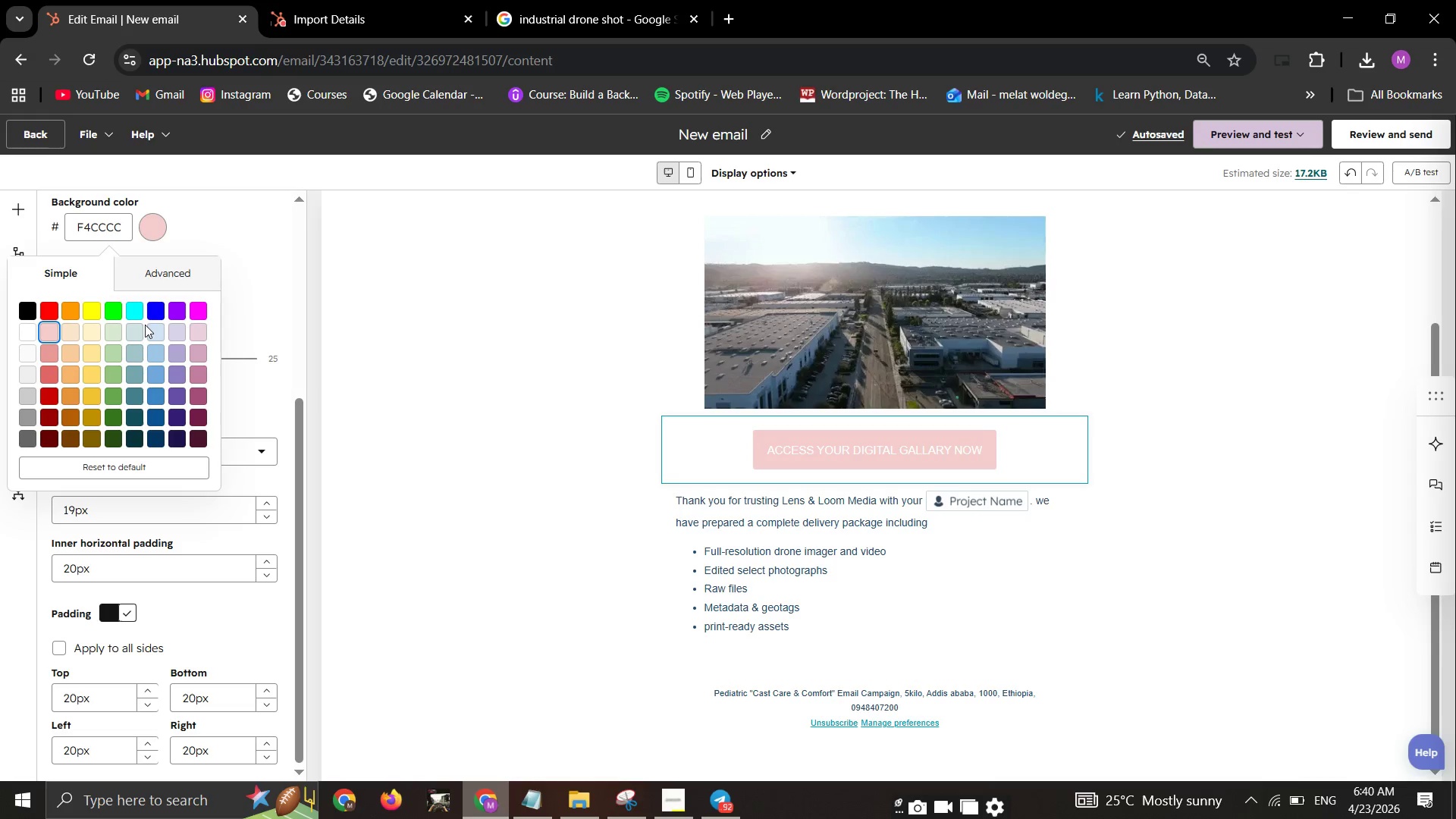 
left_click_drag(start_coordinate=[142, 331], to_coordinate=[138, 331])
 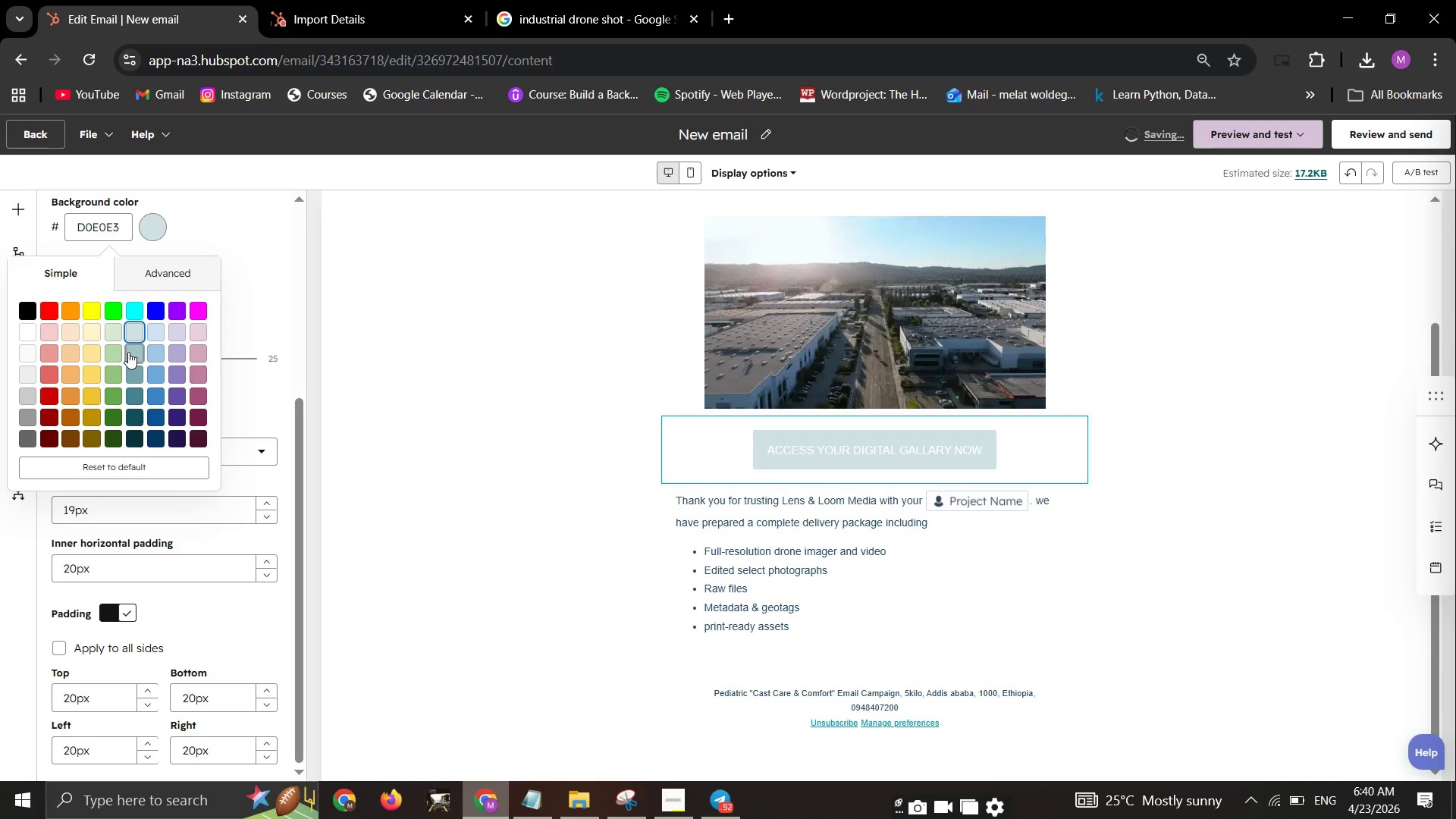 
wait(5.3)
 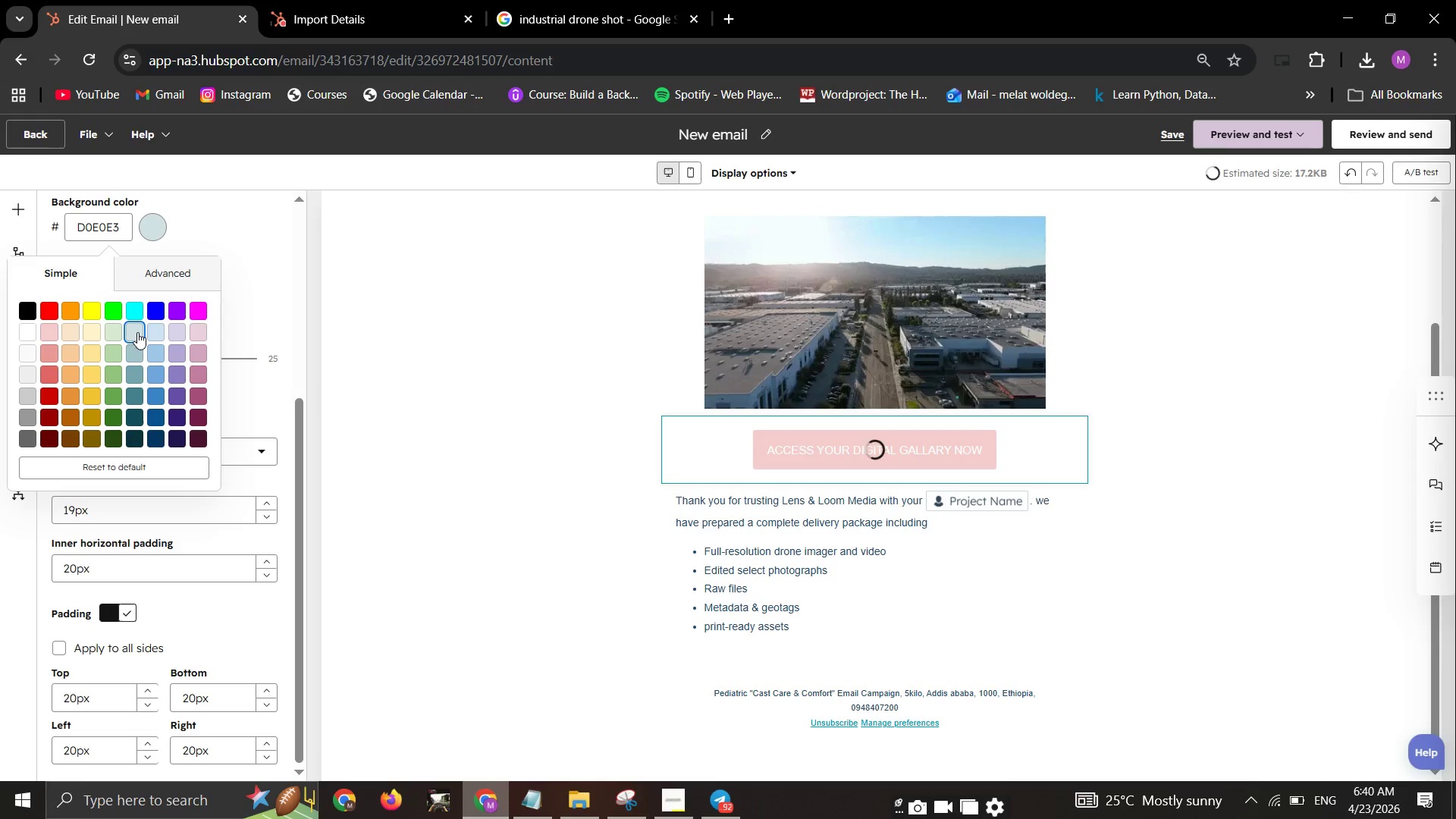 
left_click([129, 402])
 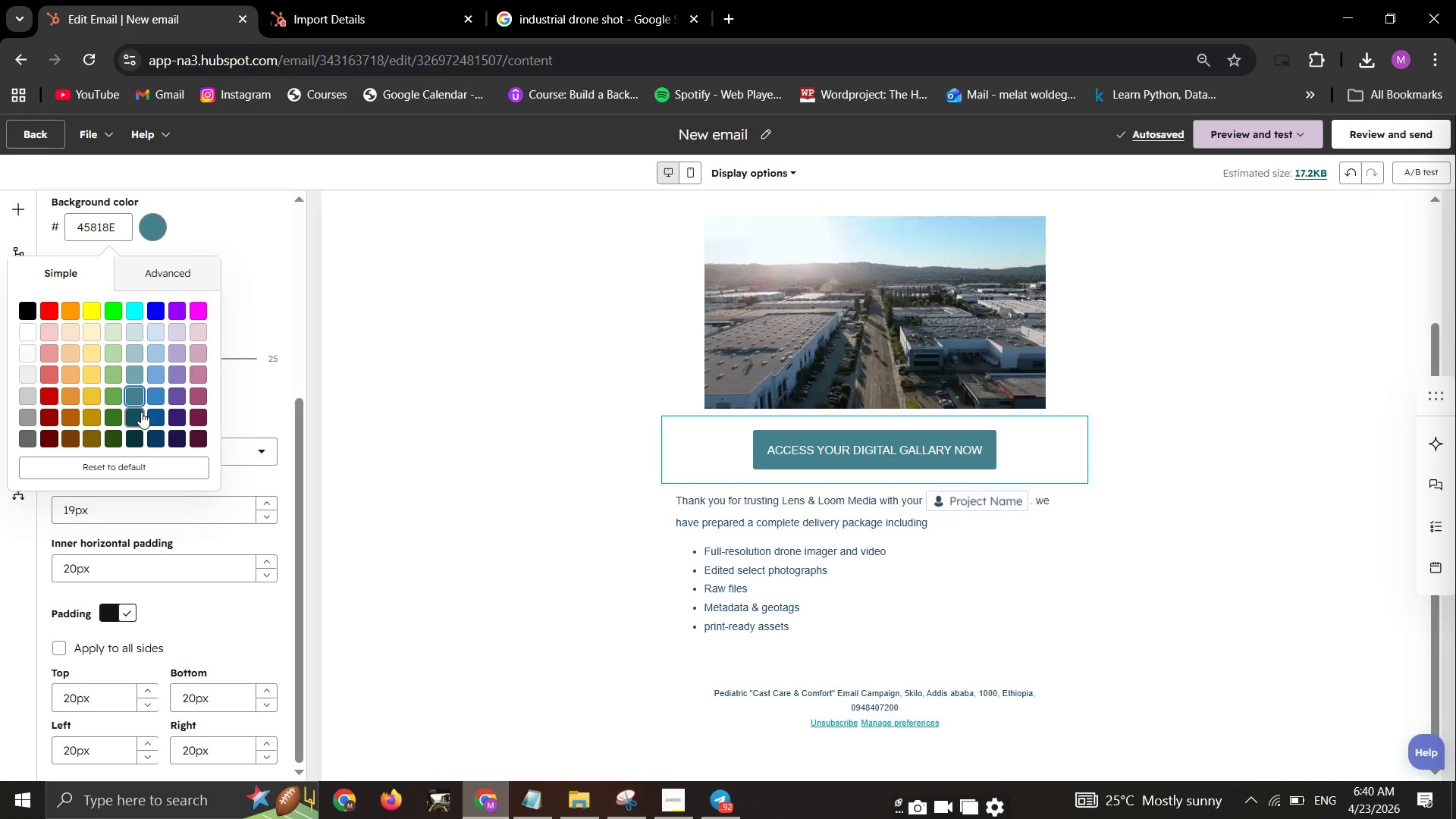 
wait(48.86)
 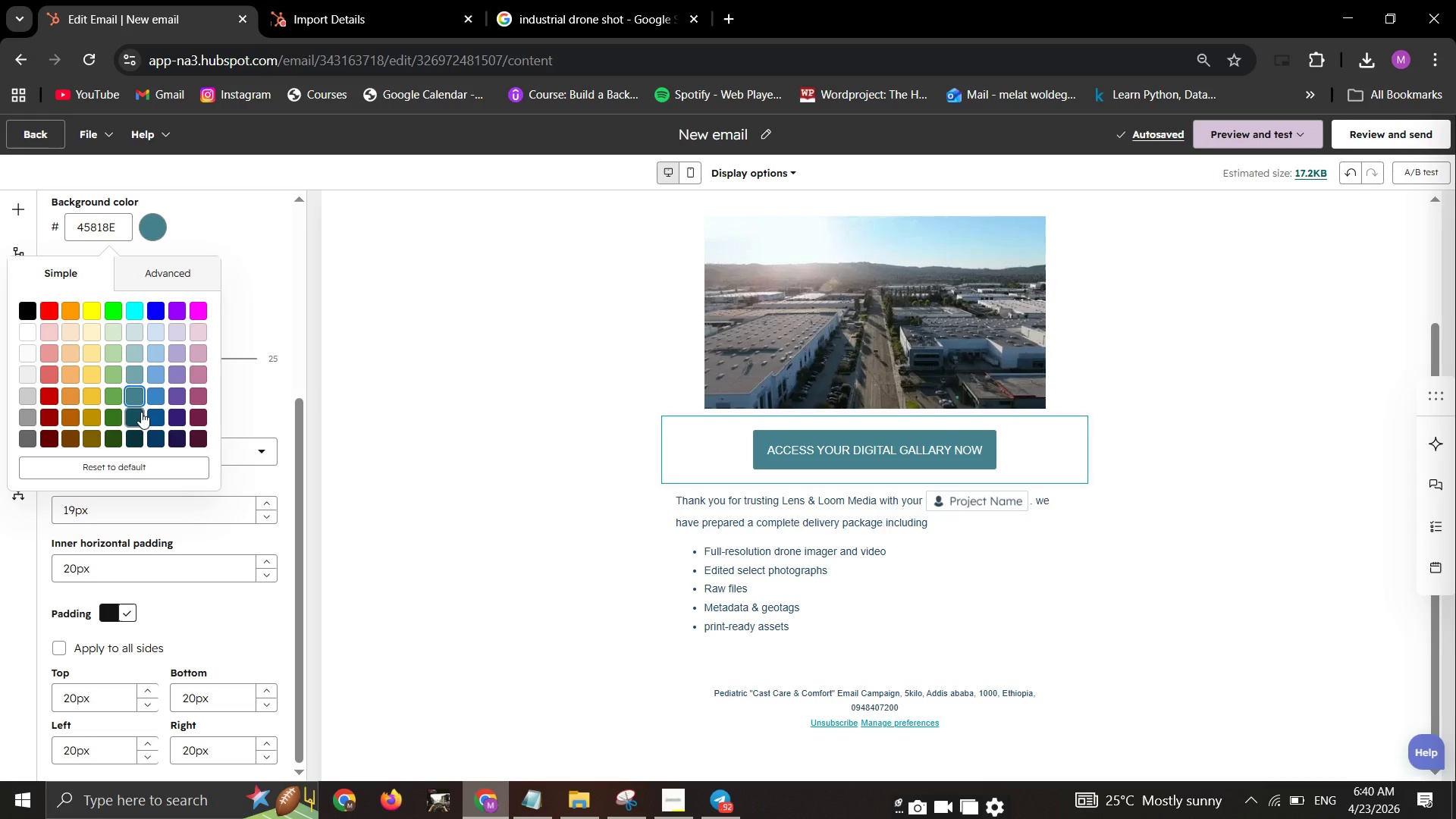 
left_click([699, 137])
 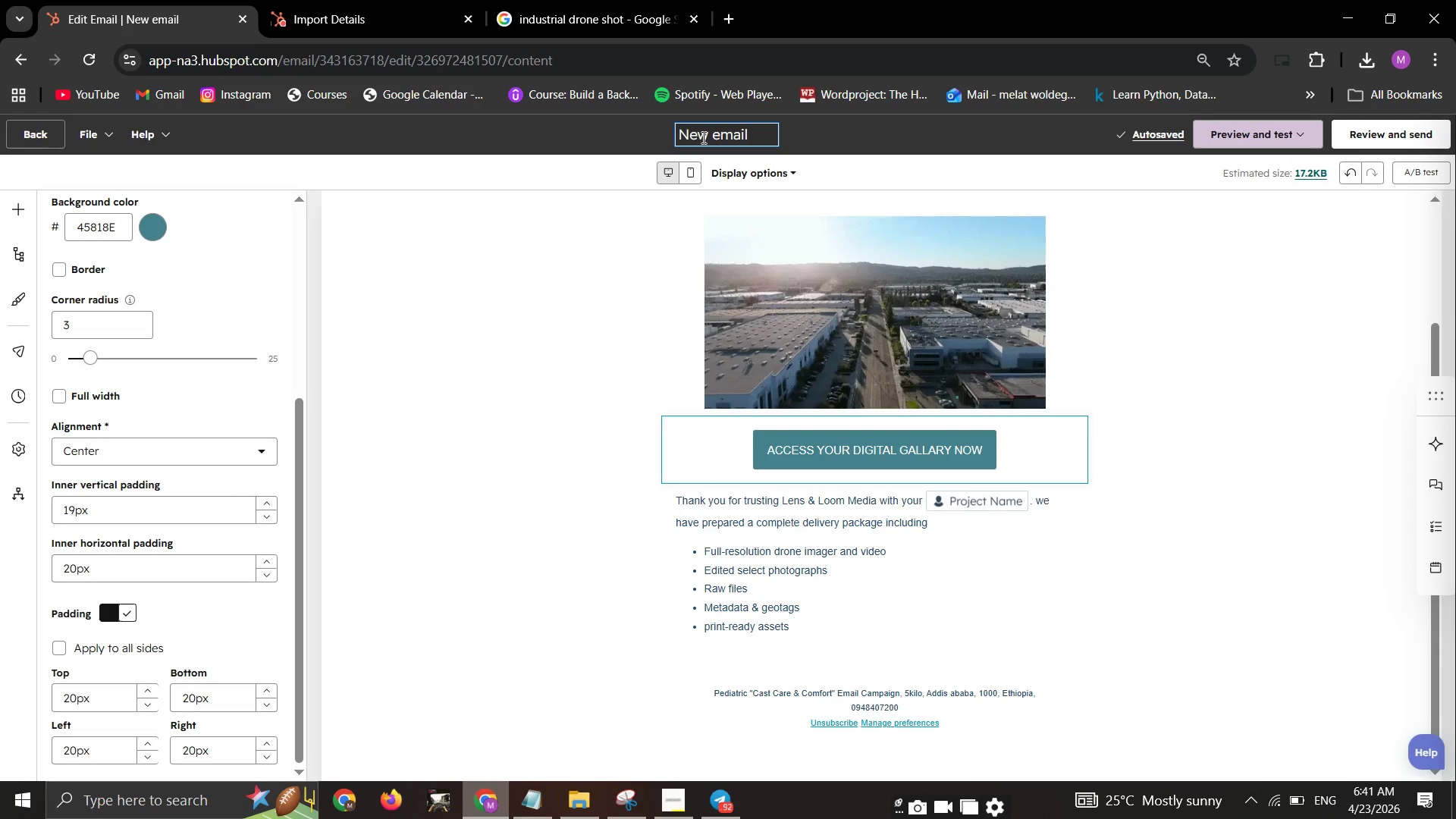 
key(Shift+ShiftLeft)
 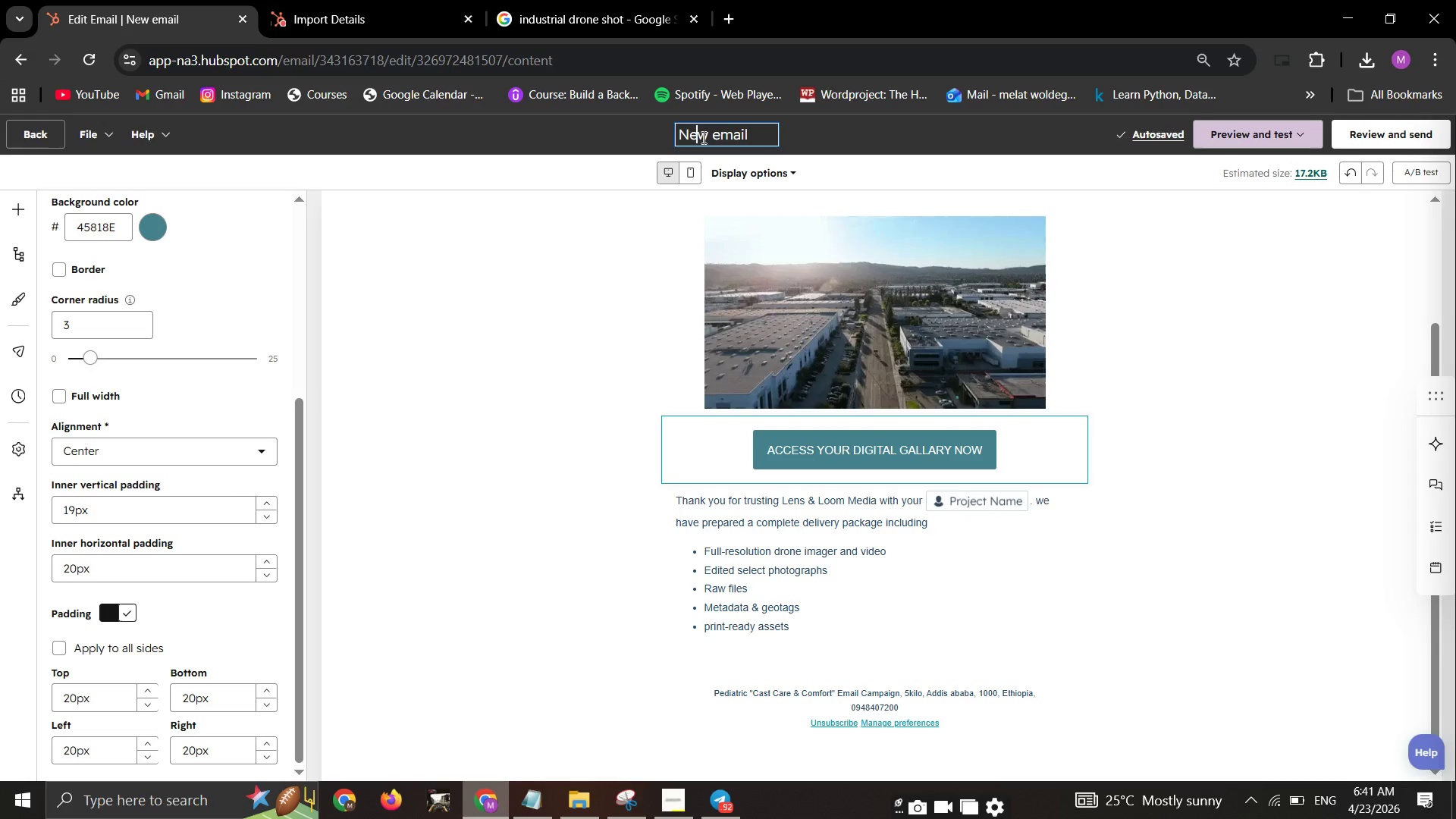 
key(Control+A)
 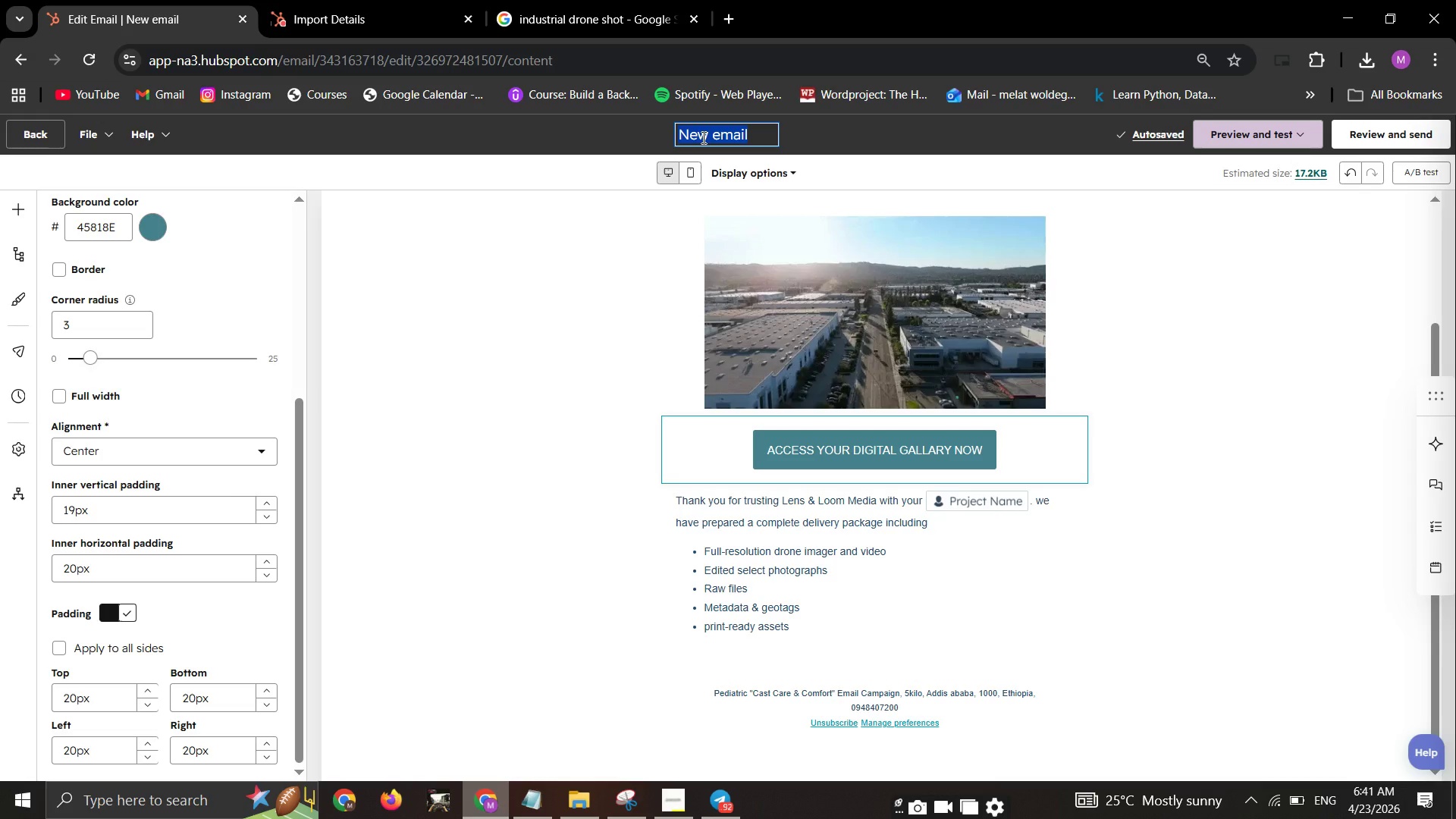 
key(CapsLock)
 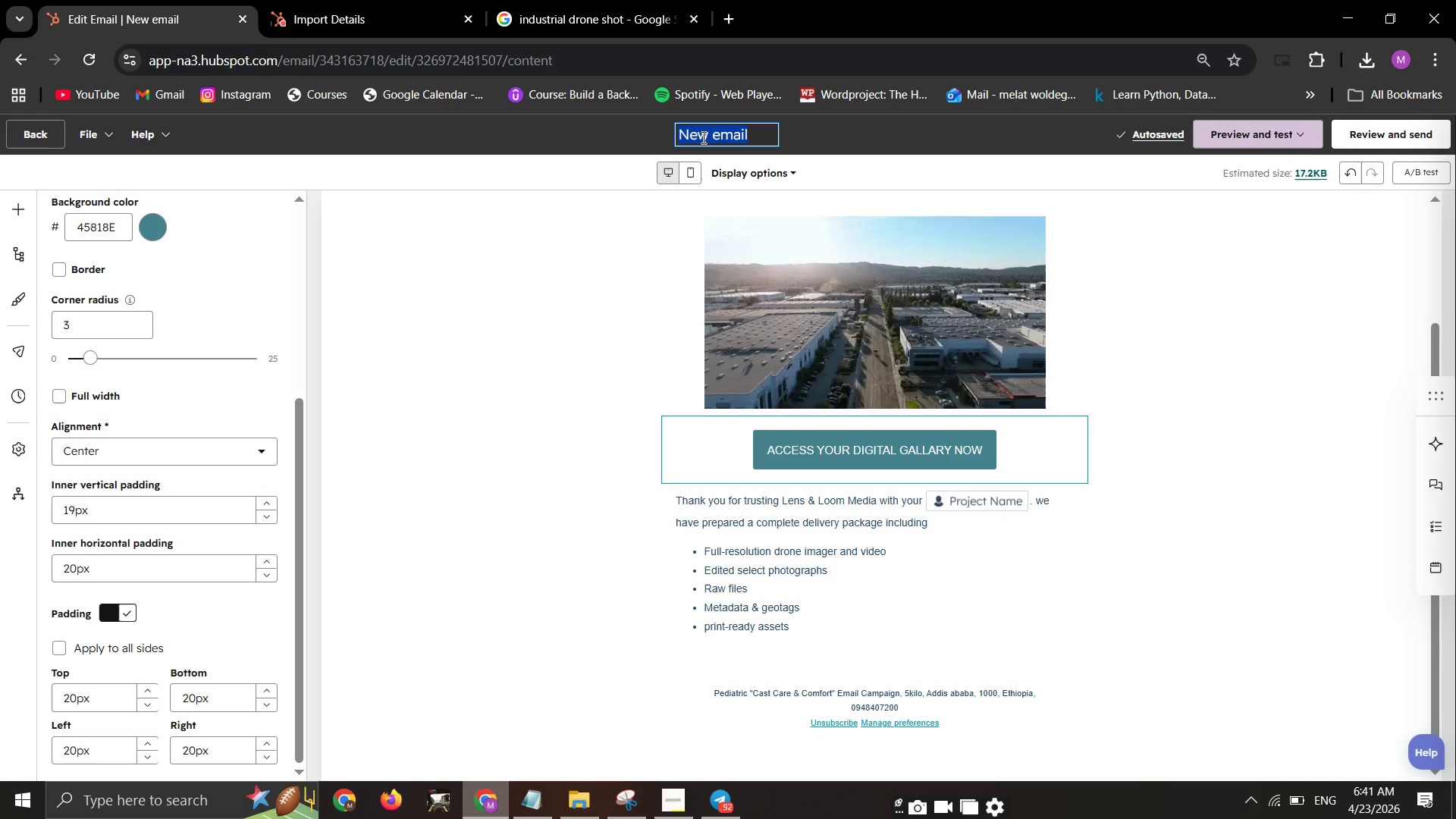 
wait(19.78)
 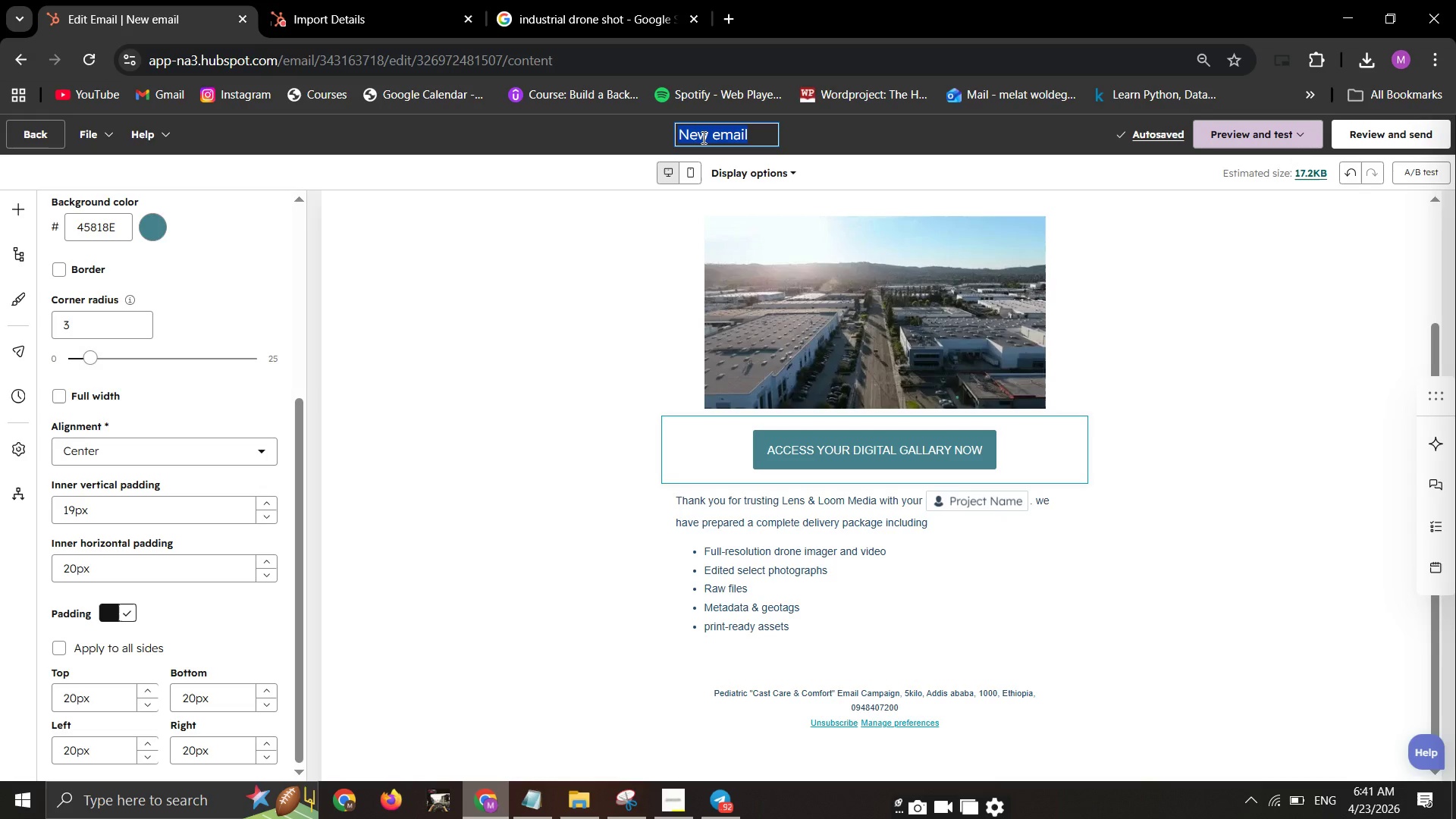 
type(lENS)
key(Backspace)
key(Backspace)
key(Backspace)
type(ens & Loom )
 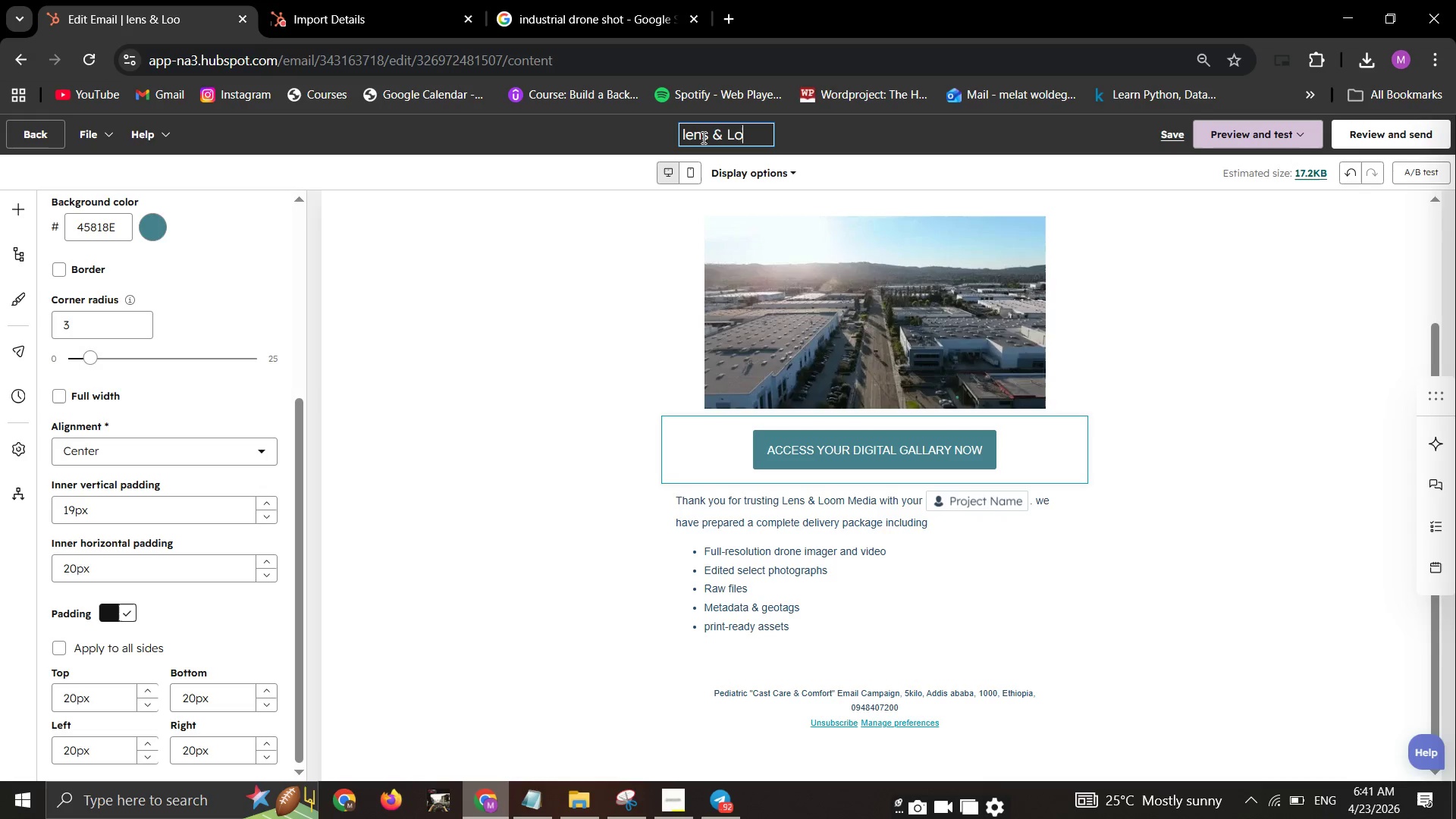 
wait(10.72)
 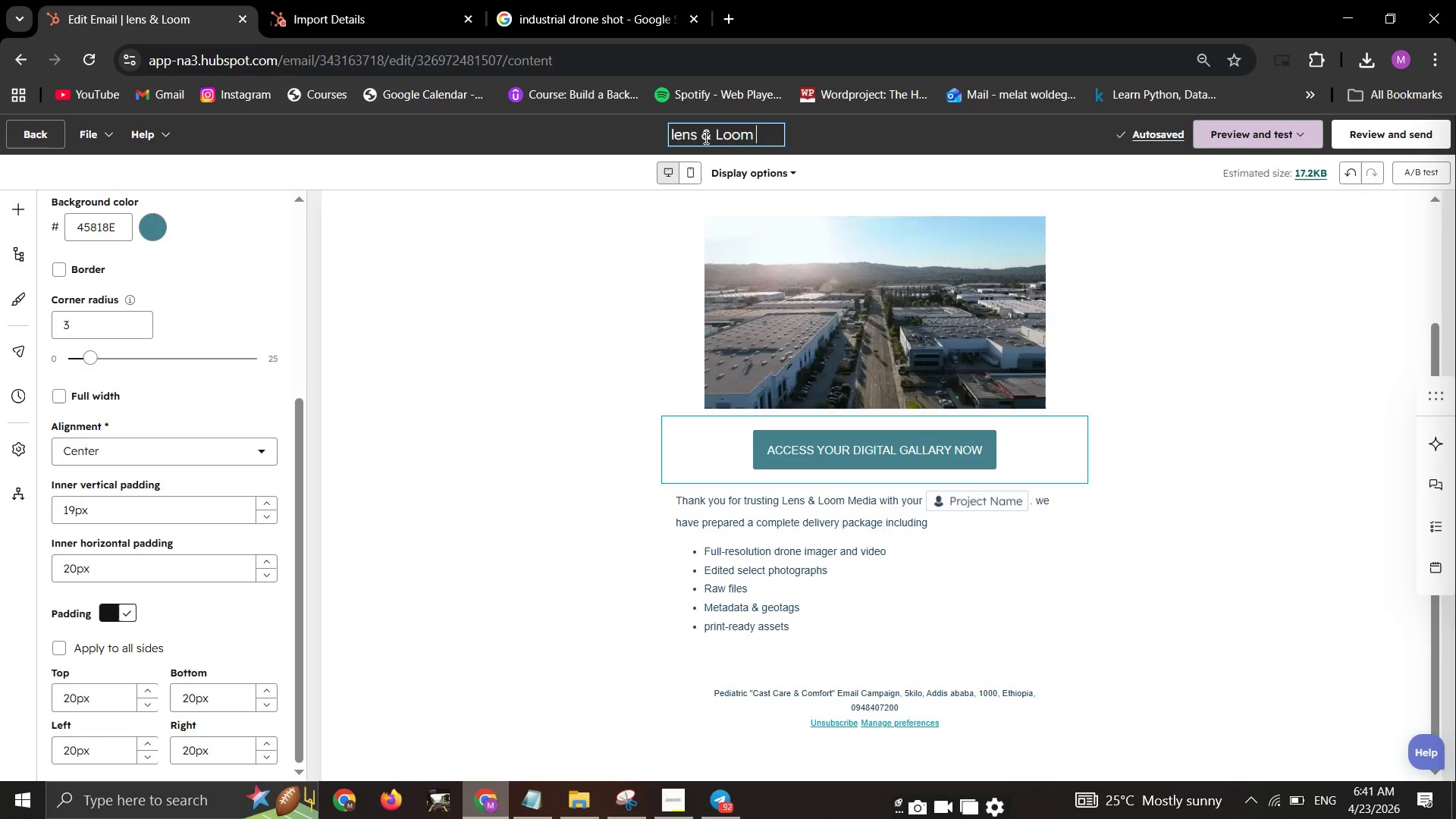 
type(project delivert)
 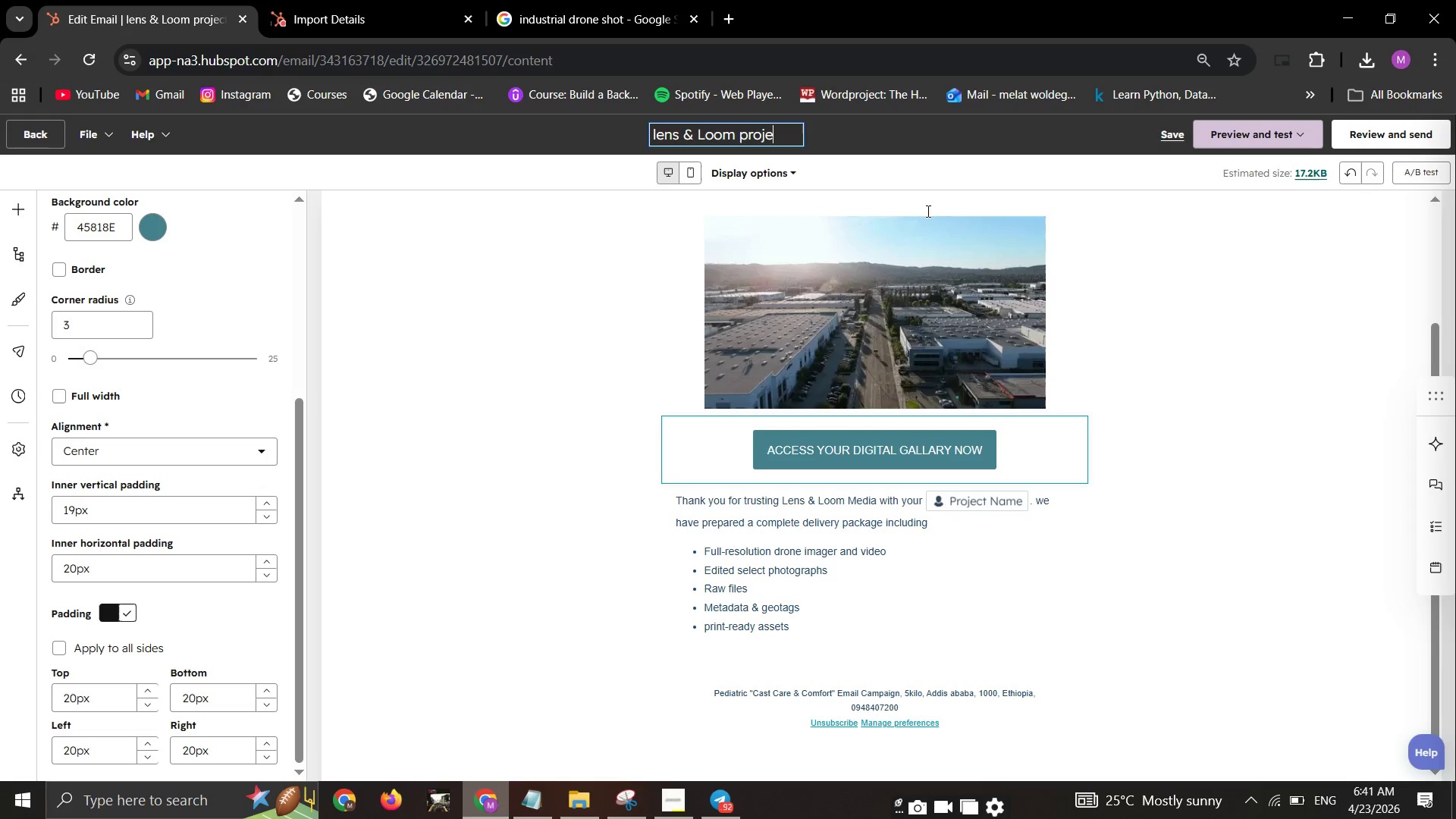 
mouse_move([1153, 133])
 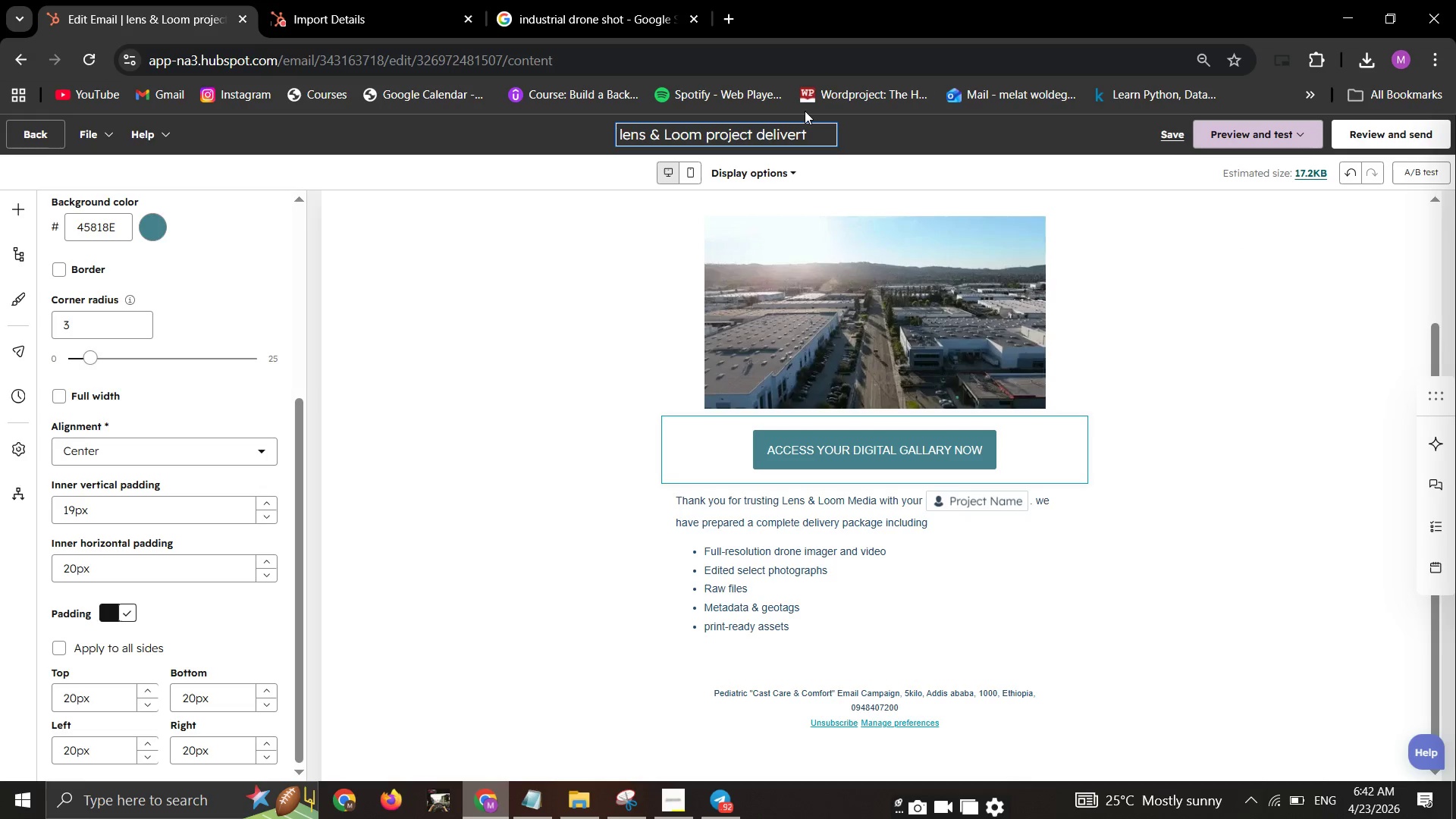 
key(Backspace)
 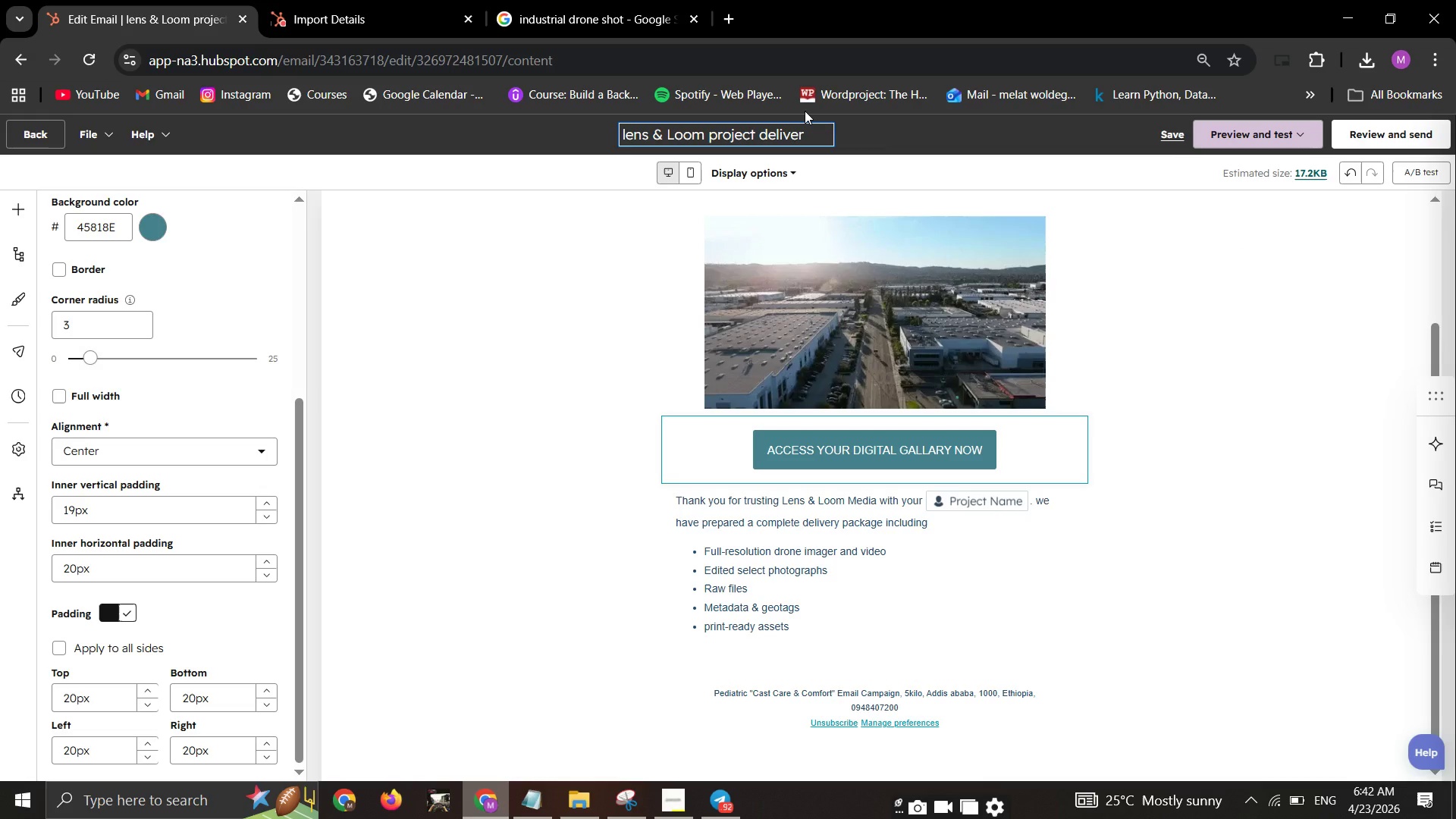 
key(Y)
 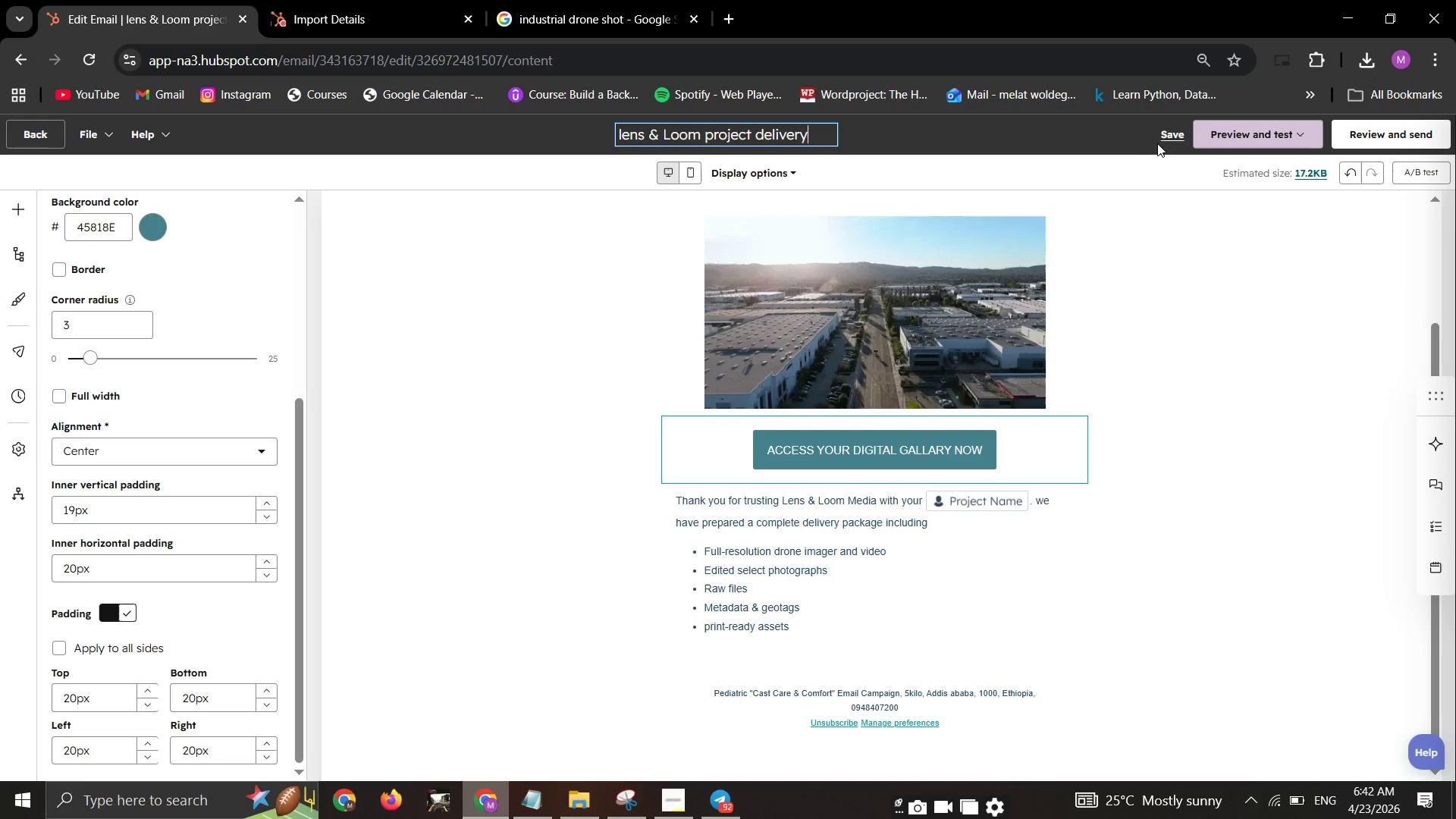 
left_click([1175, 135])
 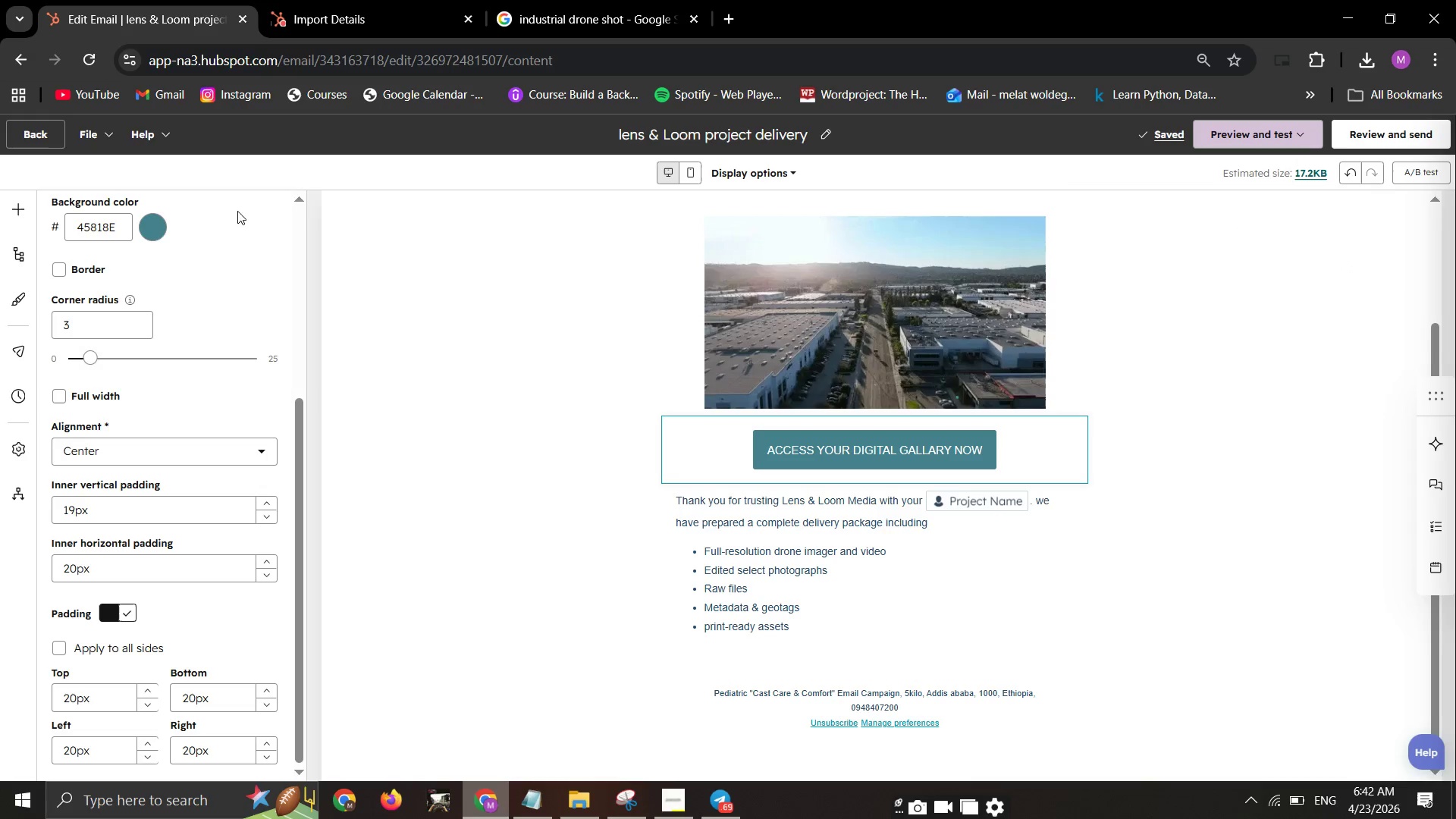 
wait(24.97)
 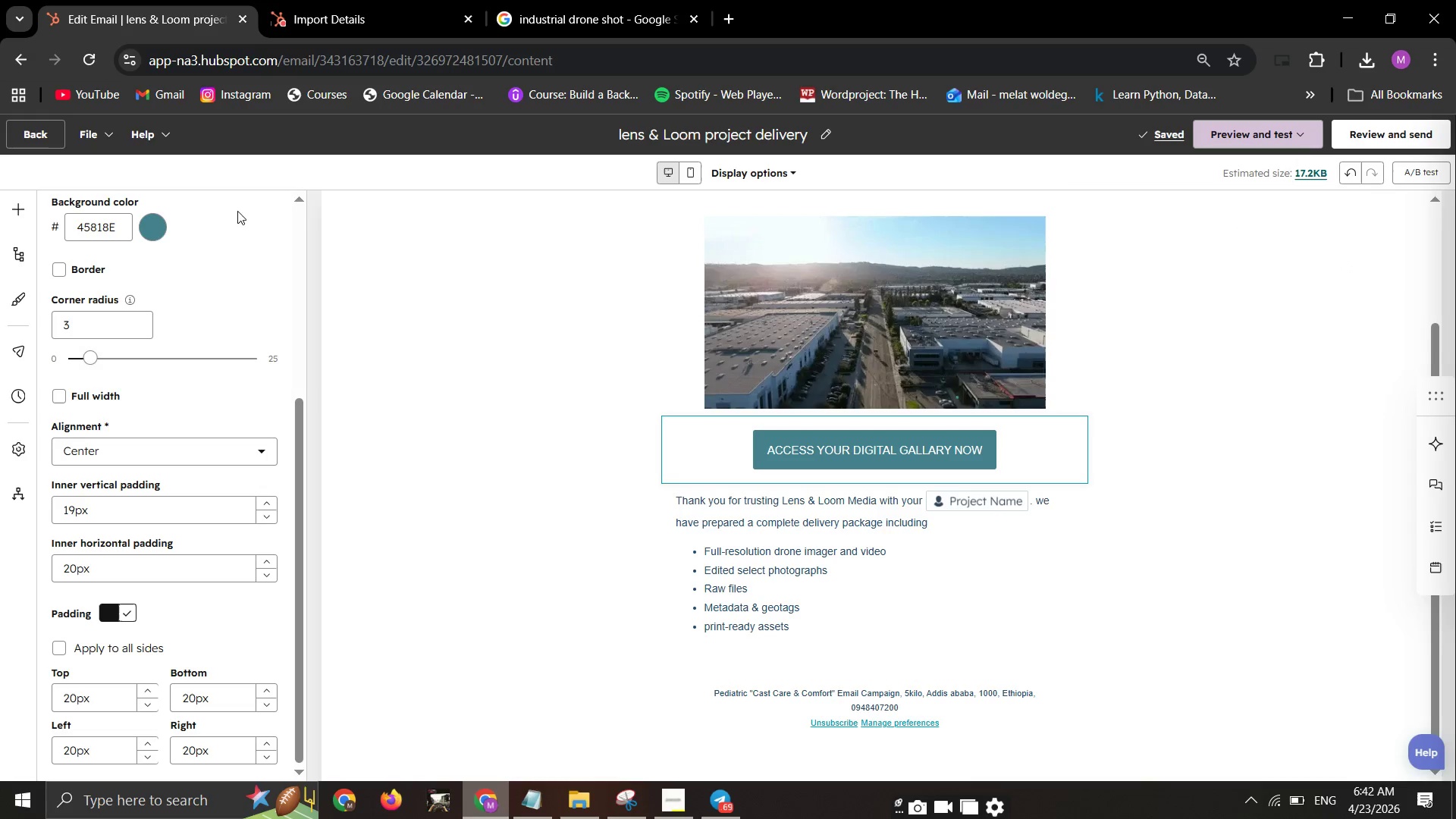 
left_click([44, 140])
 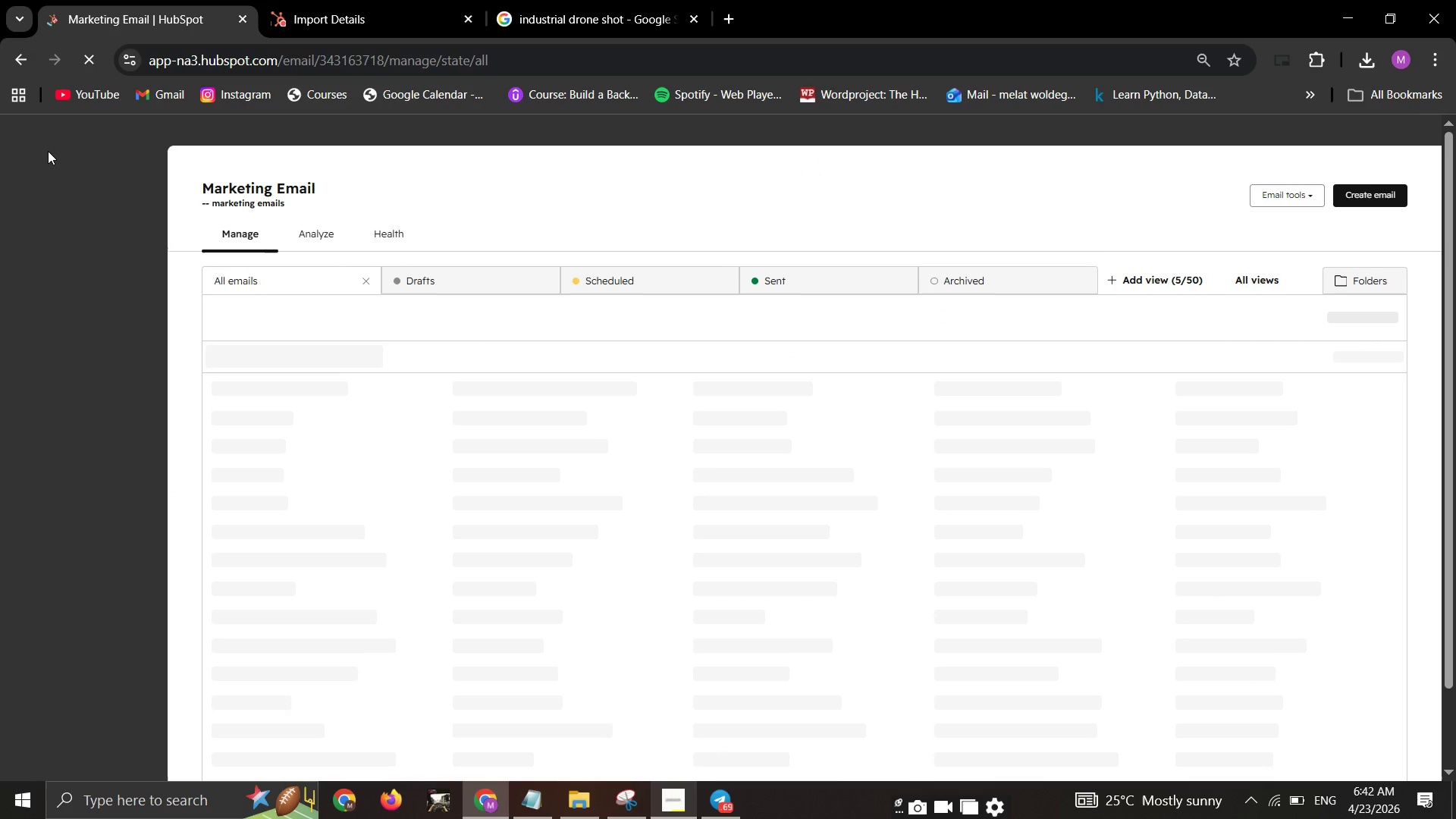 
wait(15.41)
 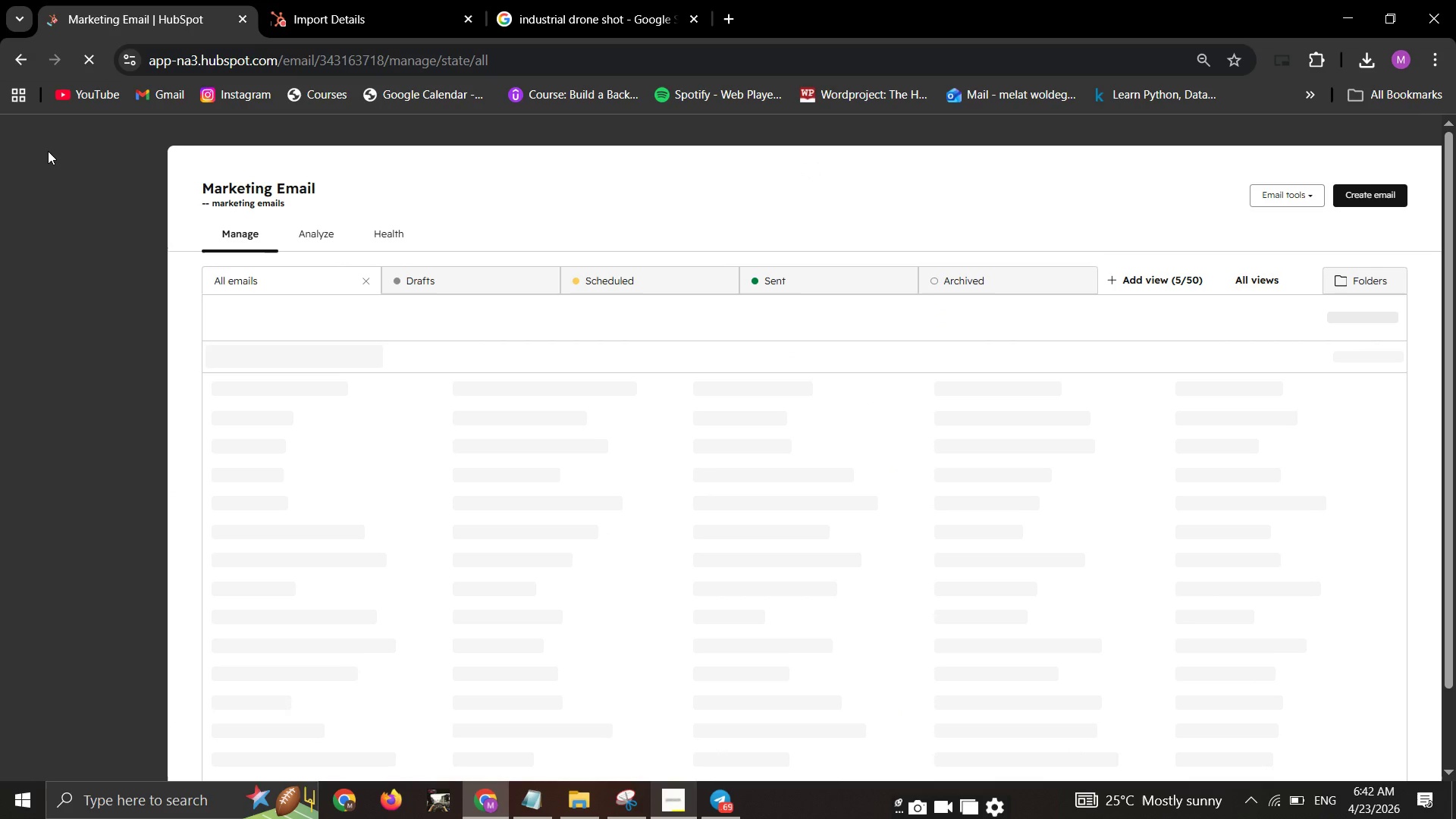 
left_click([1382, 193])
 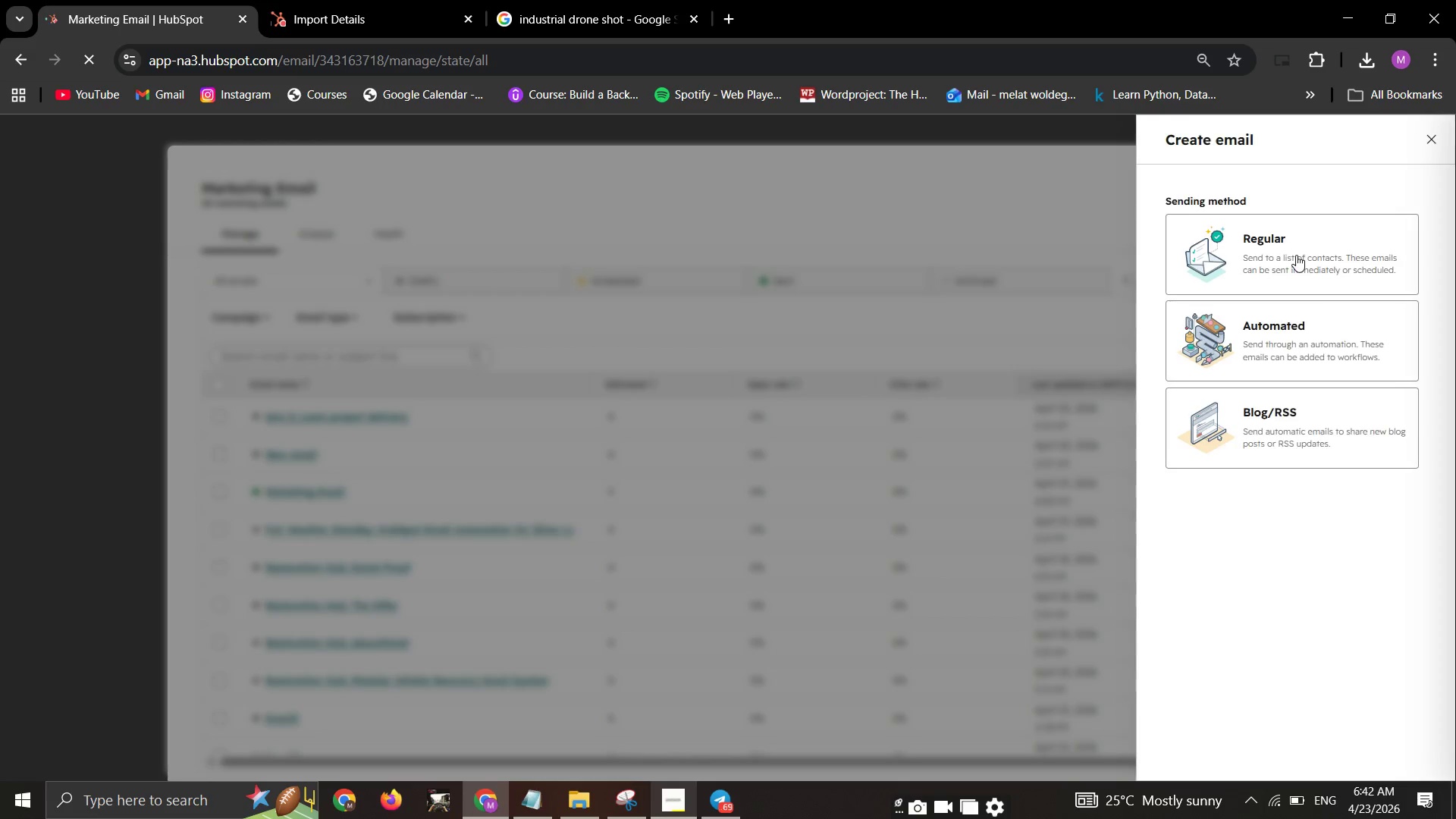 
left_click([1298, 272])
 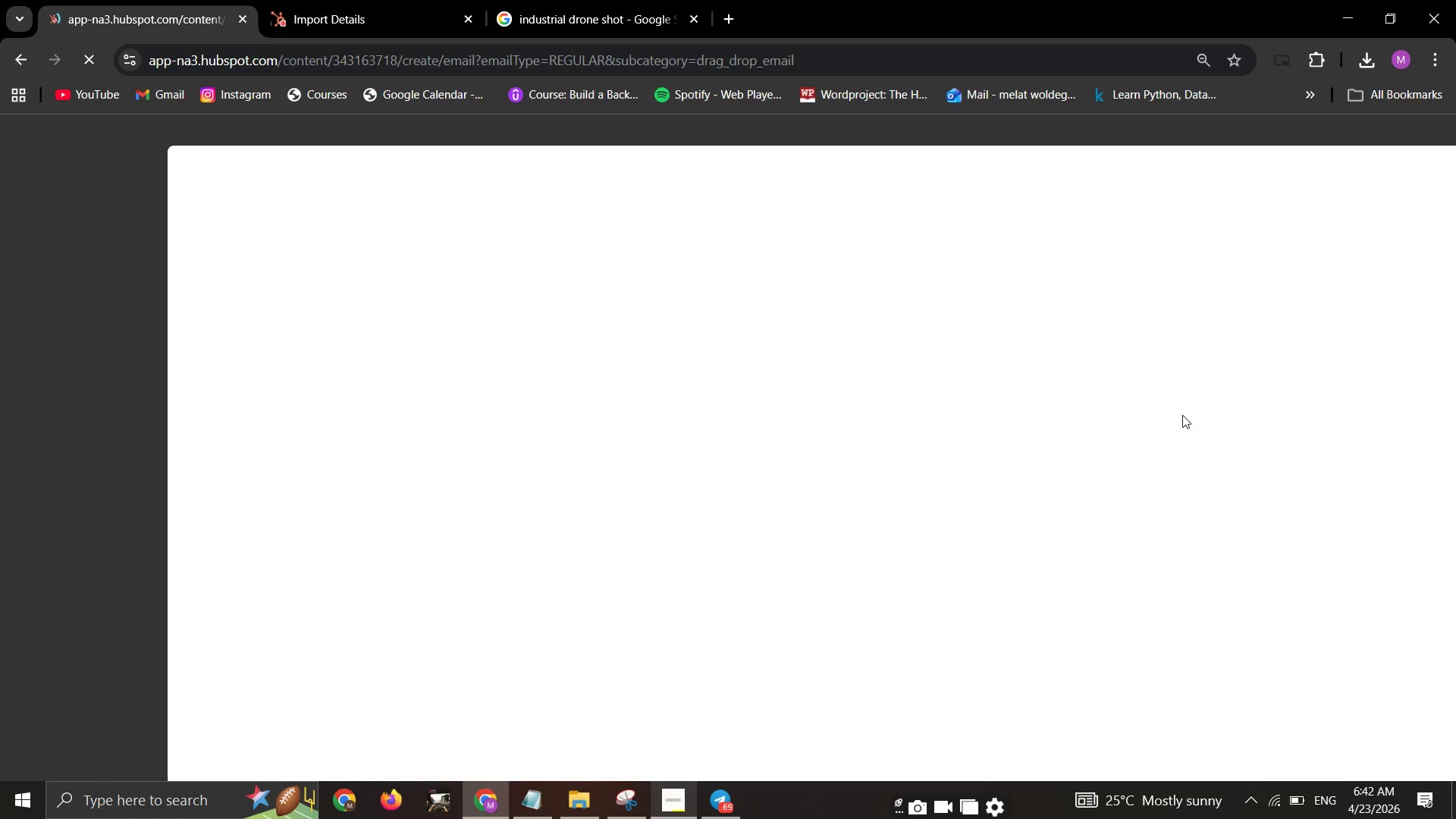 
mouse_move([1099, 654])
 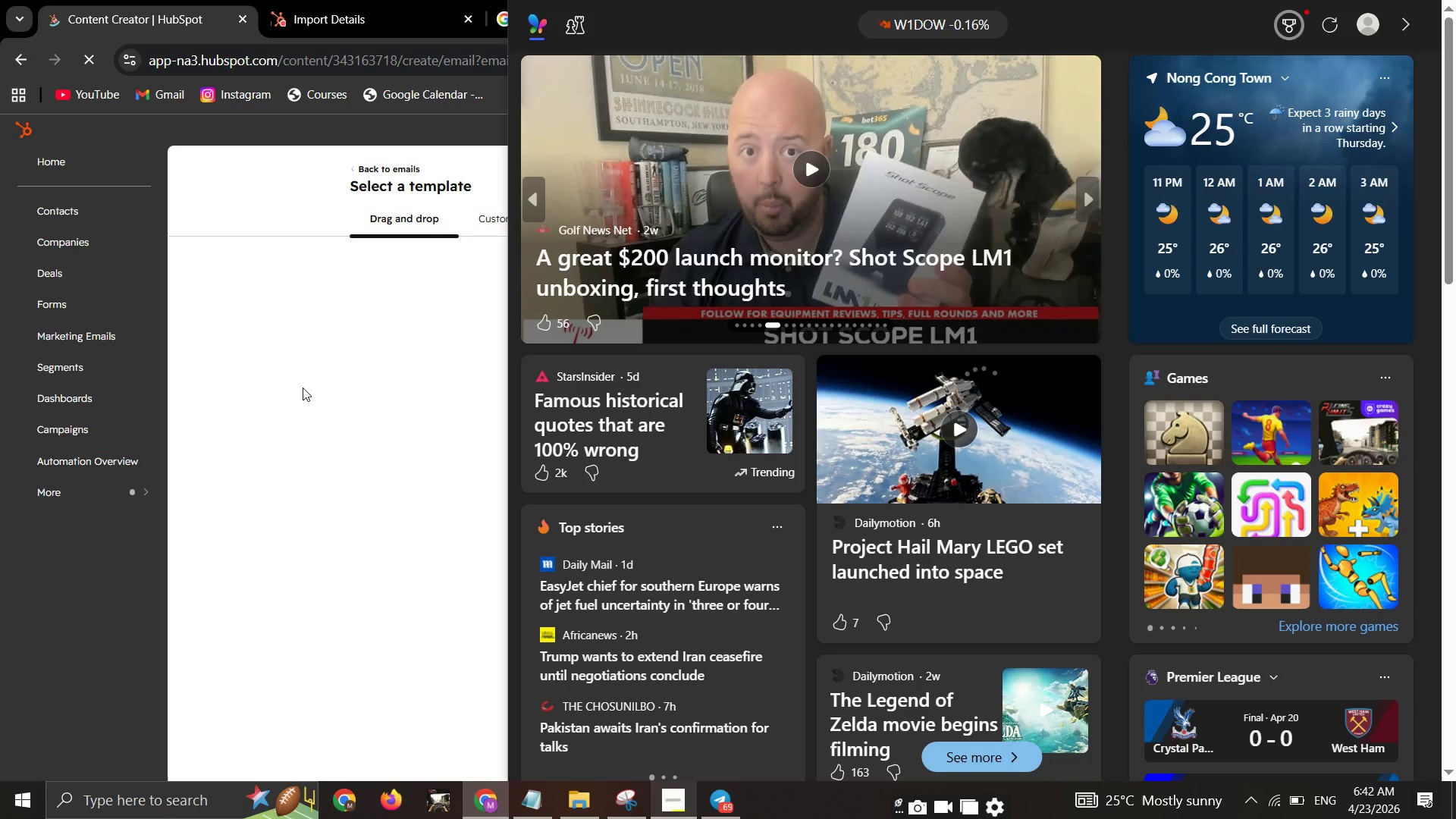 
left_click([305, 388])
 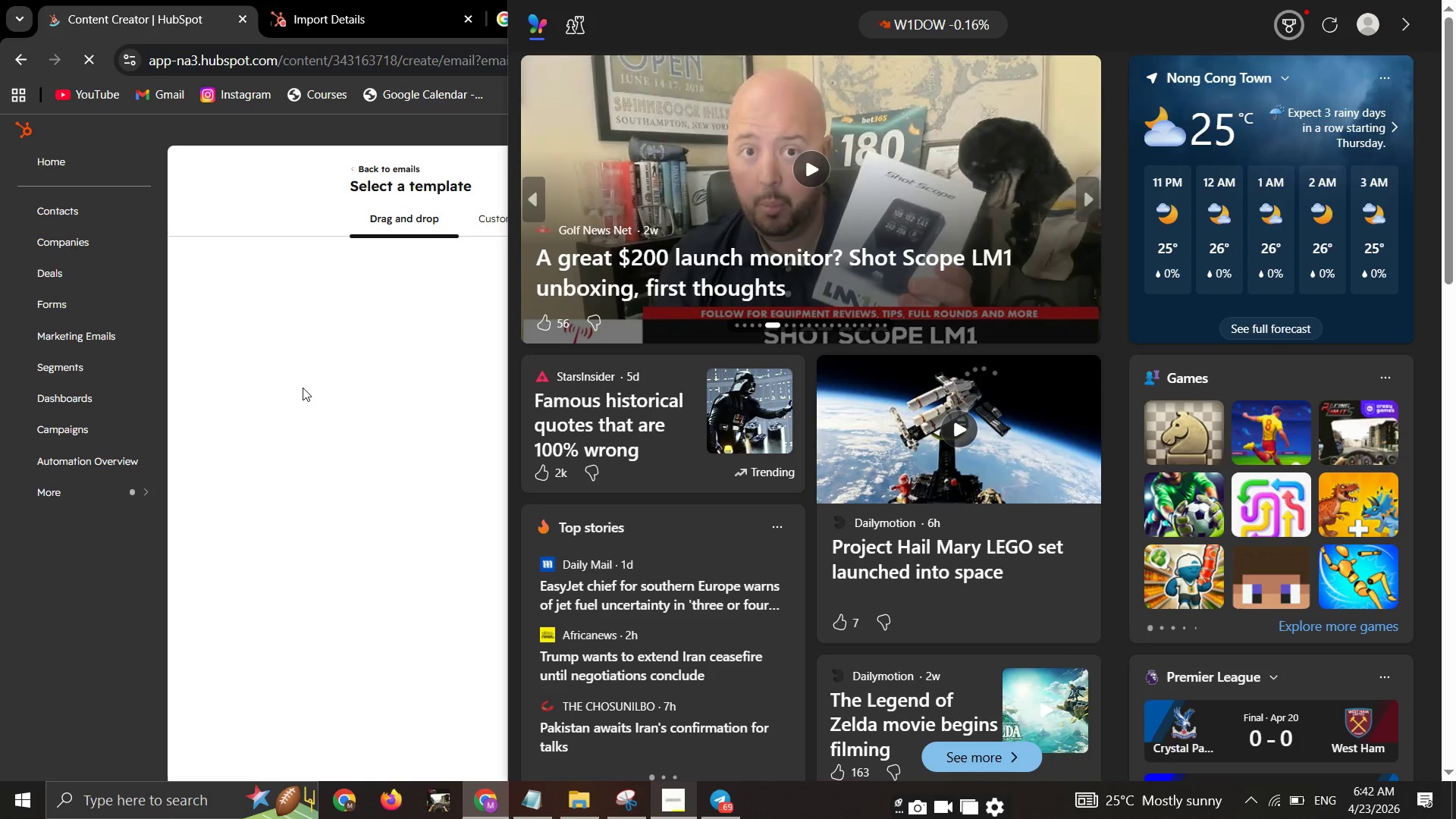 
left_click([325, 381])
 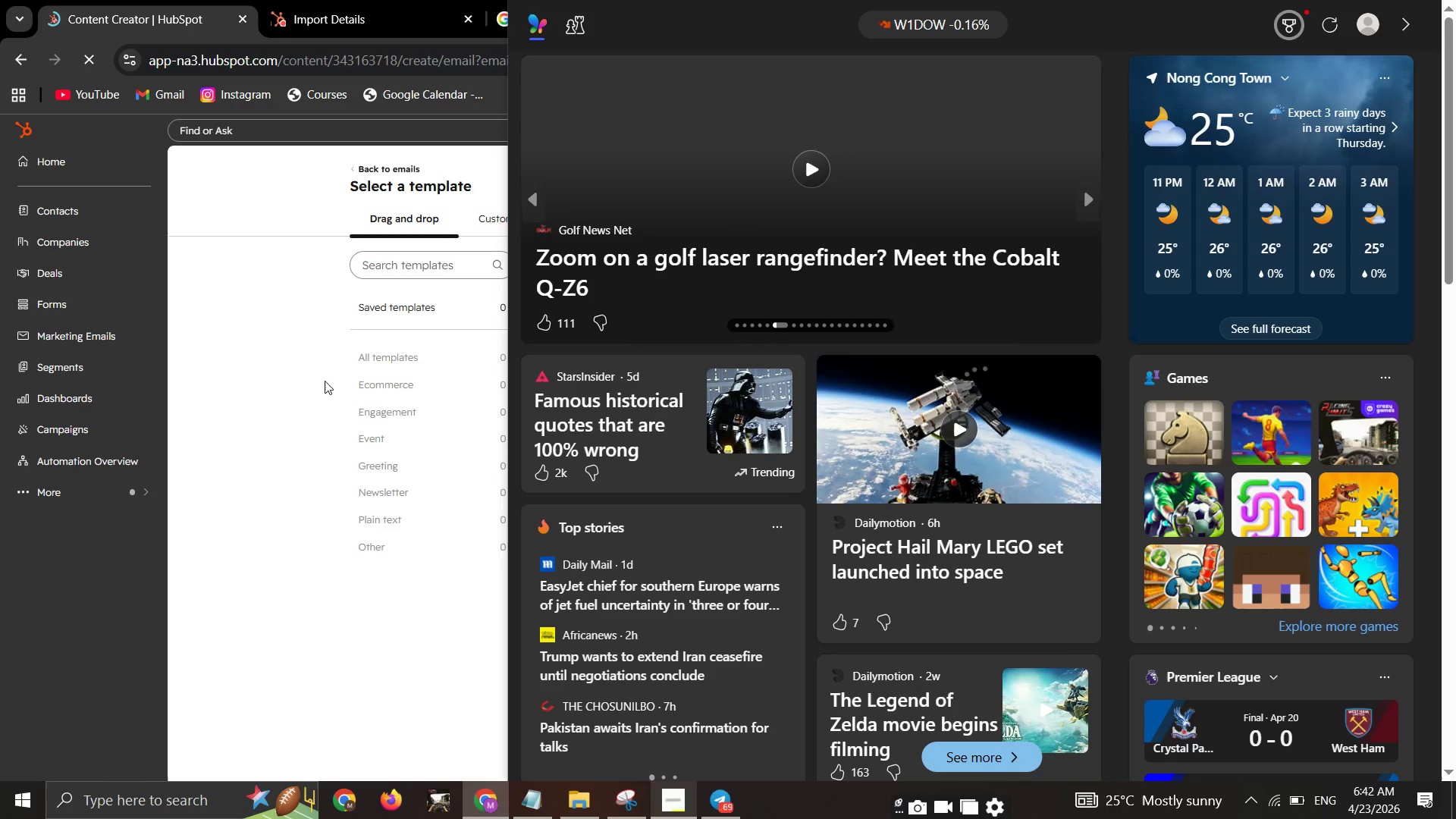 
left_click([325, 380])
 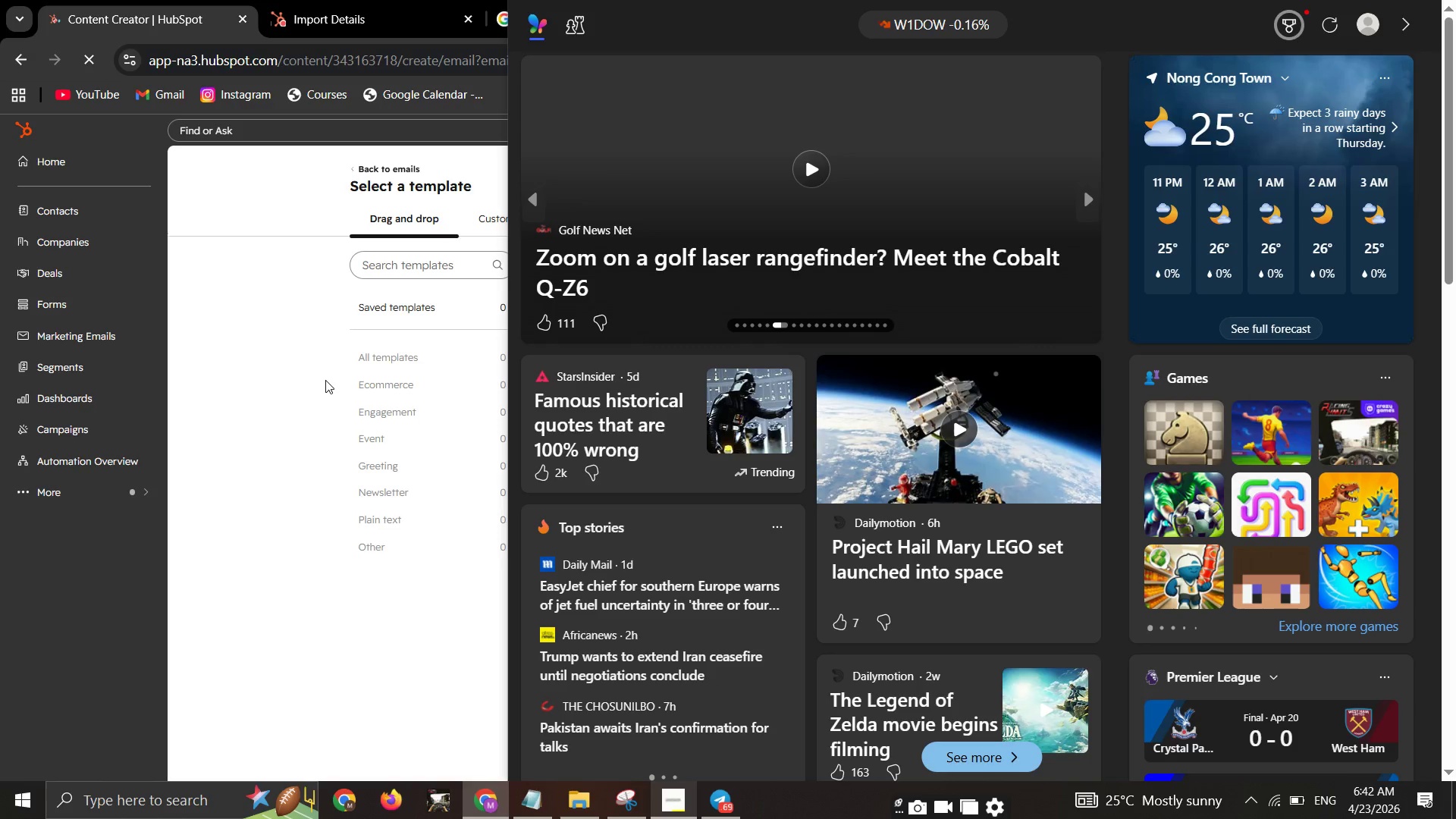 
left_click_drag(start_coordinate=[262, 322], to_coordinate=[284, 319])
 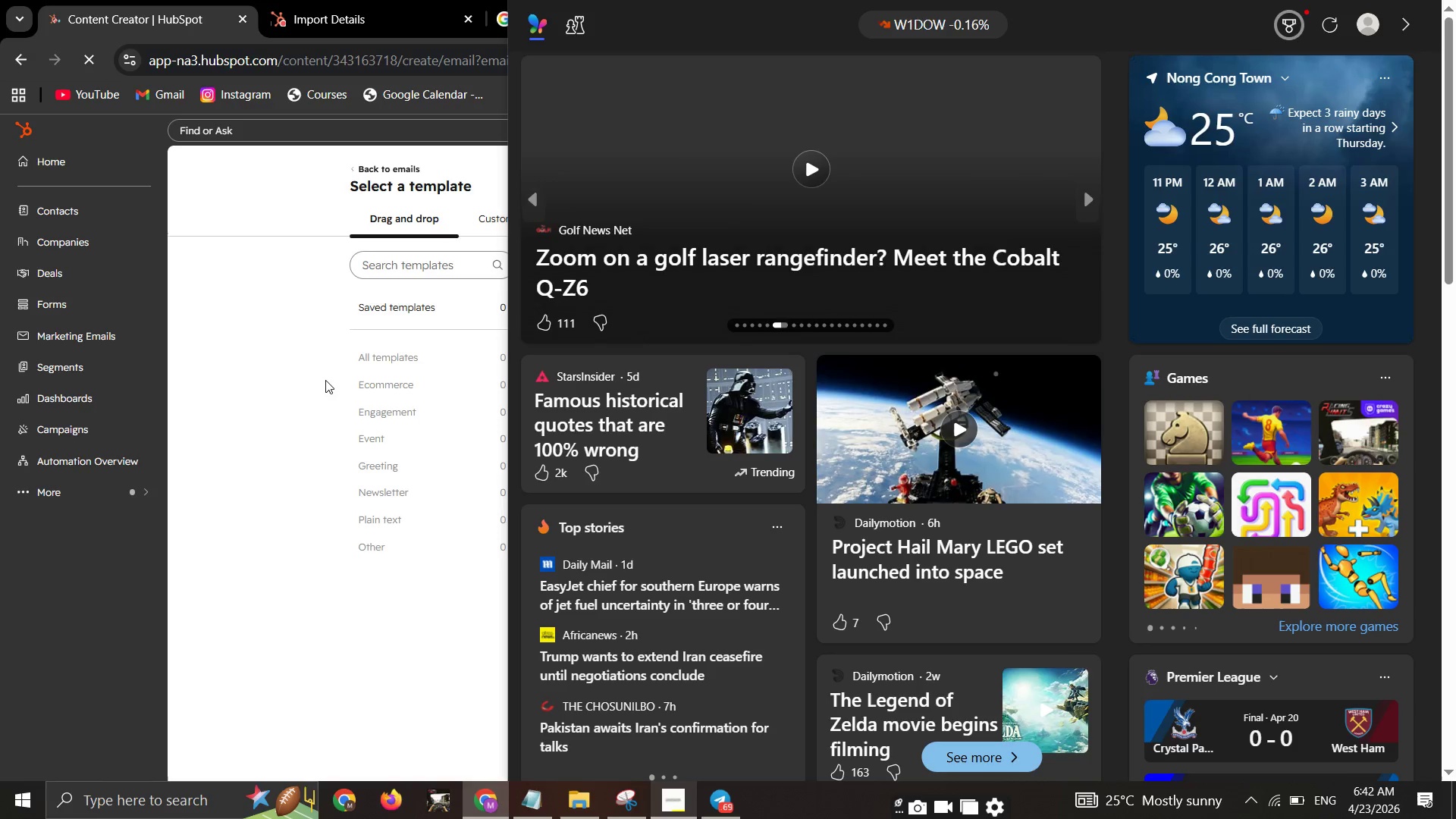 
left_click_drag(start_coordinate=[270, 313], to_coordinate=[278, 315])
 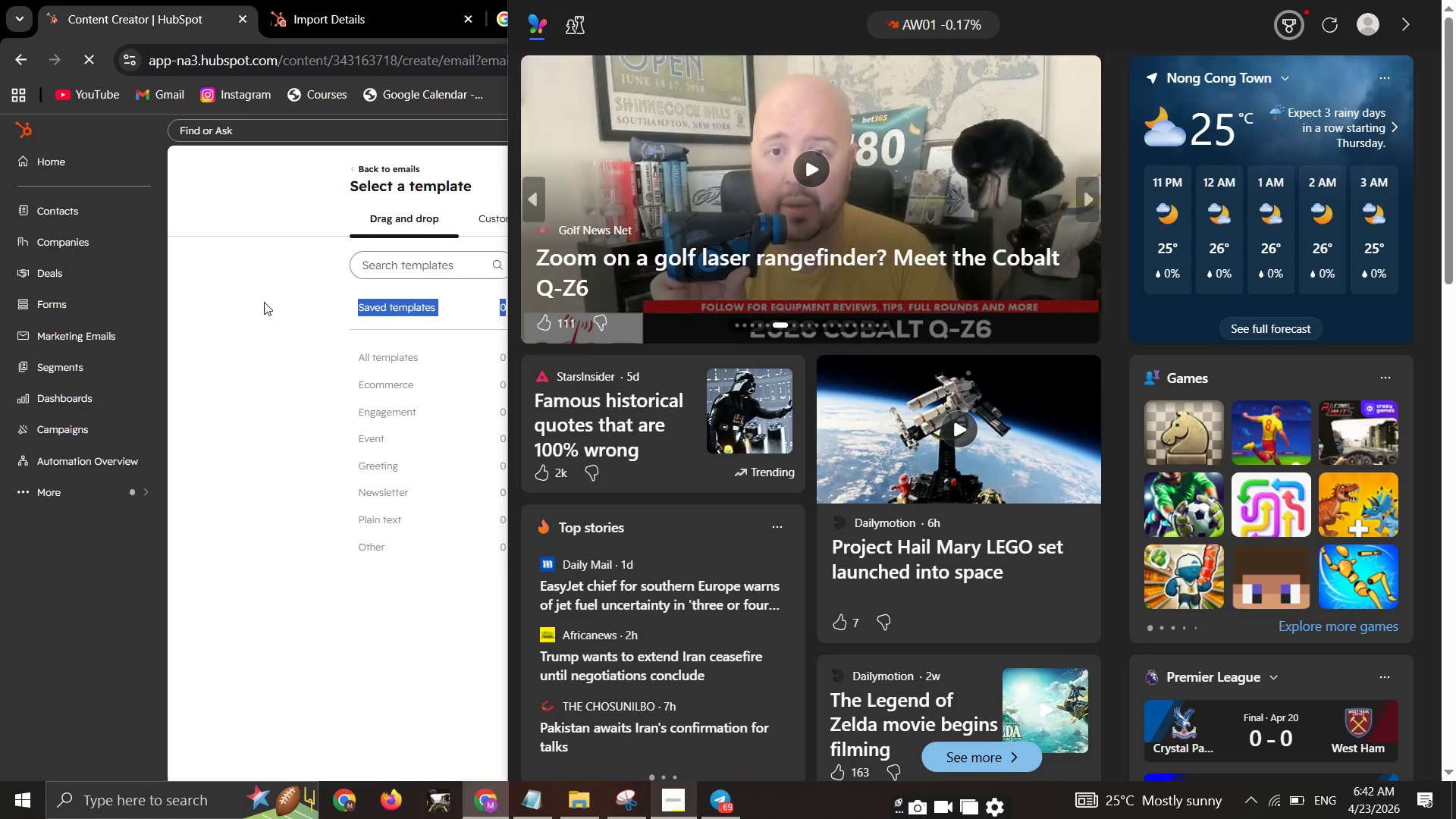 
double_click([221, 321])
 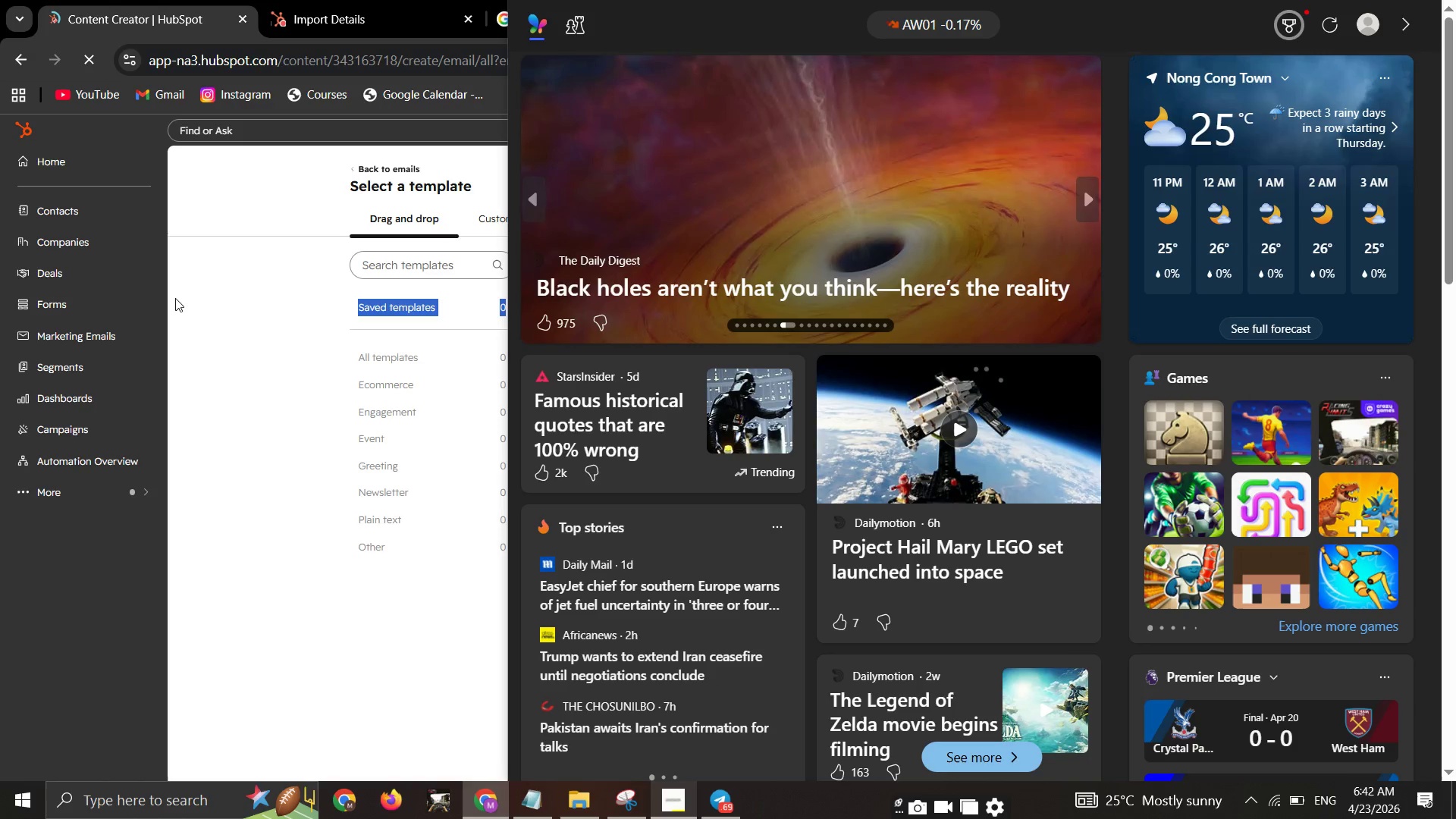 
left_click([221, 321])
 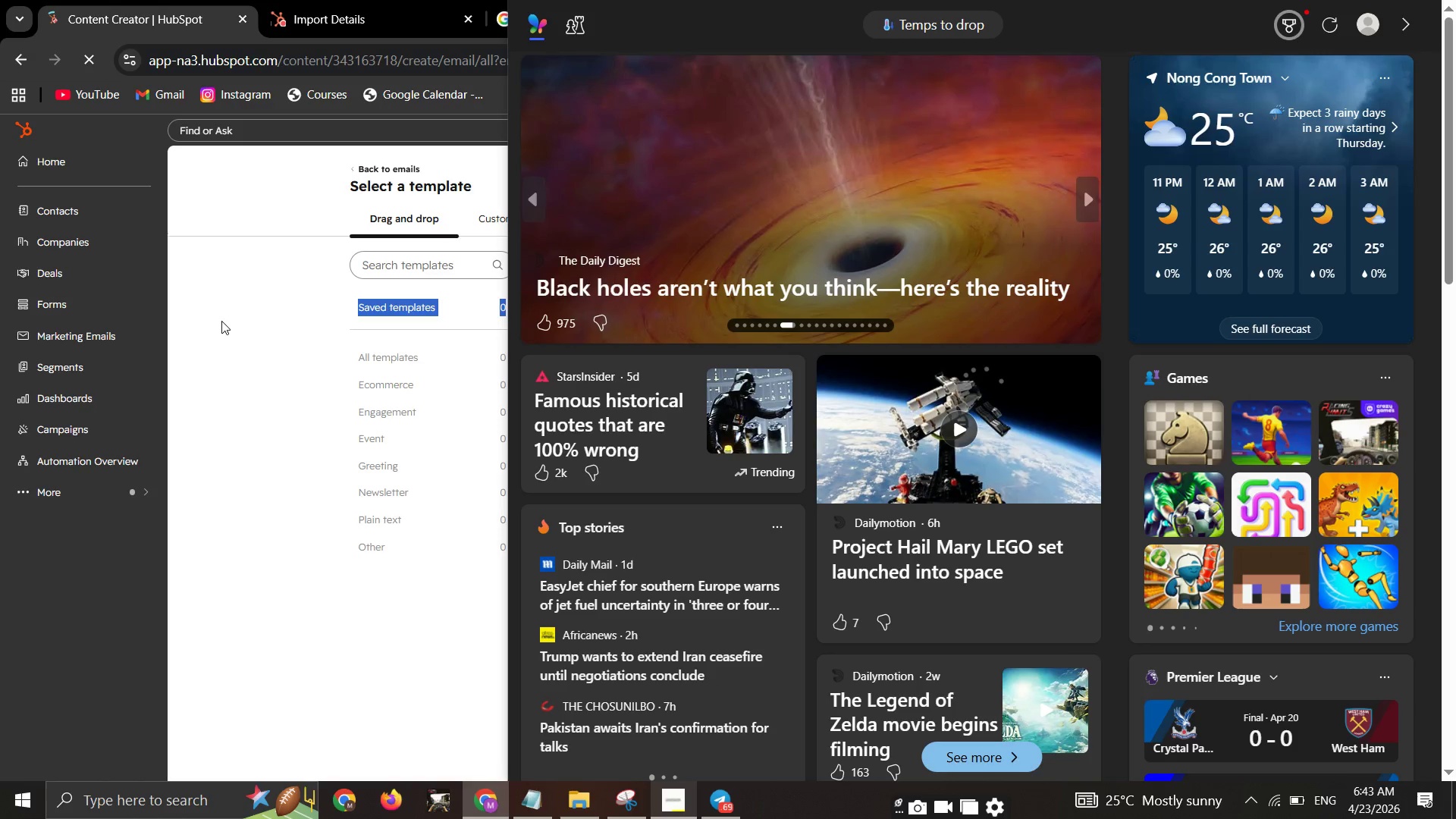 
double_click([221, 321])
 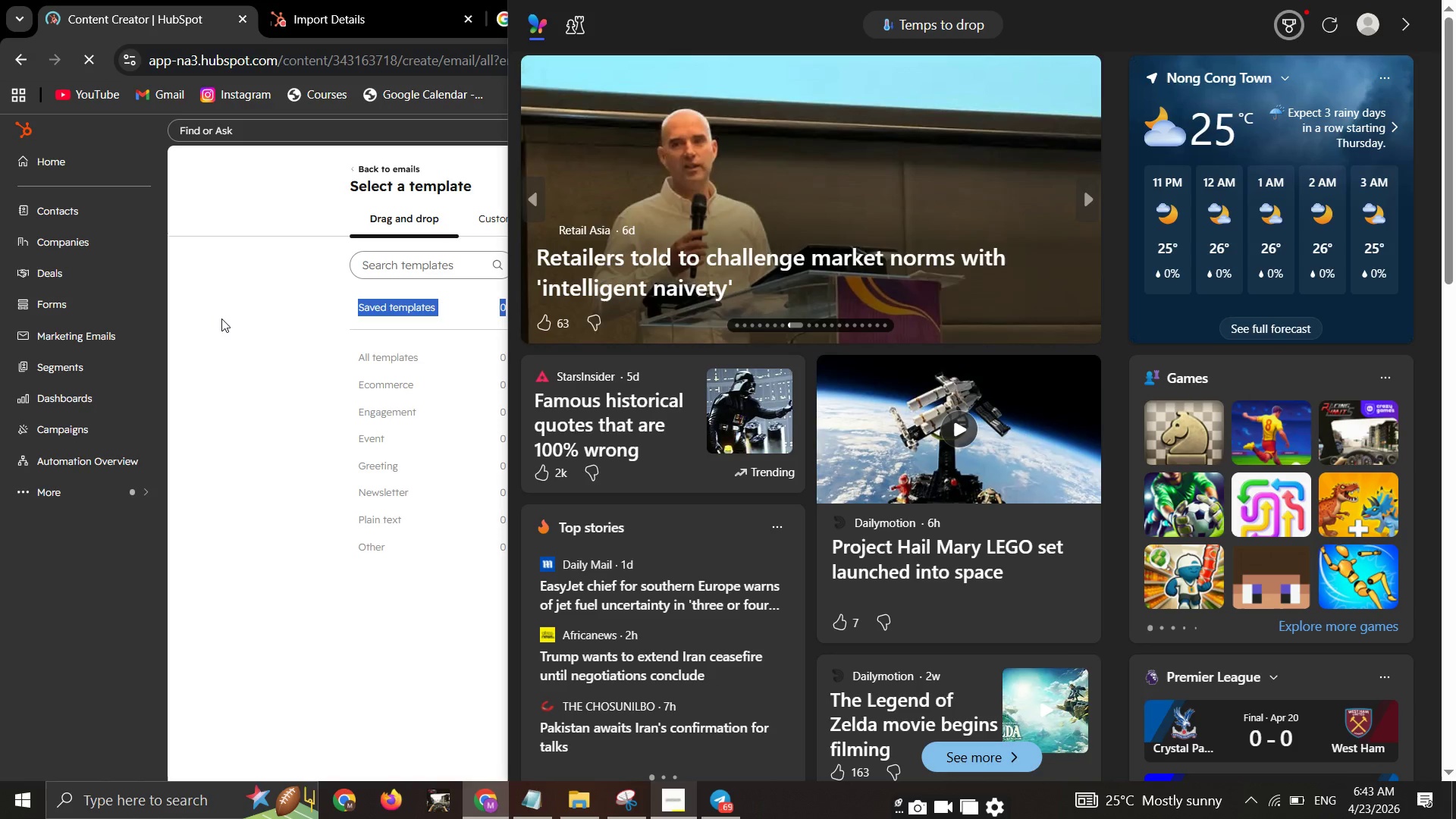 
left_click([207, 287])
 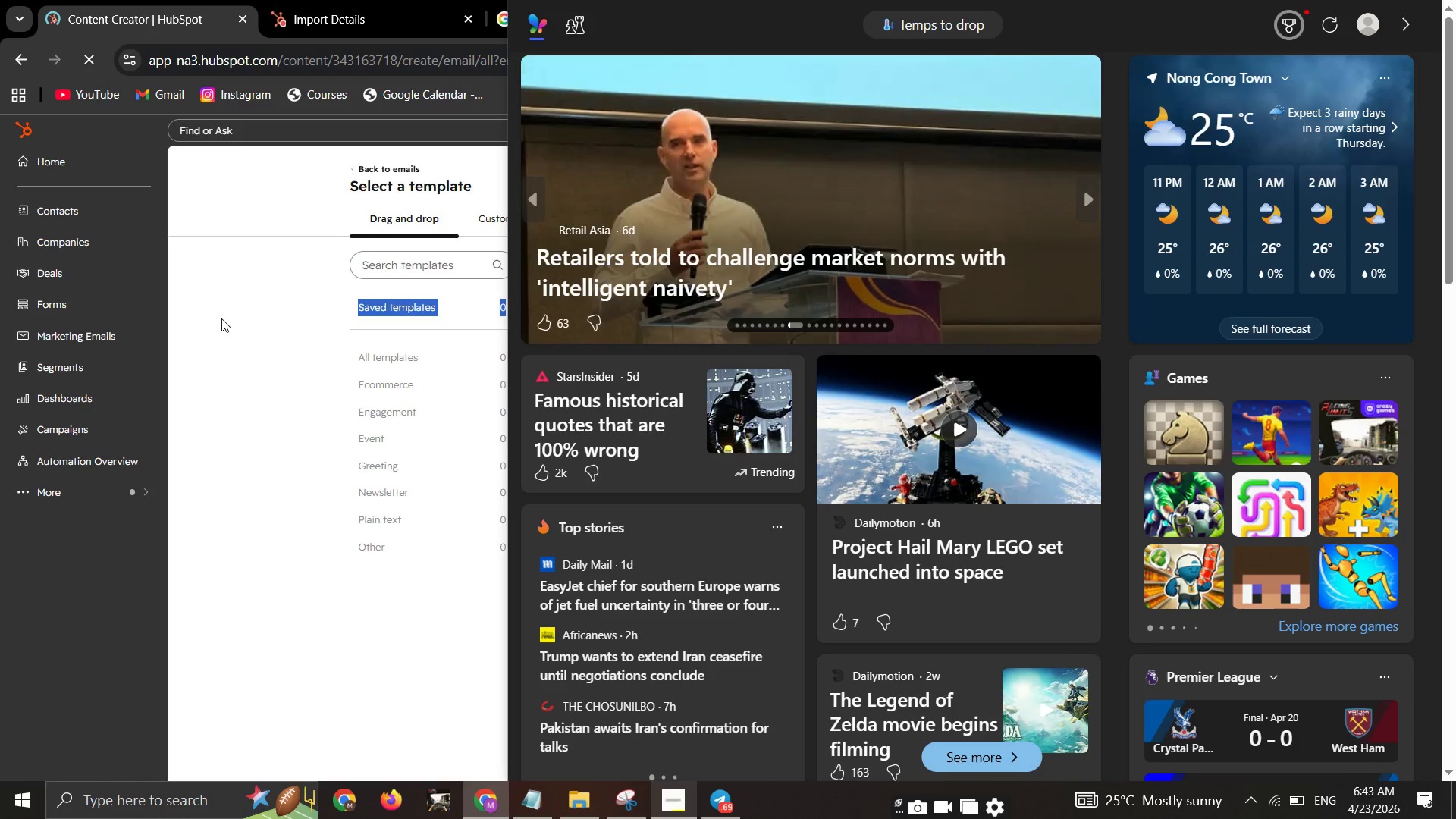 
left_click_drag(start_coordinate=[207, 287], to_coordinate=[208, 299])
 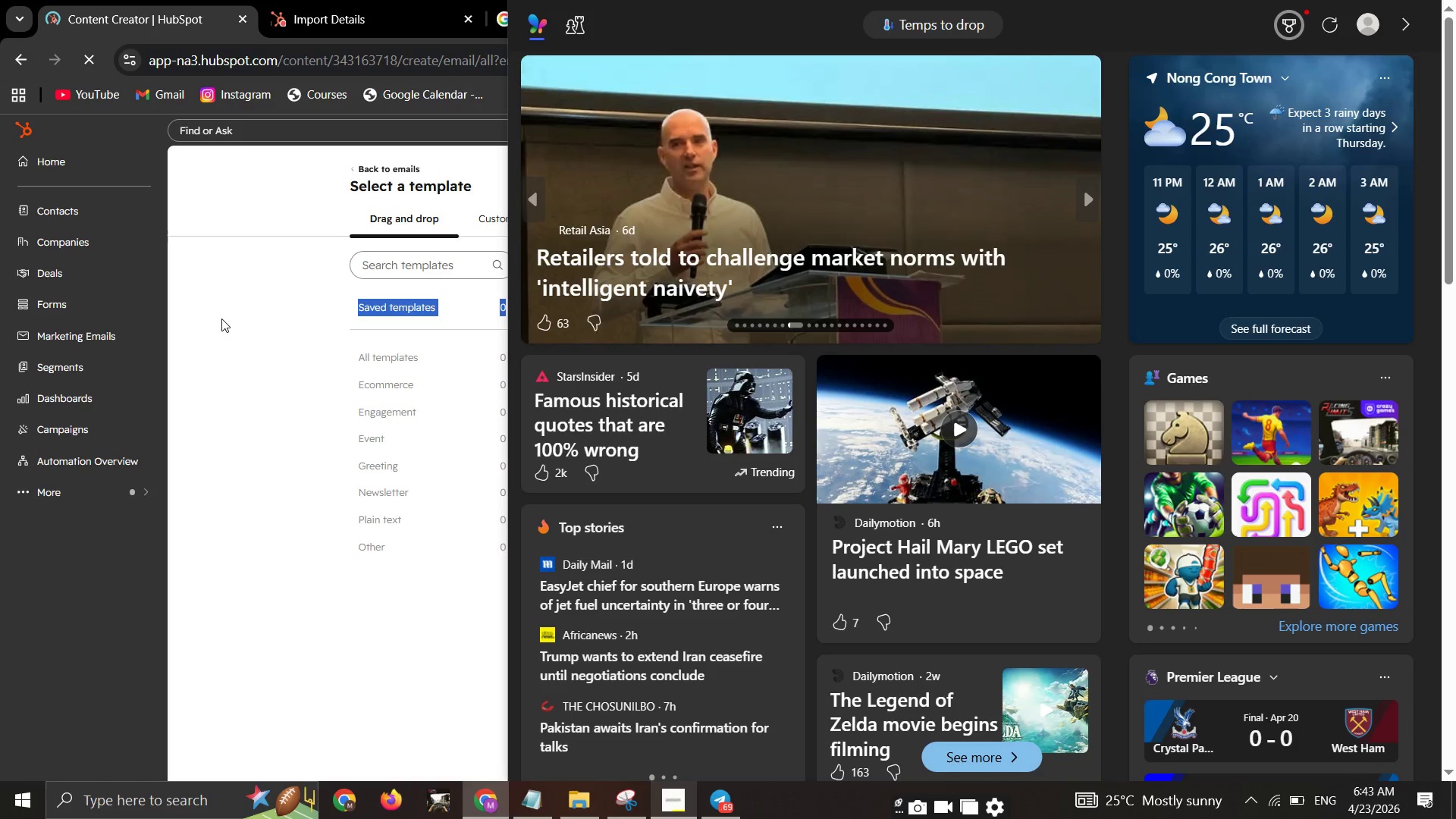 
left_click_drag(start_coordinate=[208, 299], to_coordinate=[208, 305])
 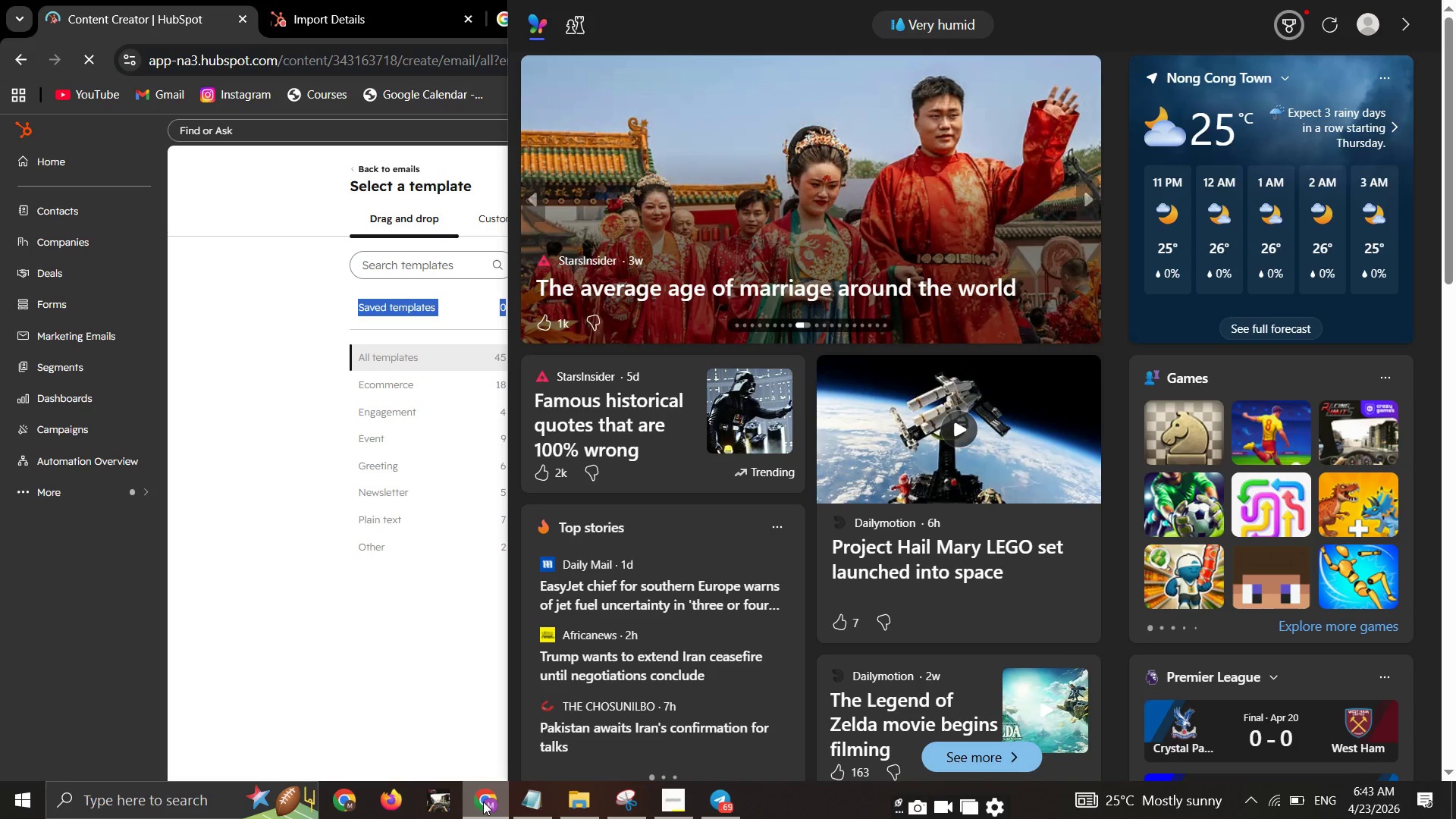 
wait(5.66)
 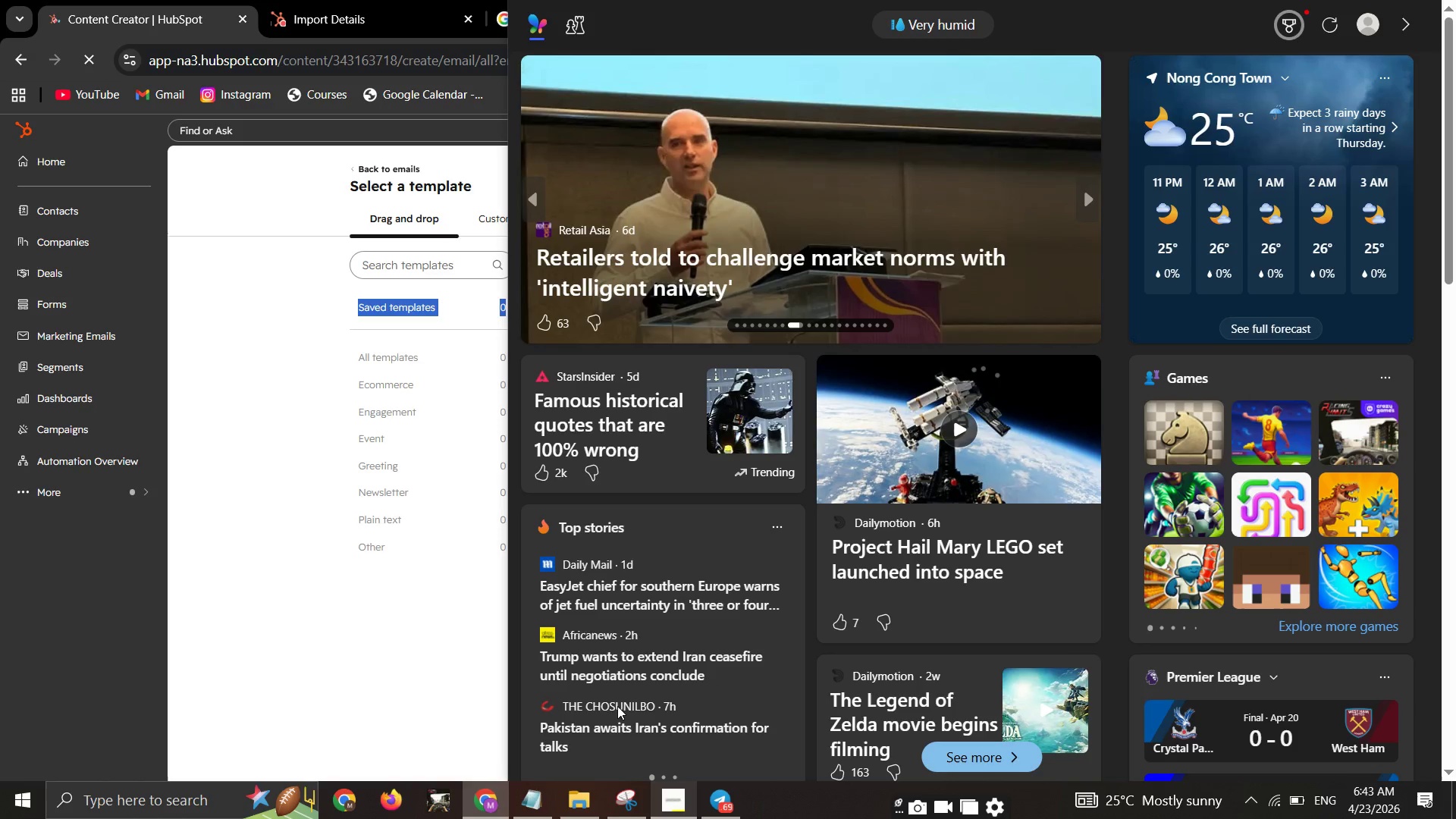 
left_click([1282, 812])
 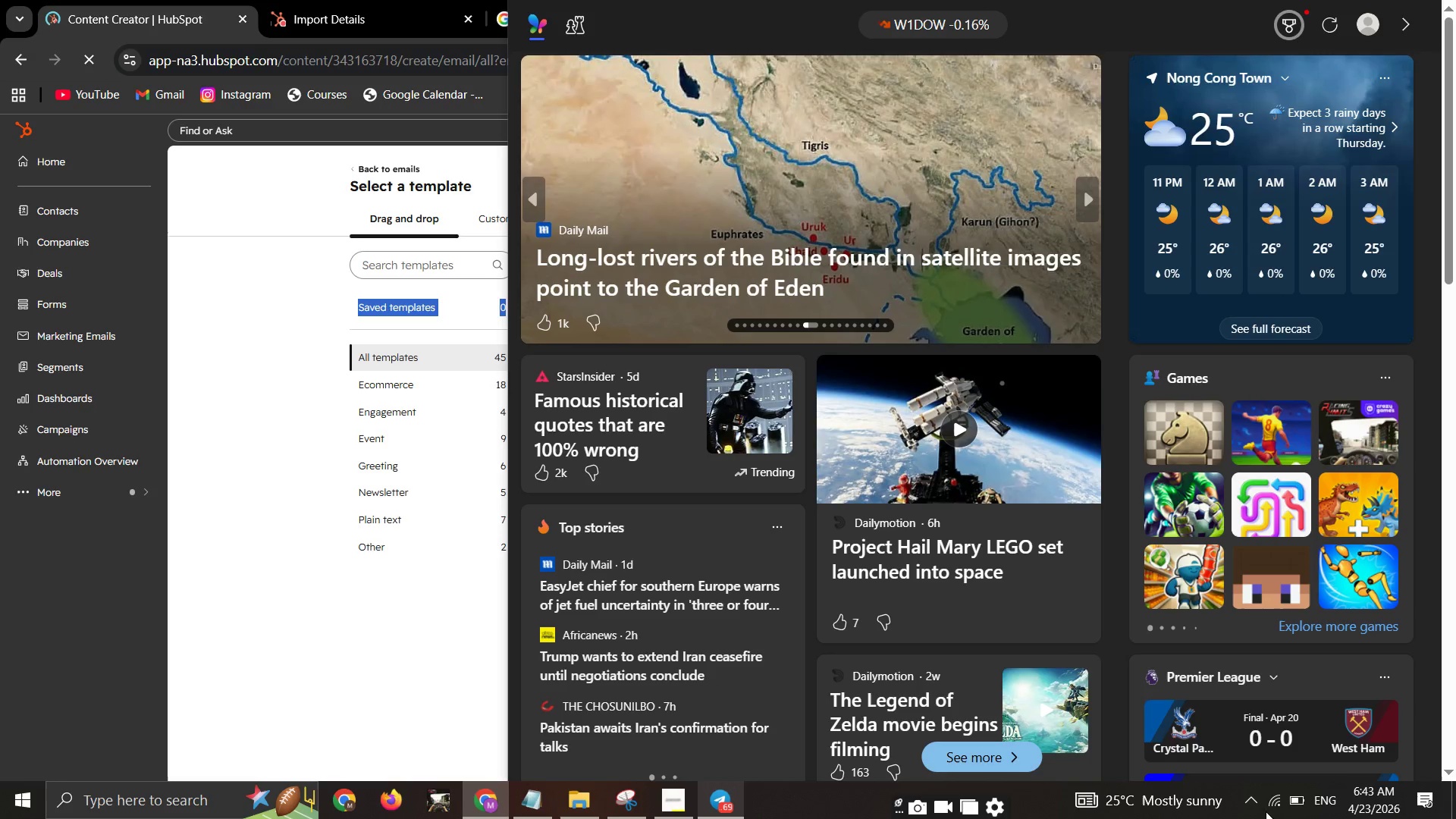 
left_click([1274, 811])
 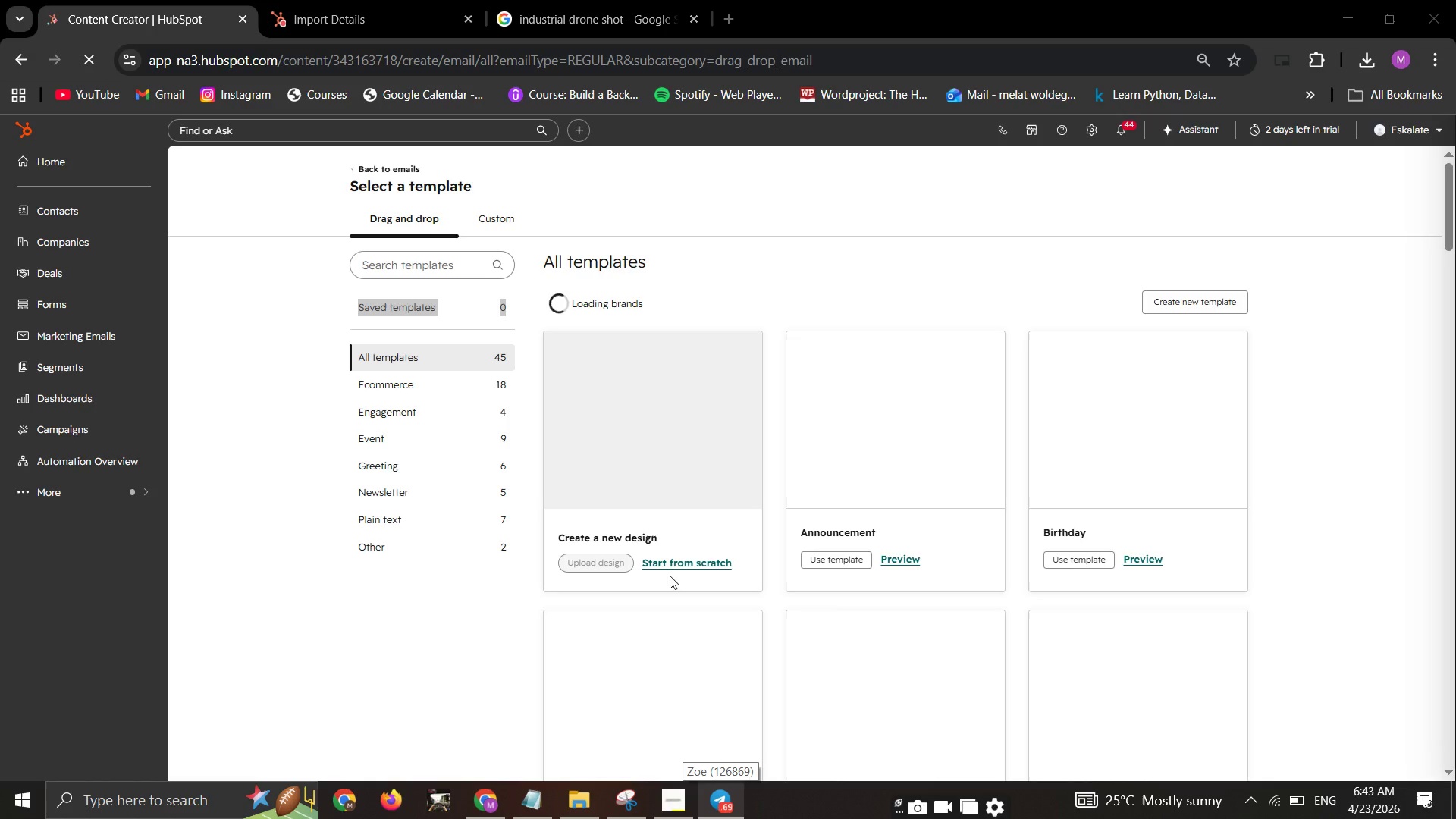 
left_click([667, 568])
 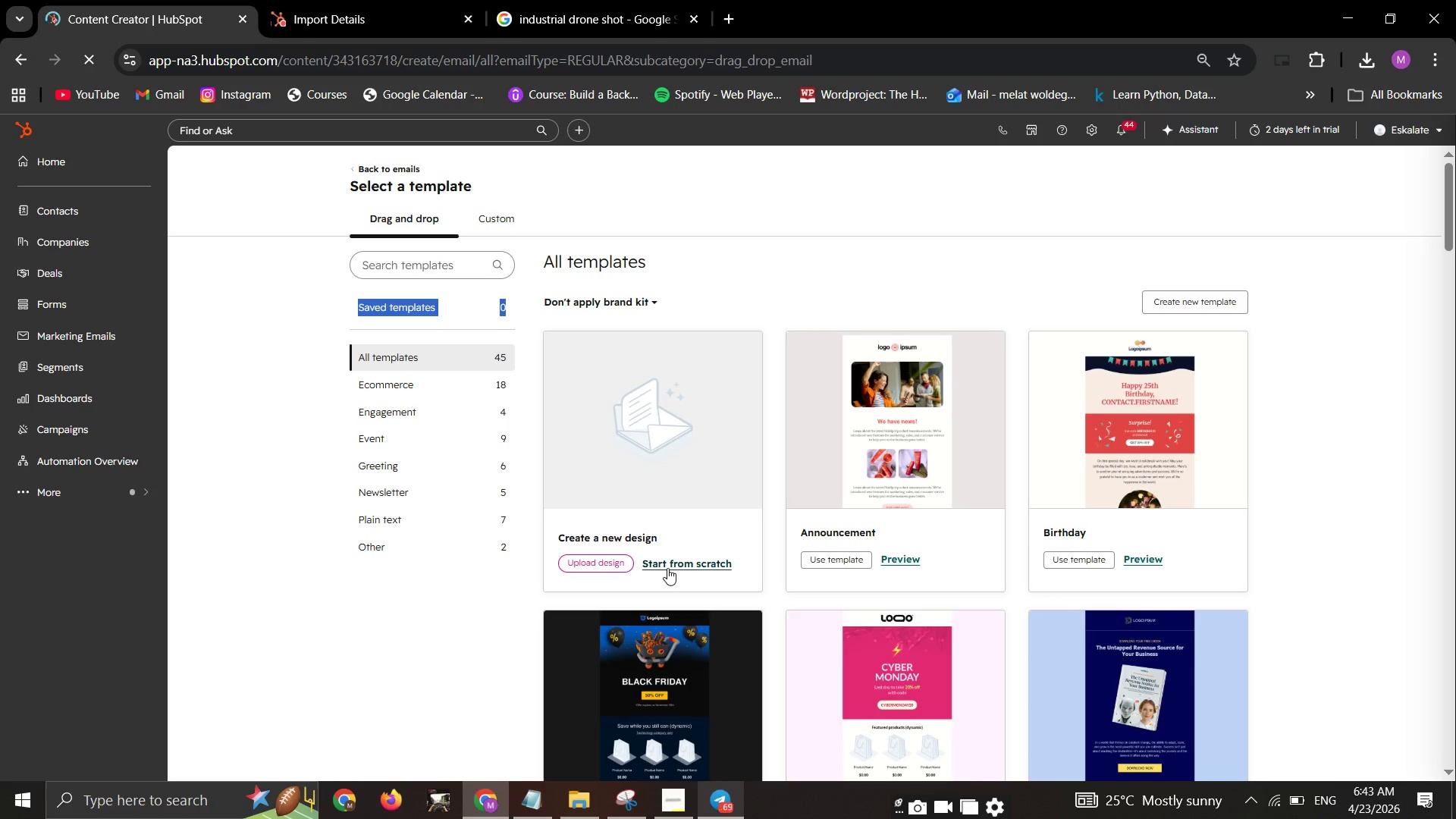 
left_click([667, 568])
 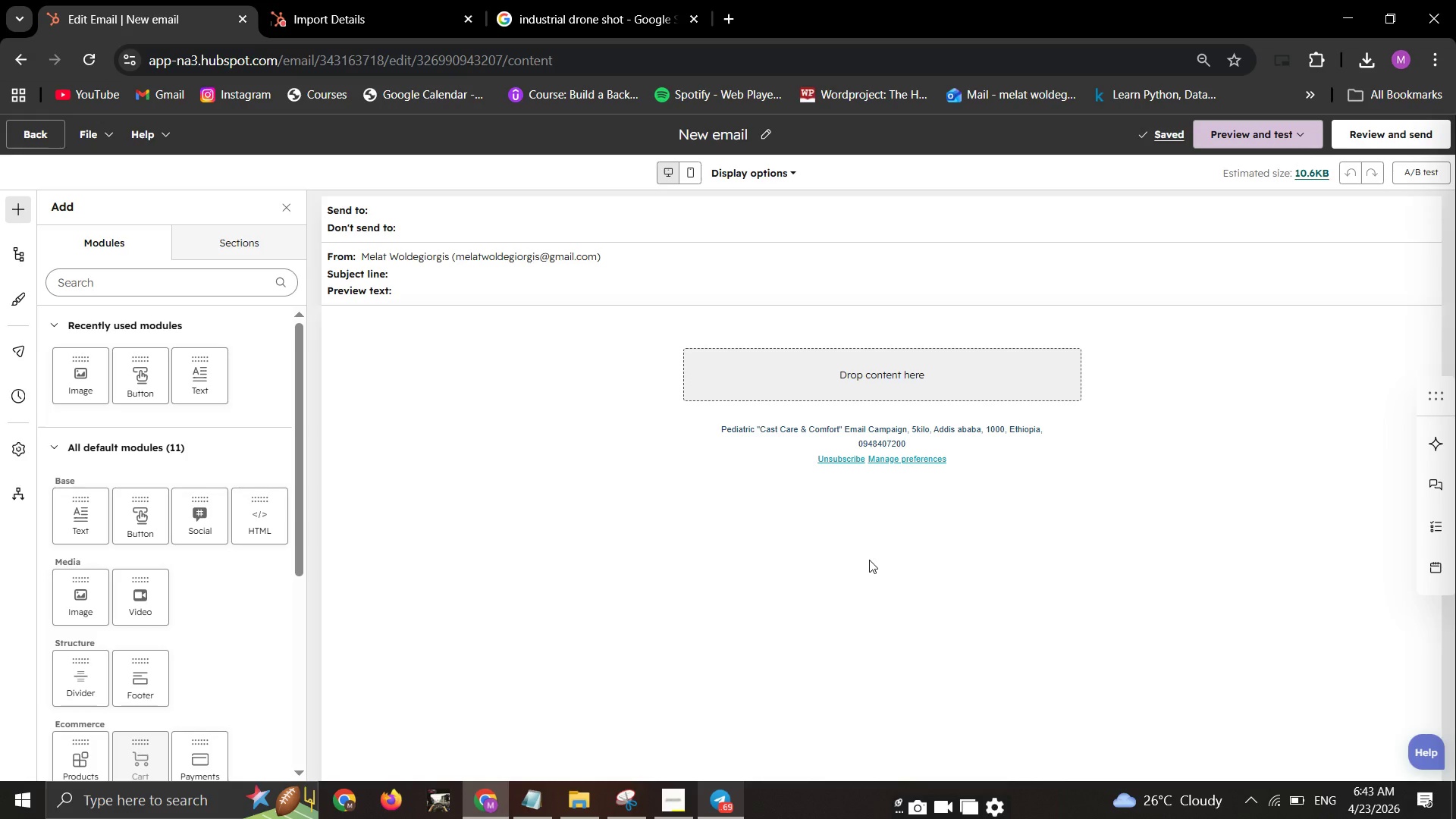 
wait(24.81)
 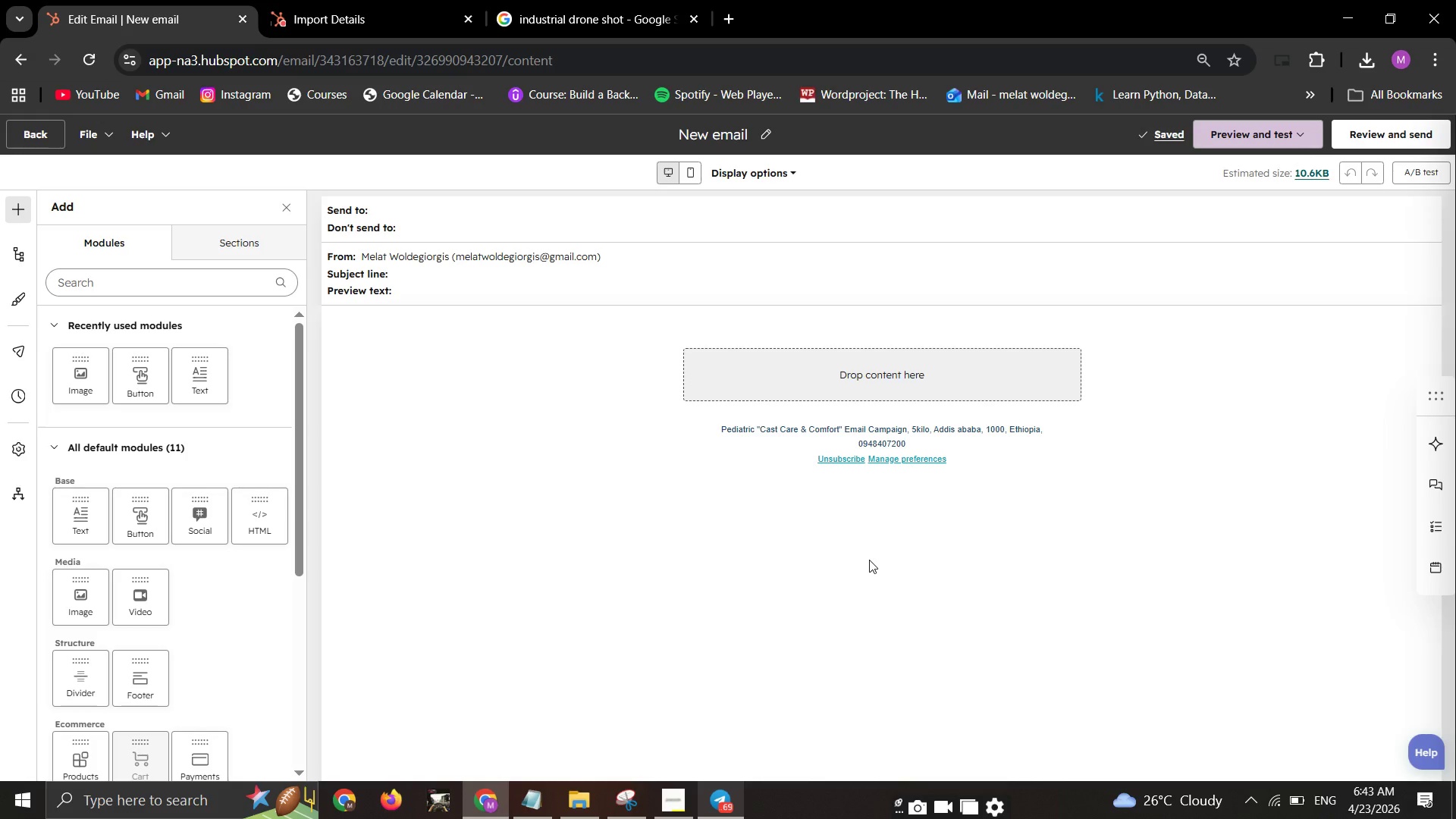 
left_click([403, 283])
 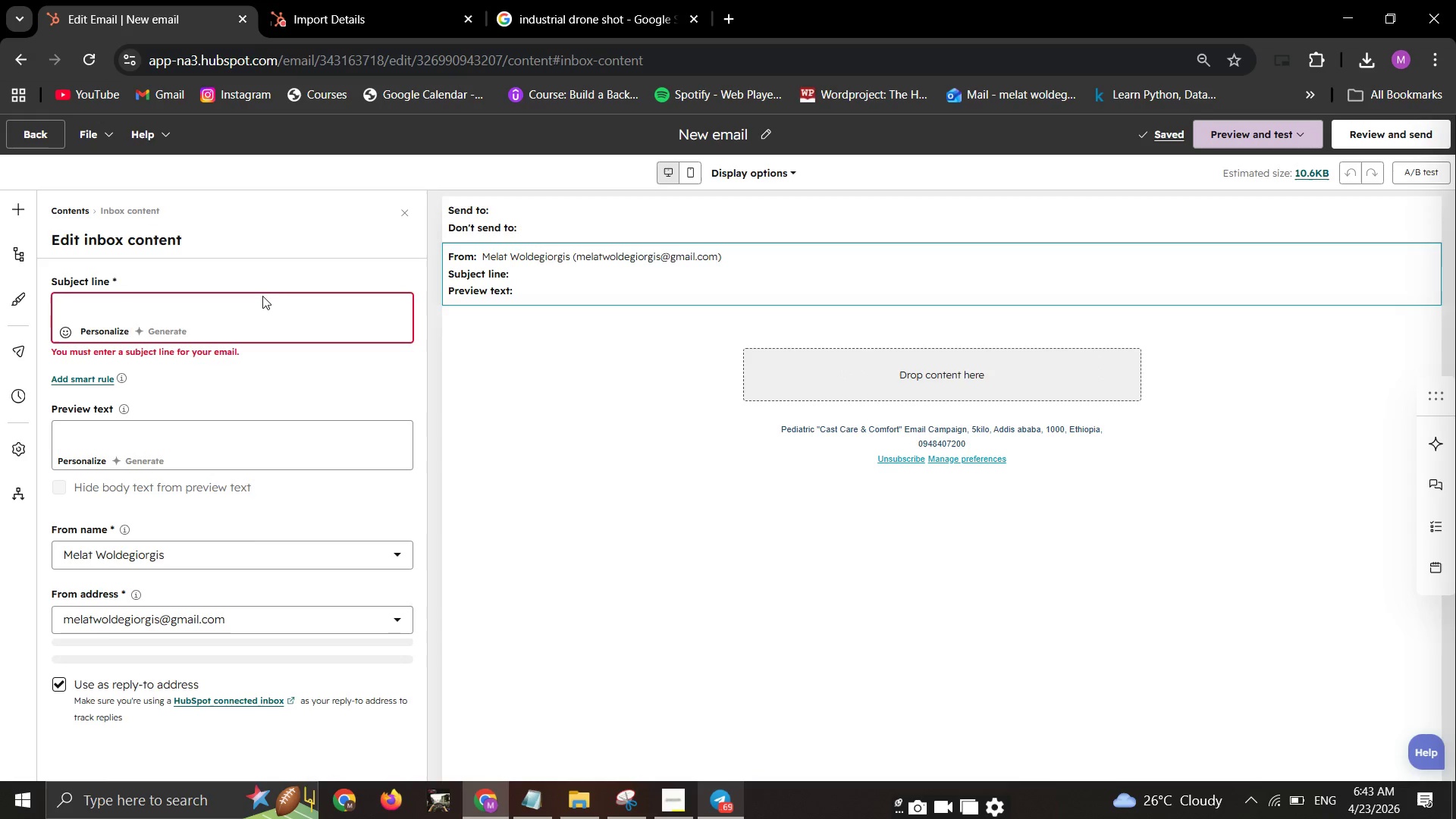 
left_click([227, 322])
 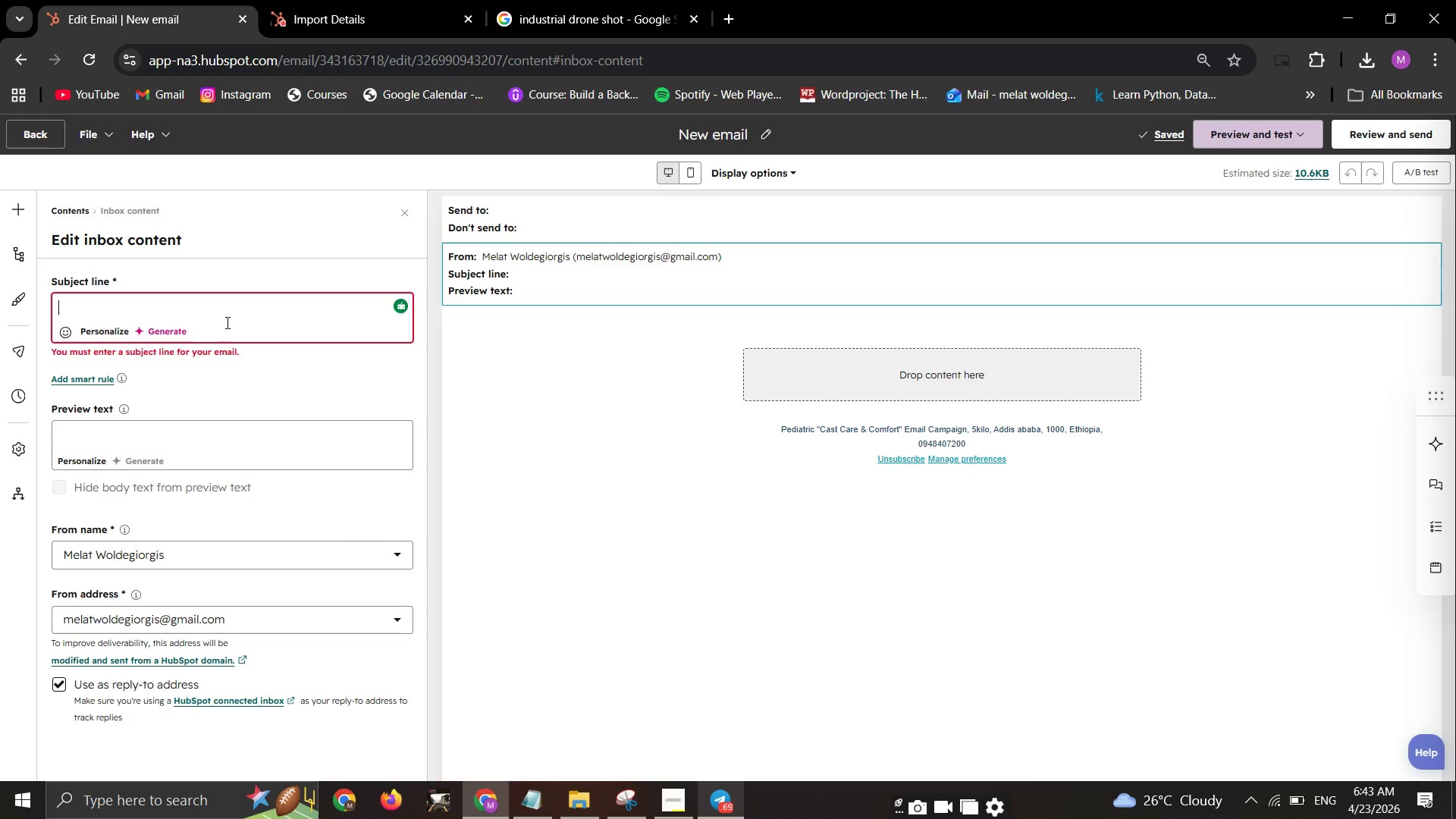 
type(Ready for th e)
key(Backspace)
key(Backspace)
type(e next phase)
 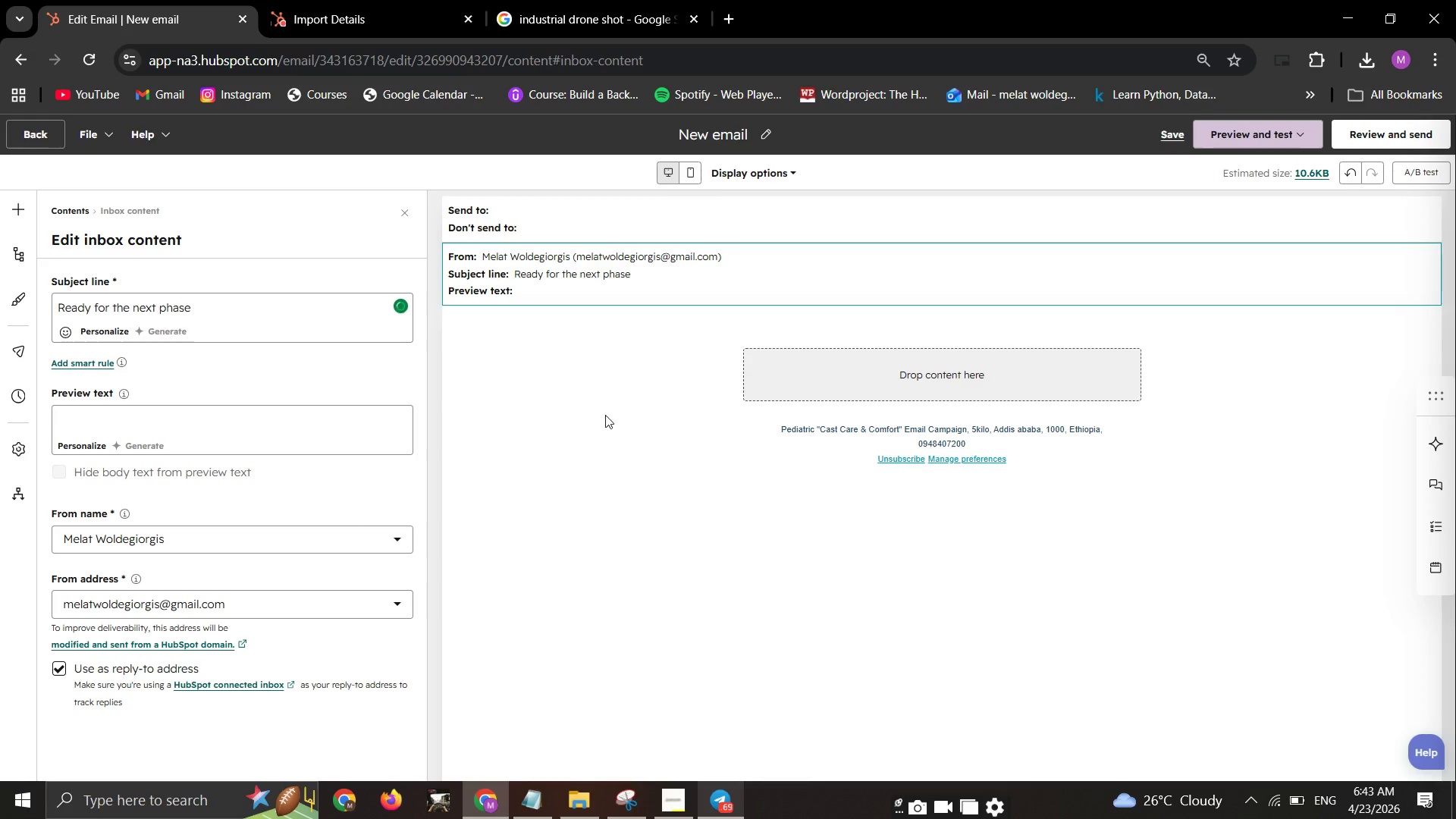 
left_click([942, 374])
 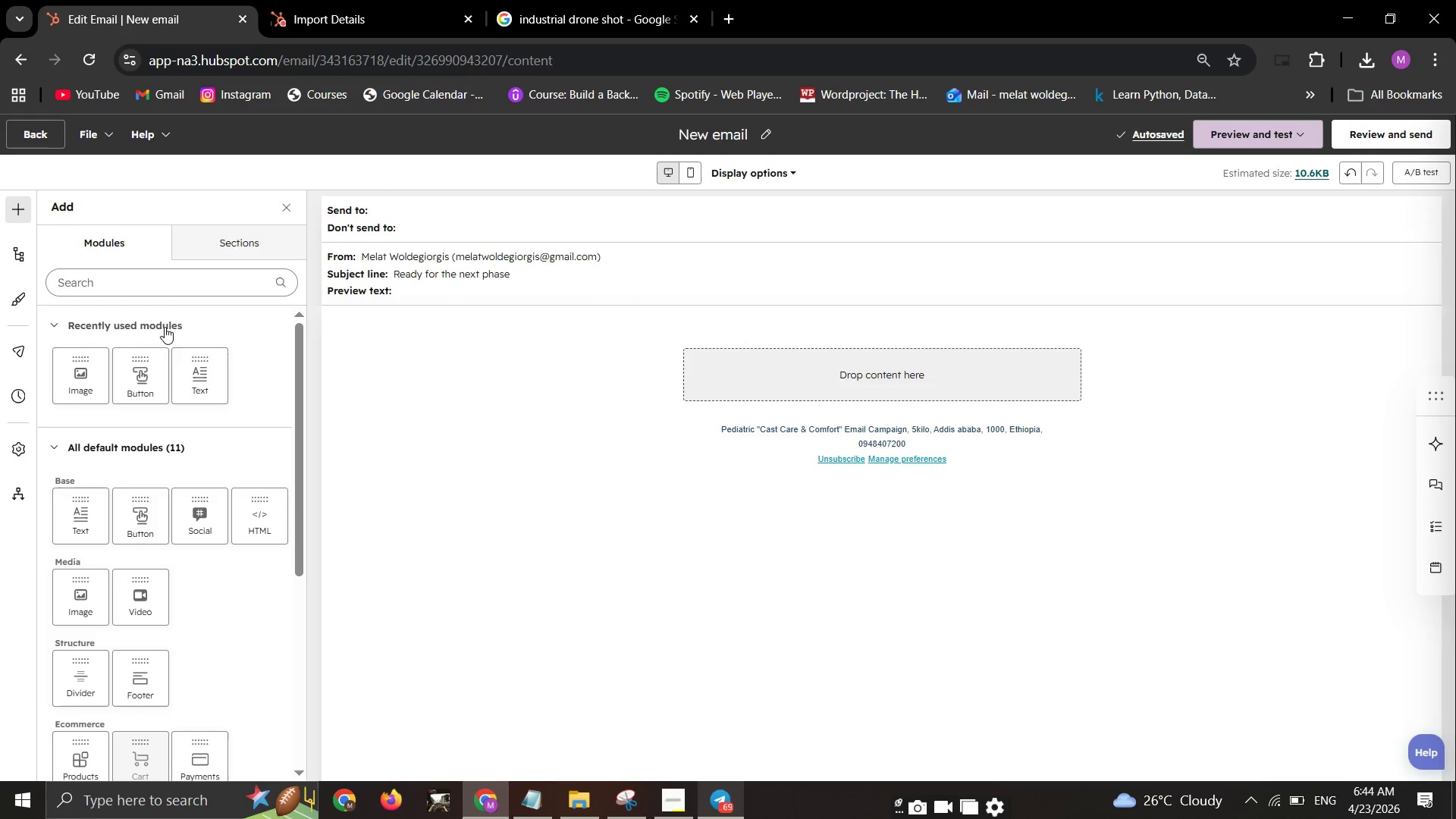 
left_click_drag(start_coordinate=[215, 368], to_coordinate=[816, 369])
 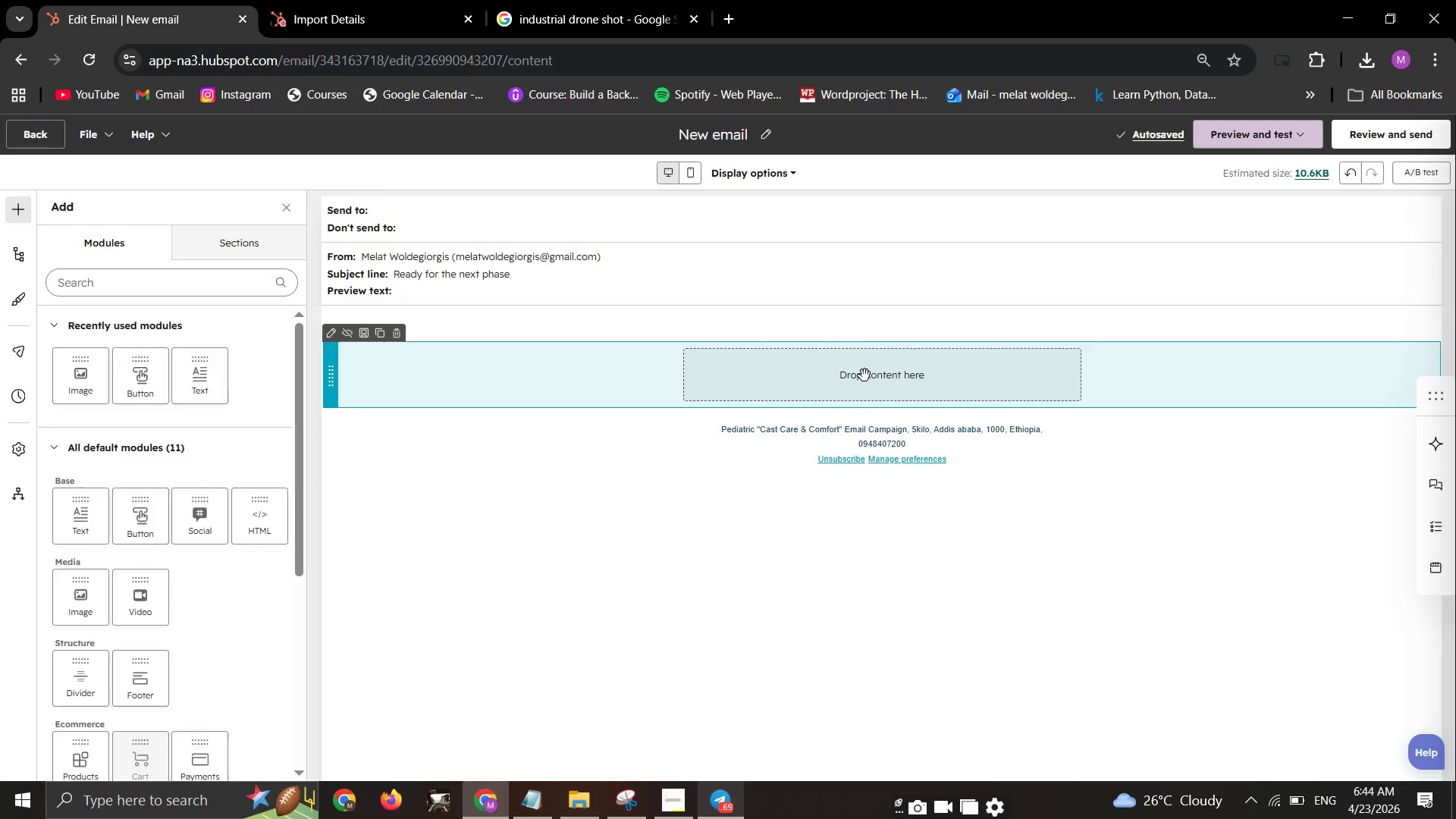 
mouse_move([871, 391])
 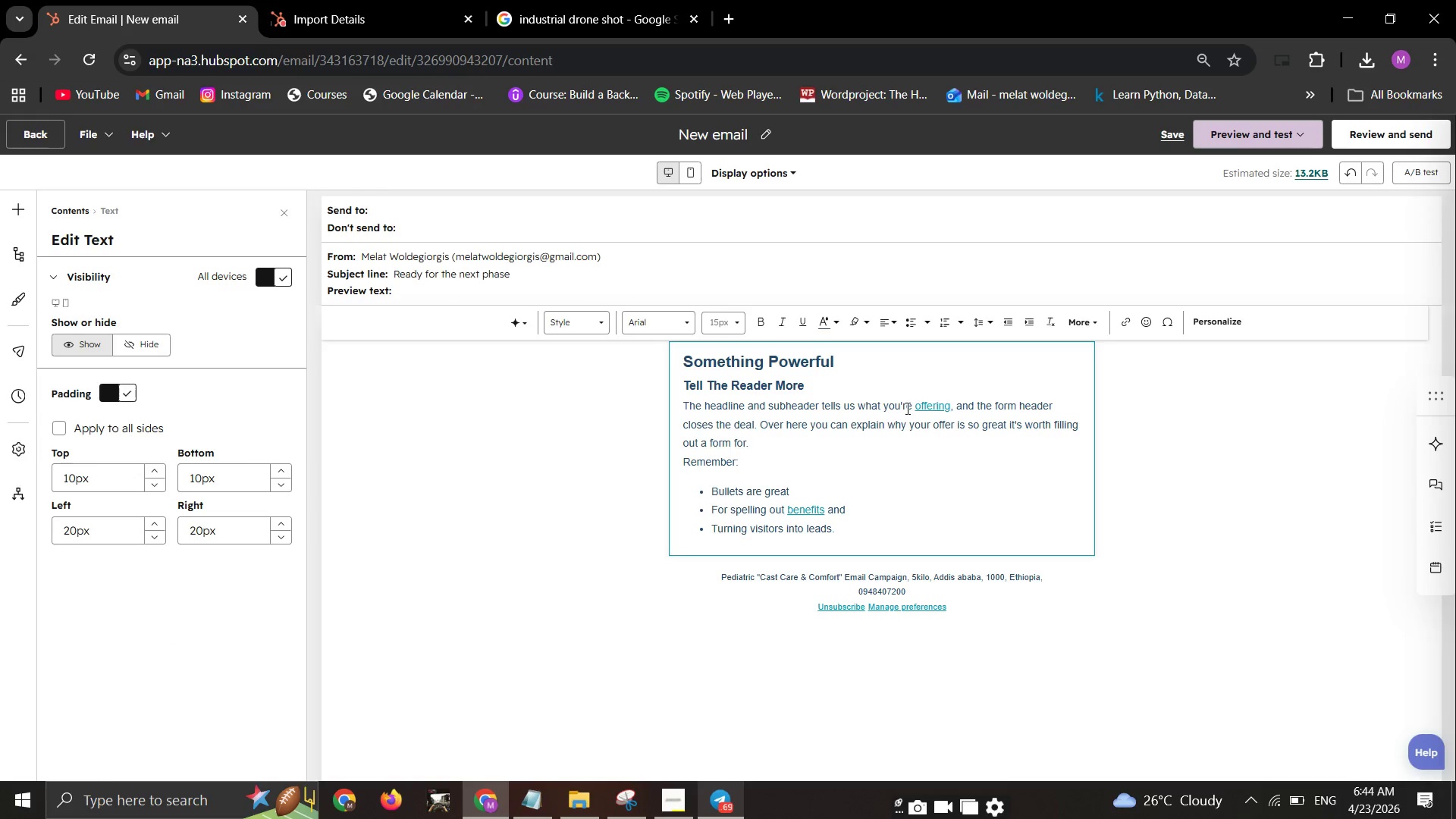 
left_click([883, 433])
 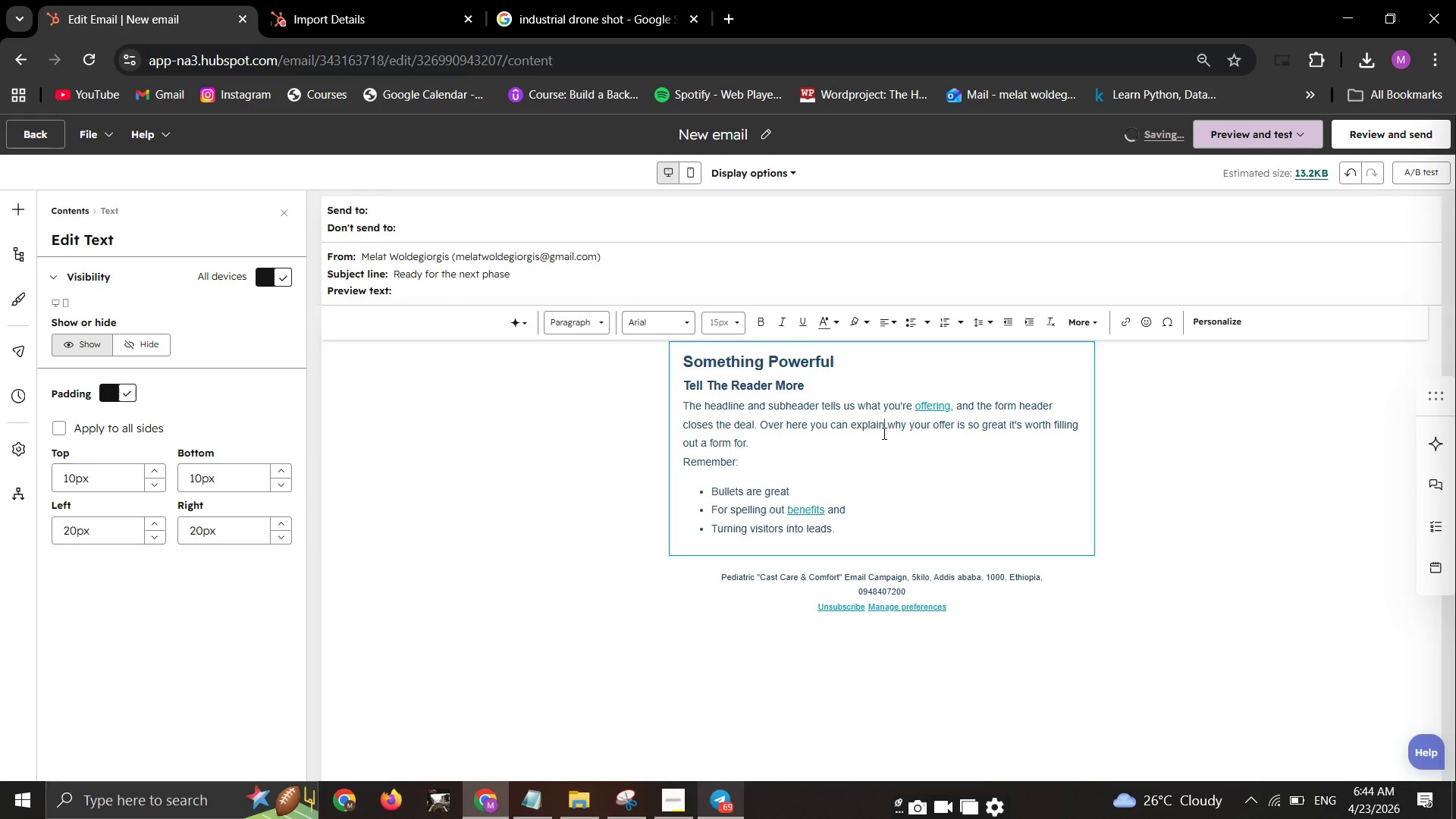 
key(Shift+ShiftLeft)
 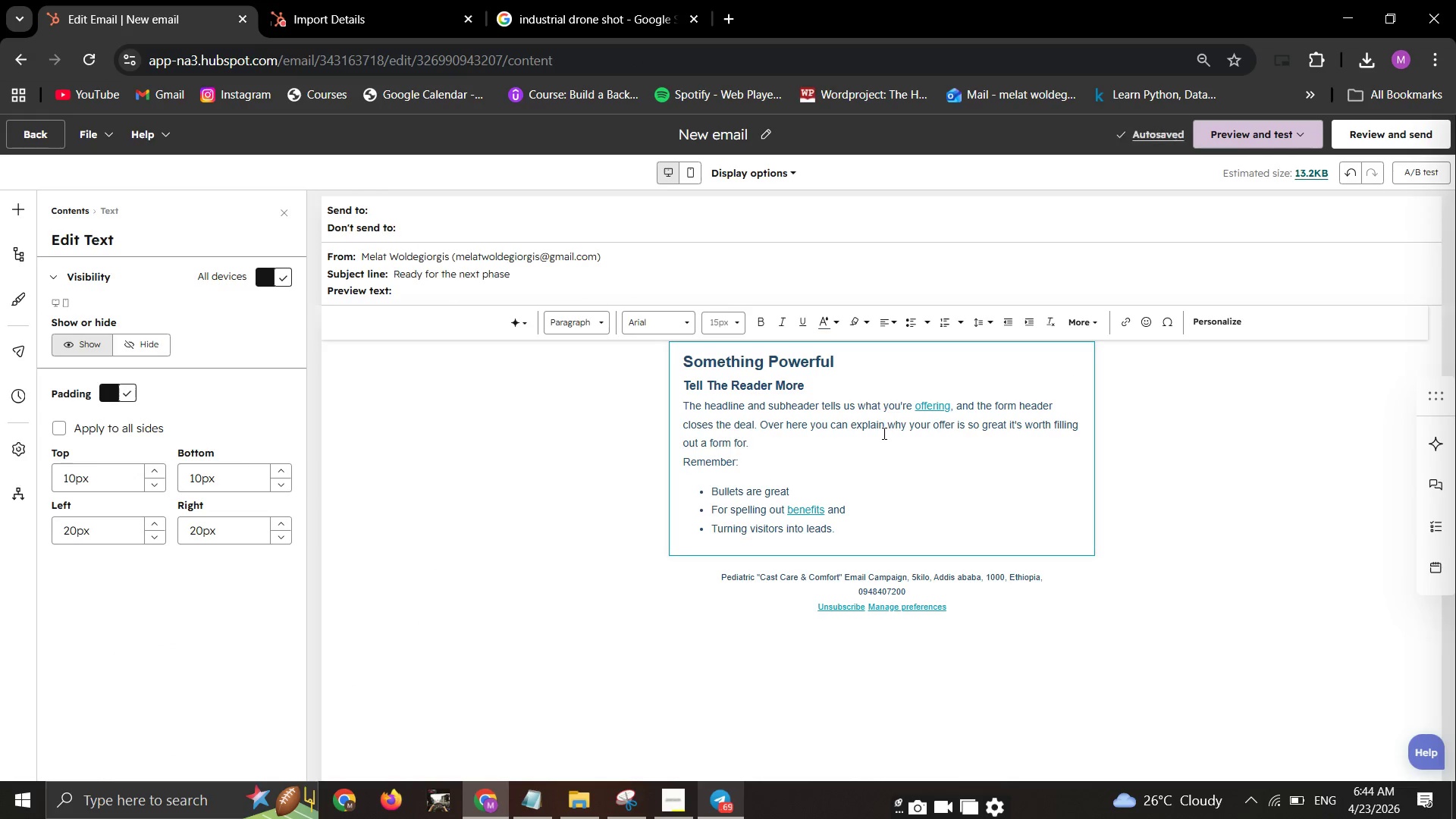 
key(Control+A)
 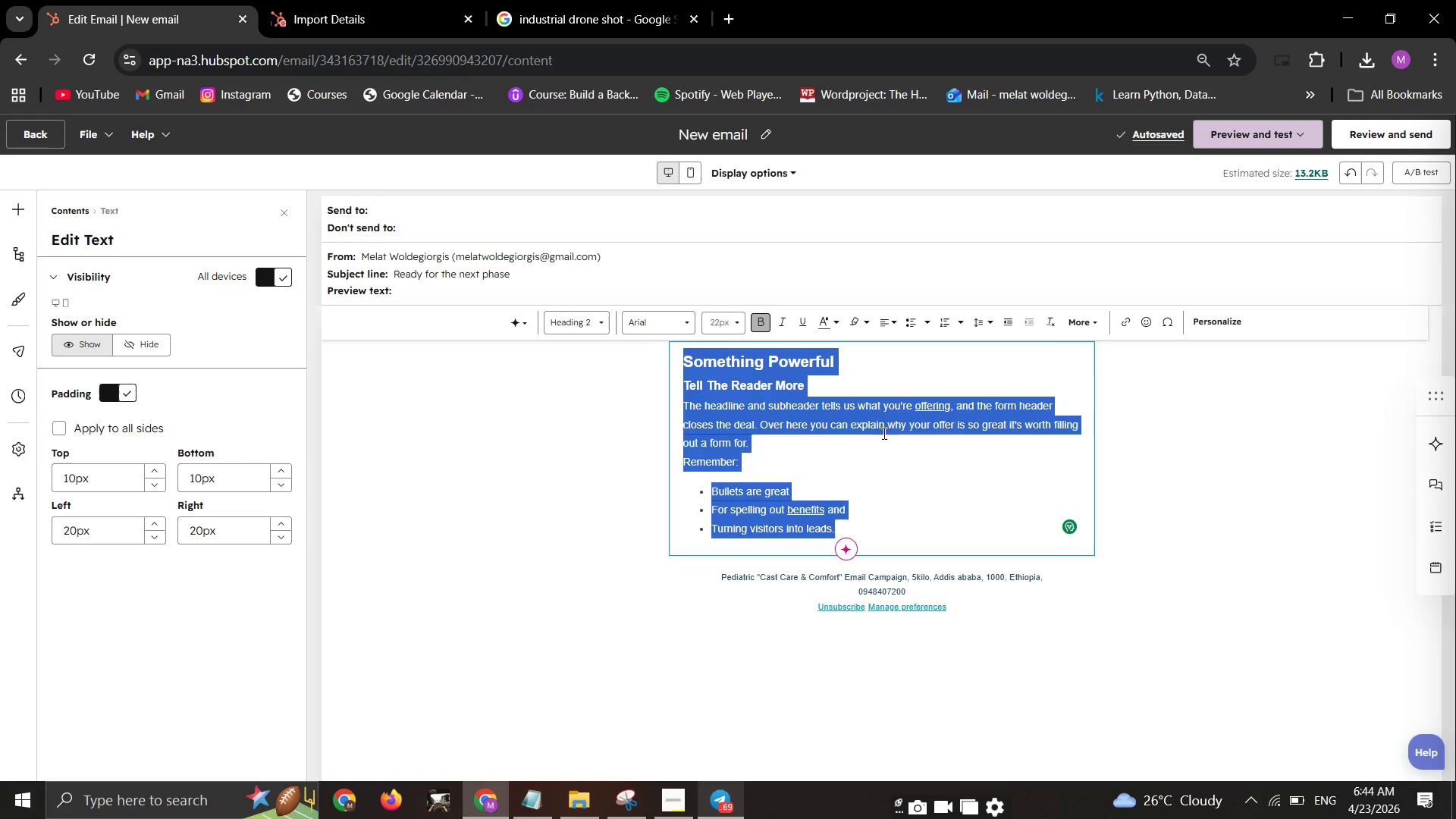 
key(Backspace)
 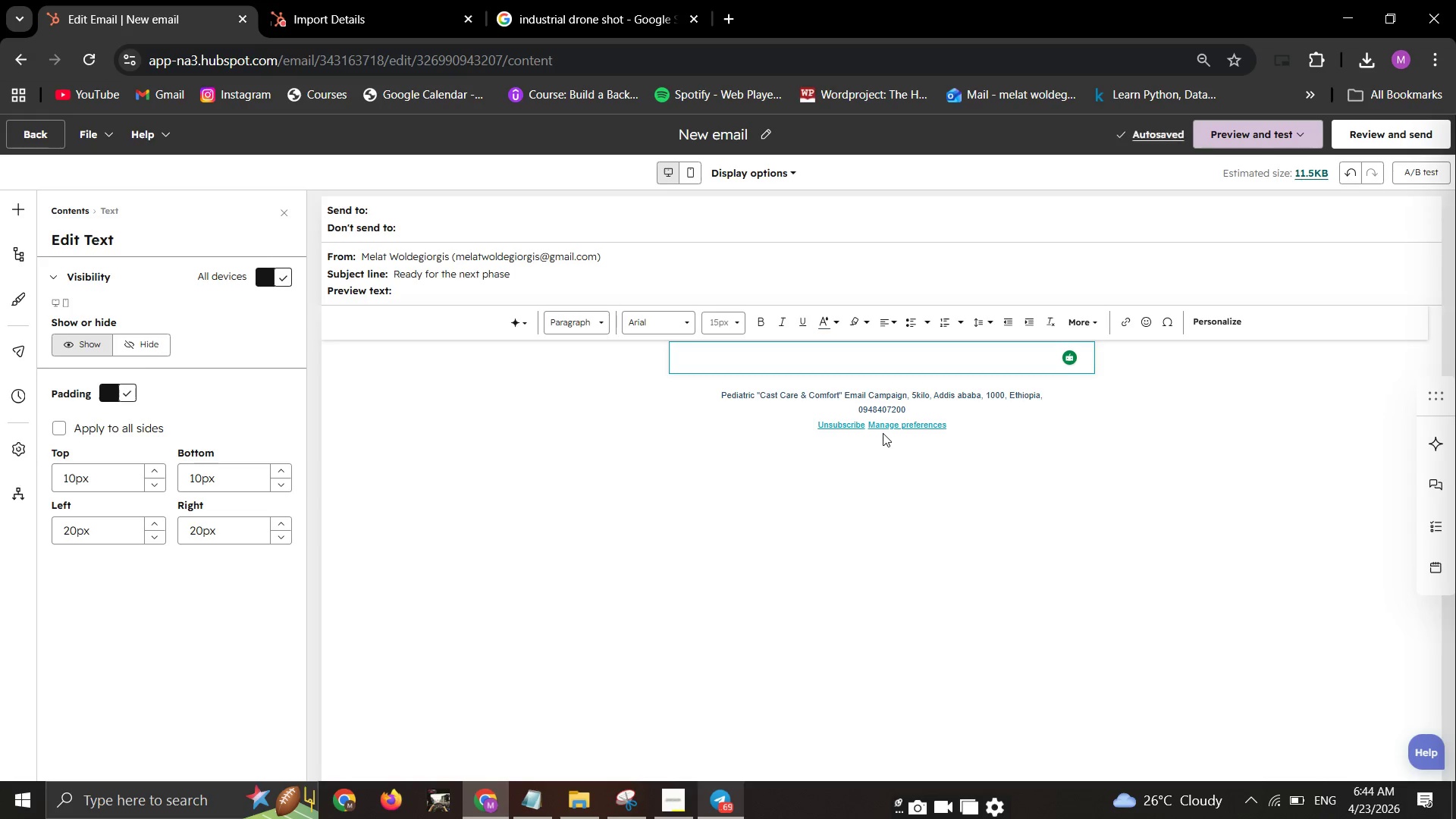 
wait(5.25)
 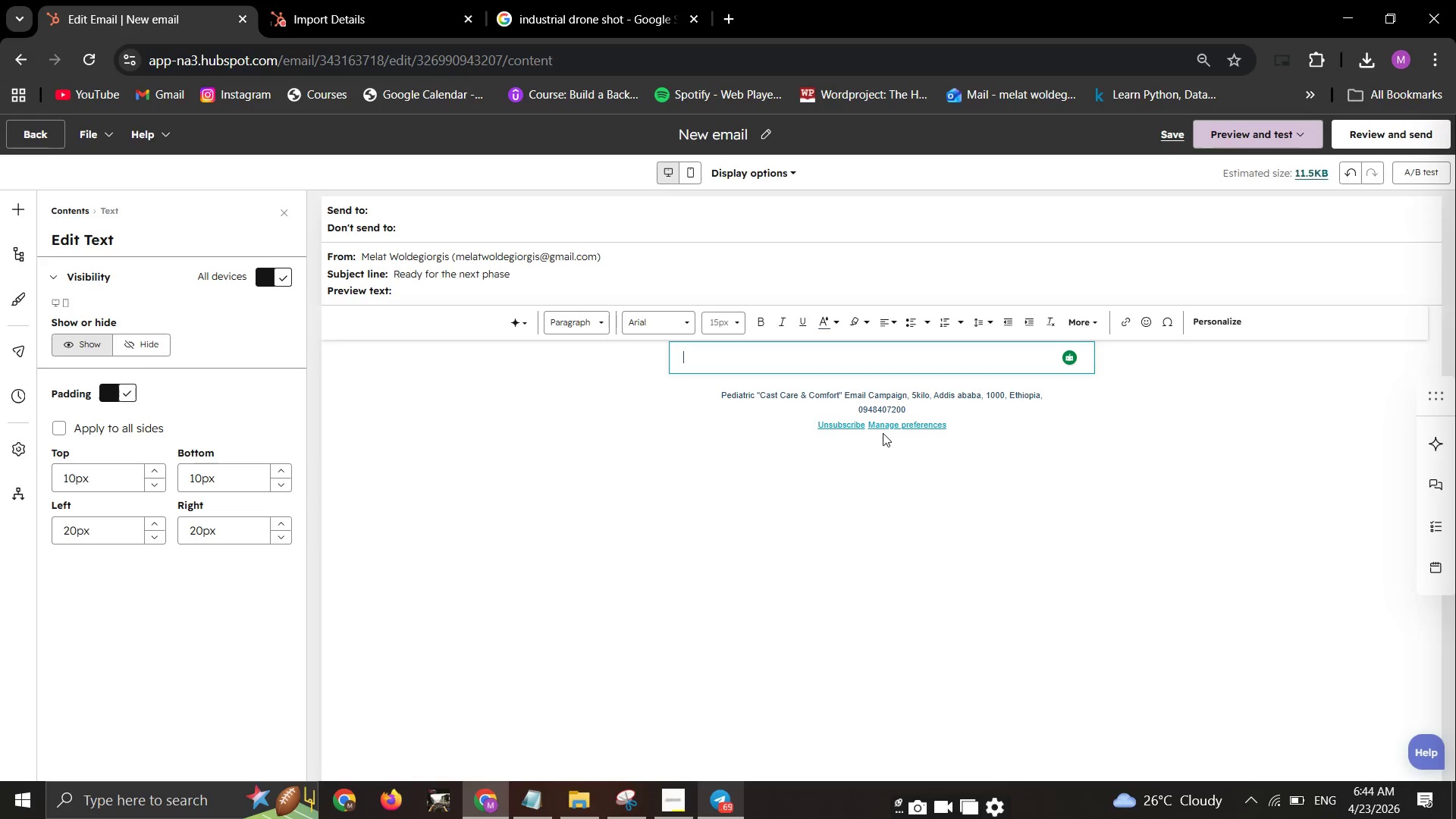 
type(Ready for the next phase)
 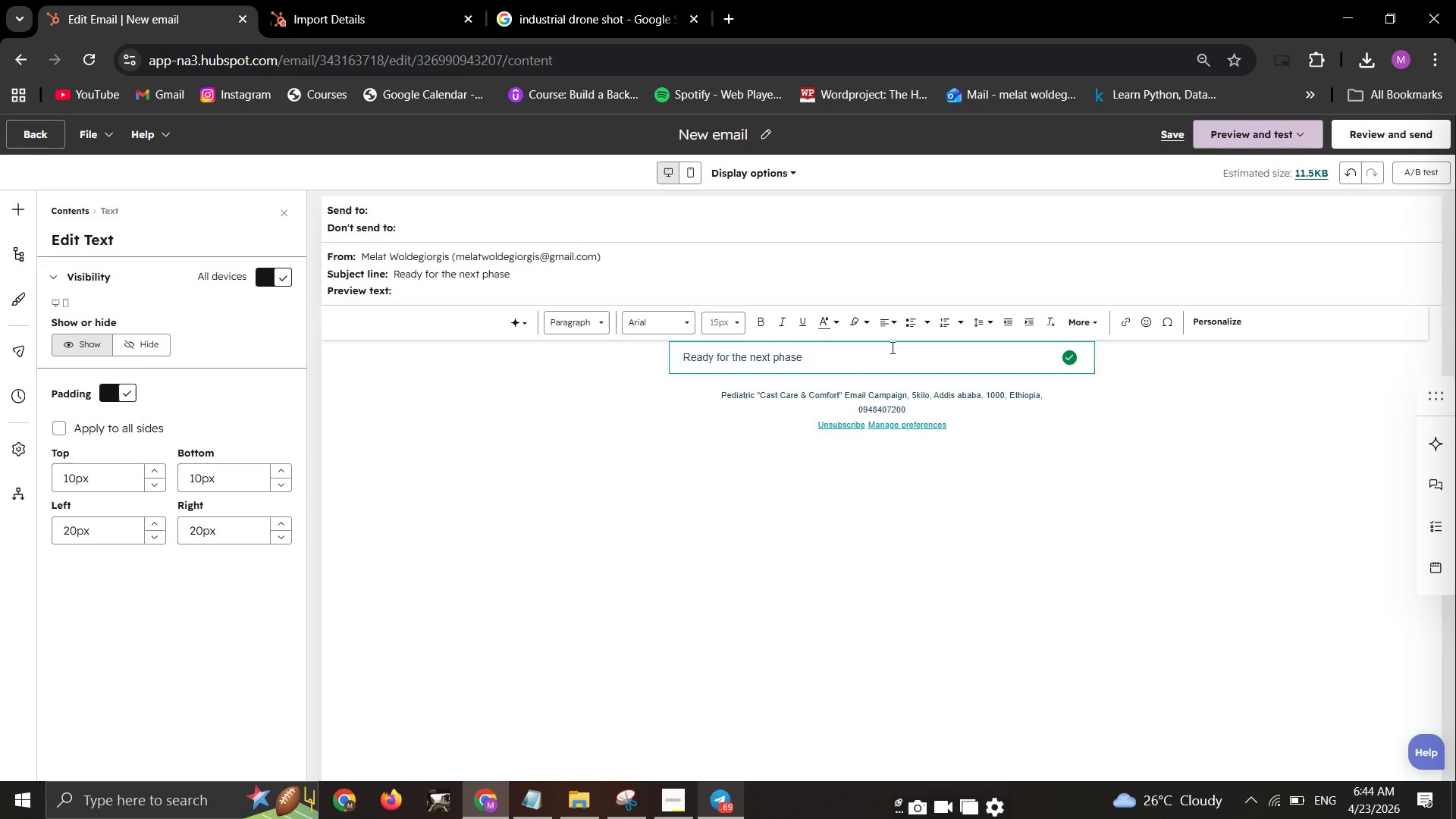 
key(Control+A)
 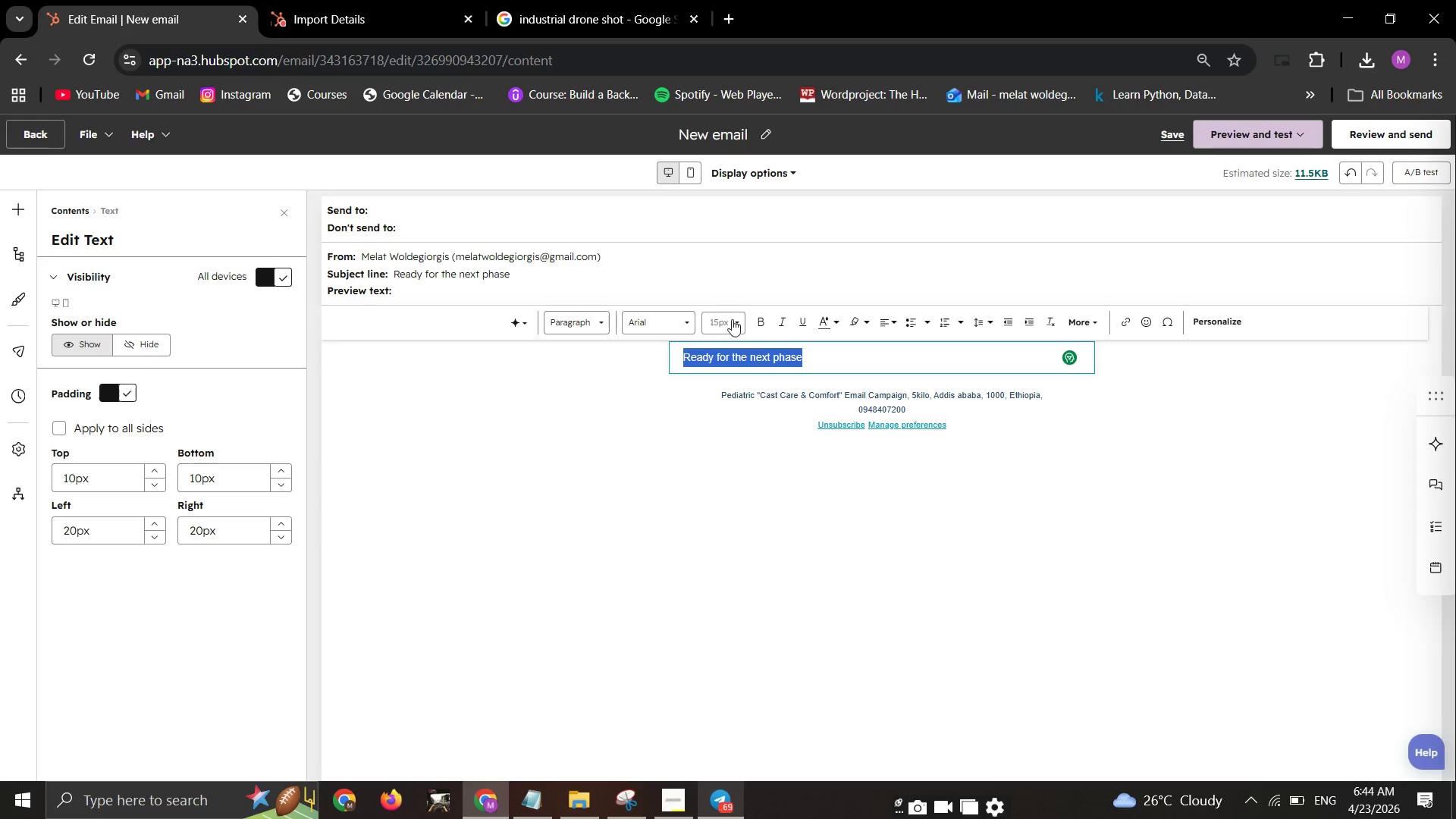 
left_click([726, 327])
 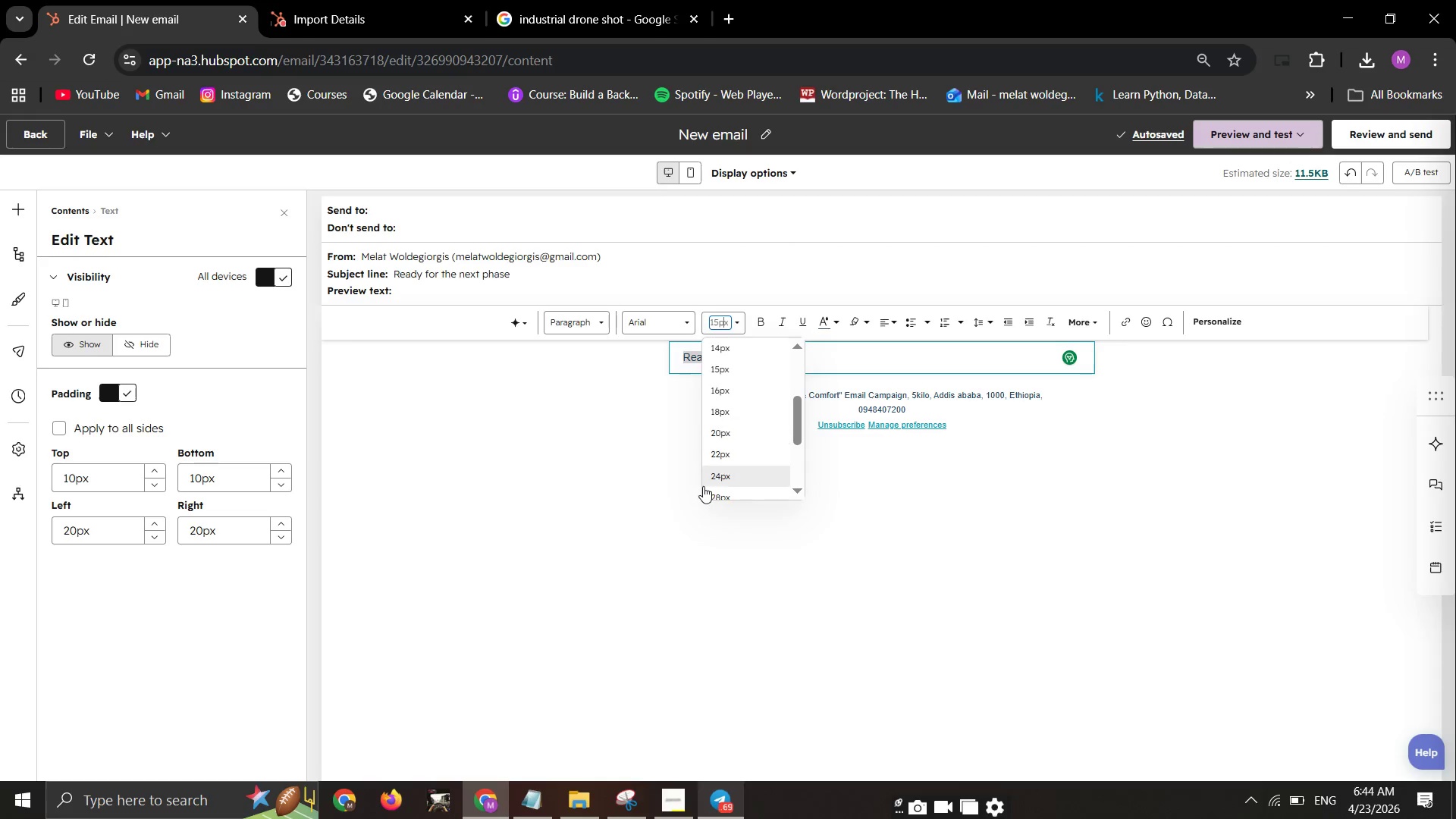 
left_click([709, 494])
 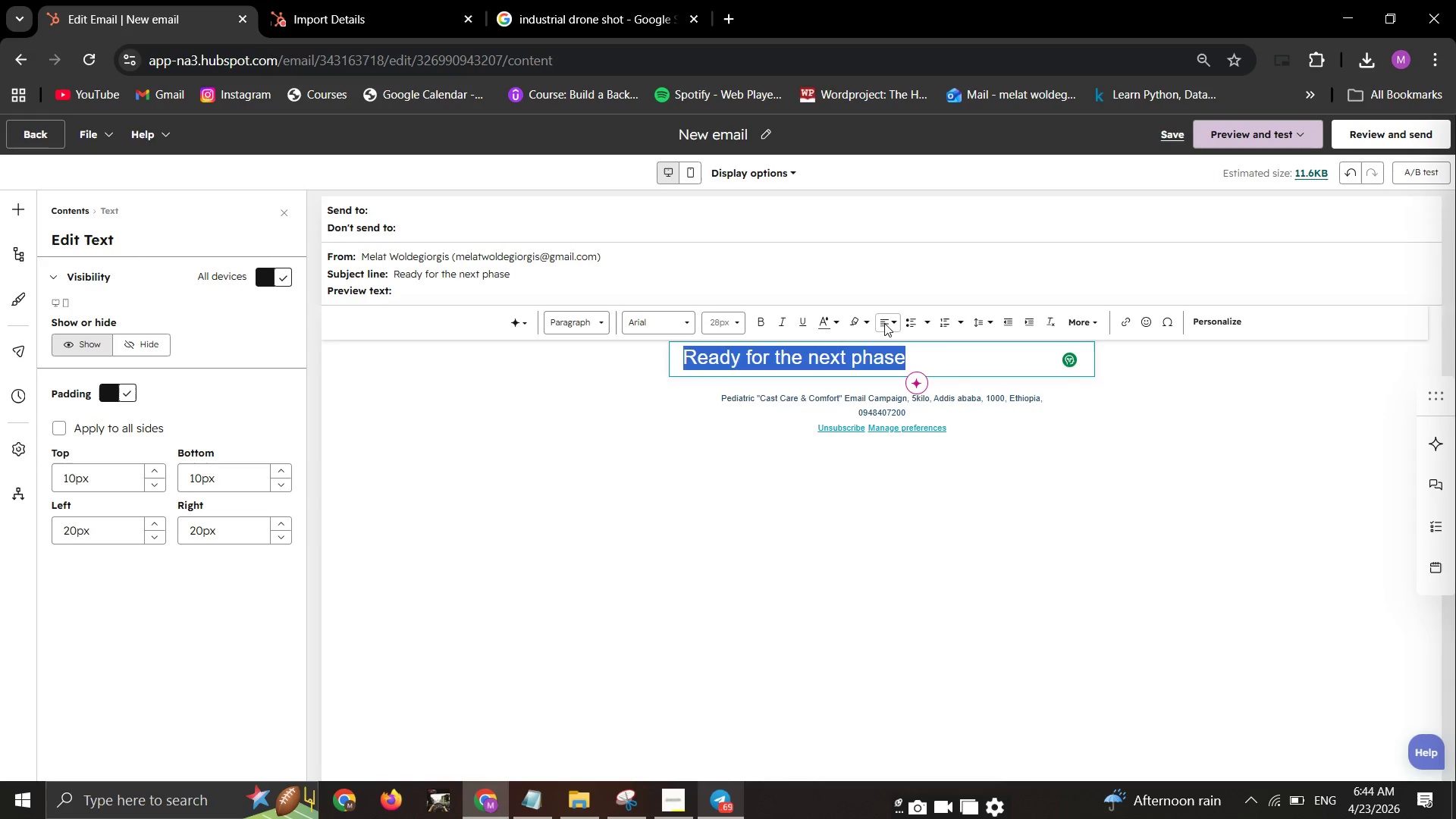 
left_click([884, 323])
 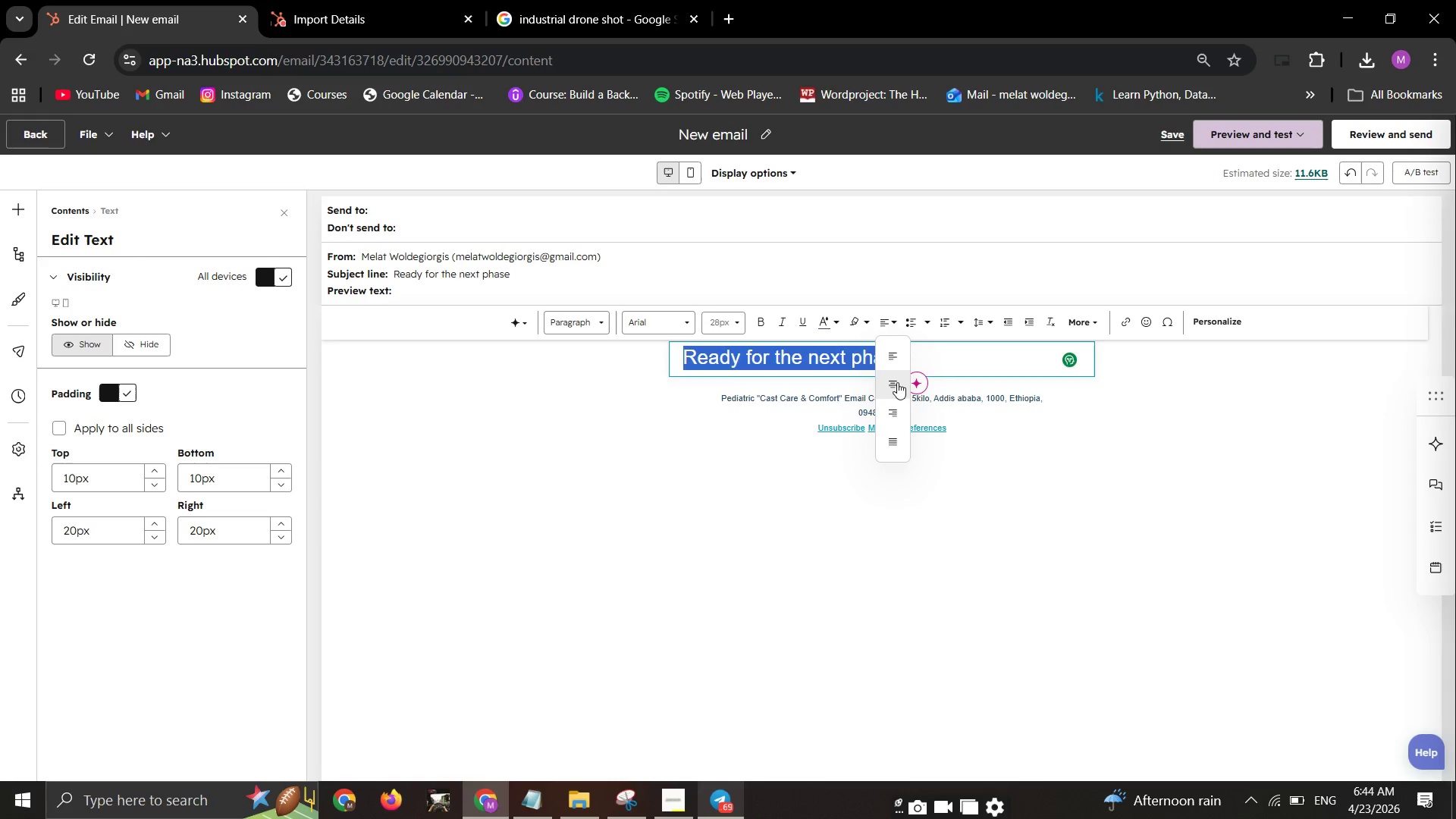 
left_click([896, 384])
 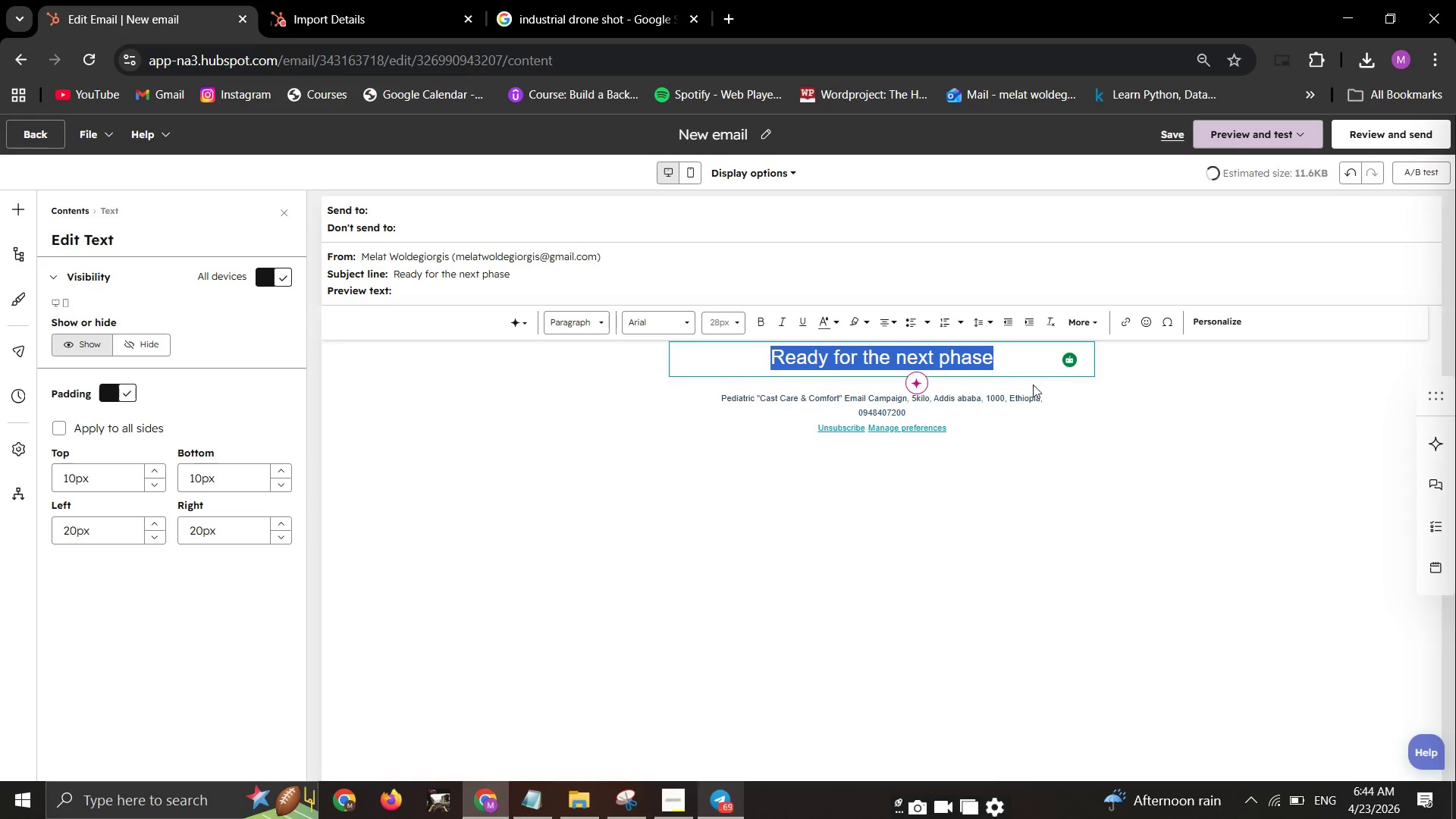 
left_click([1034, 372])
 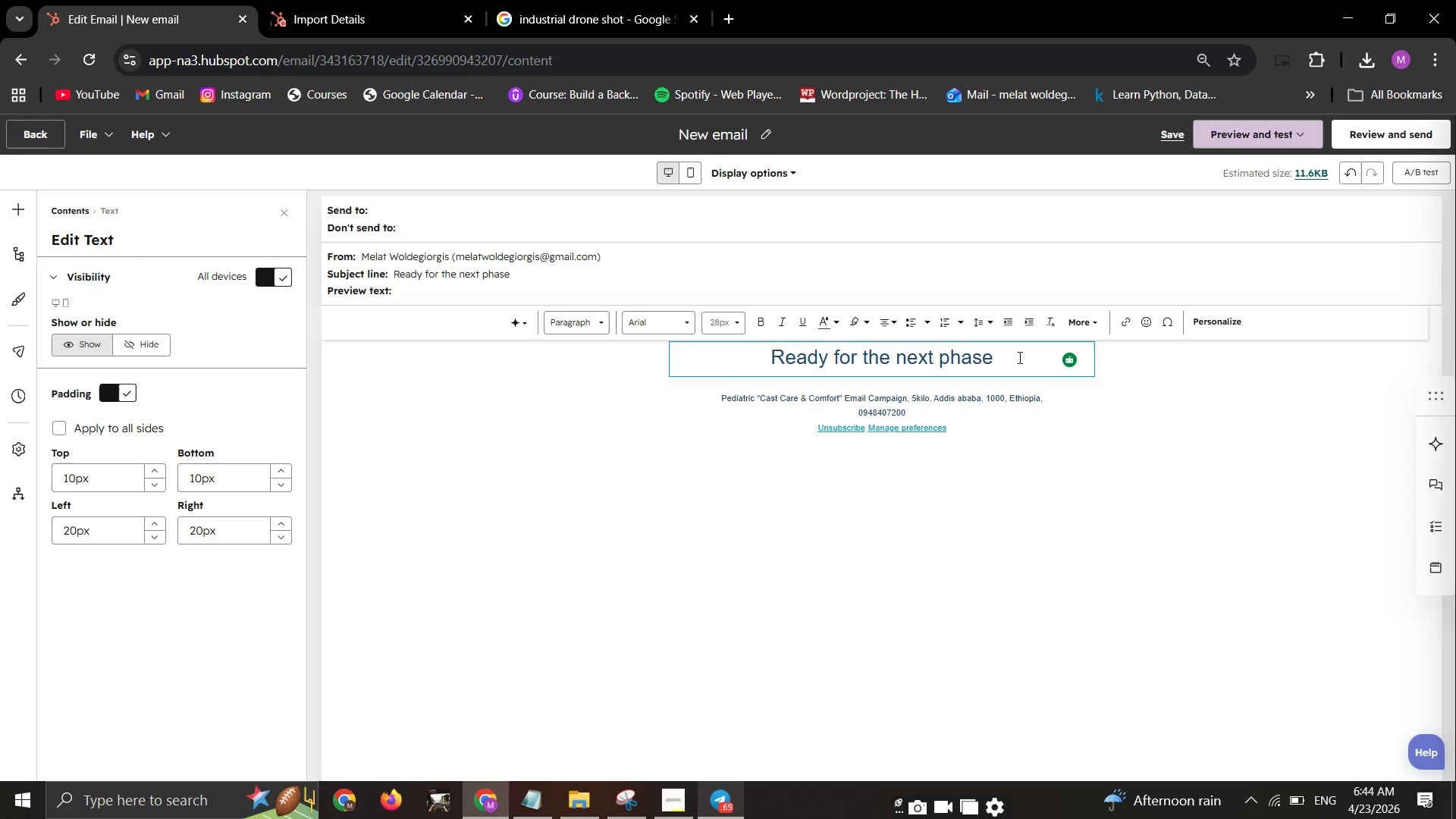 
left_click([1018, 357])
 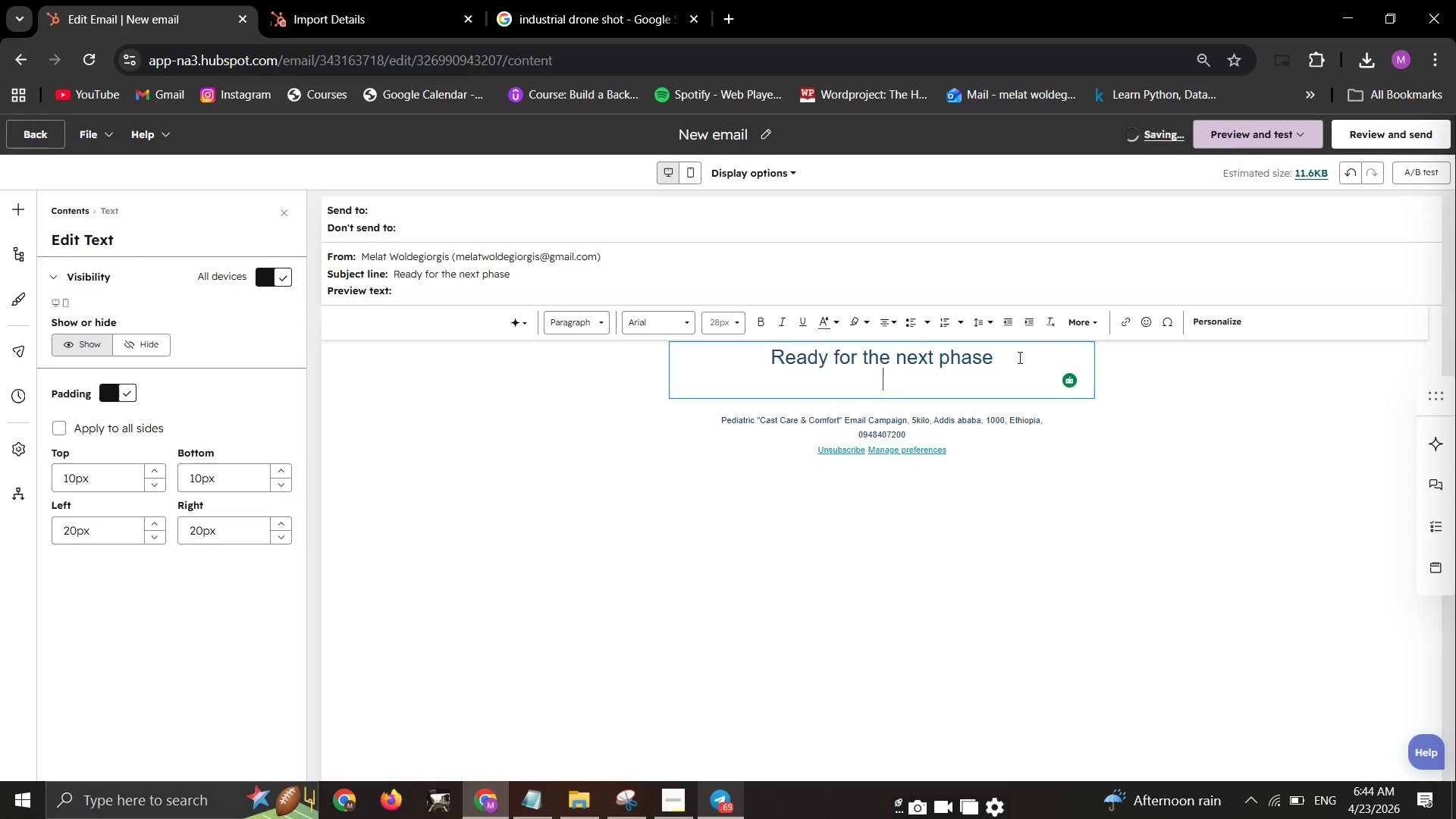 
key(Enter)
 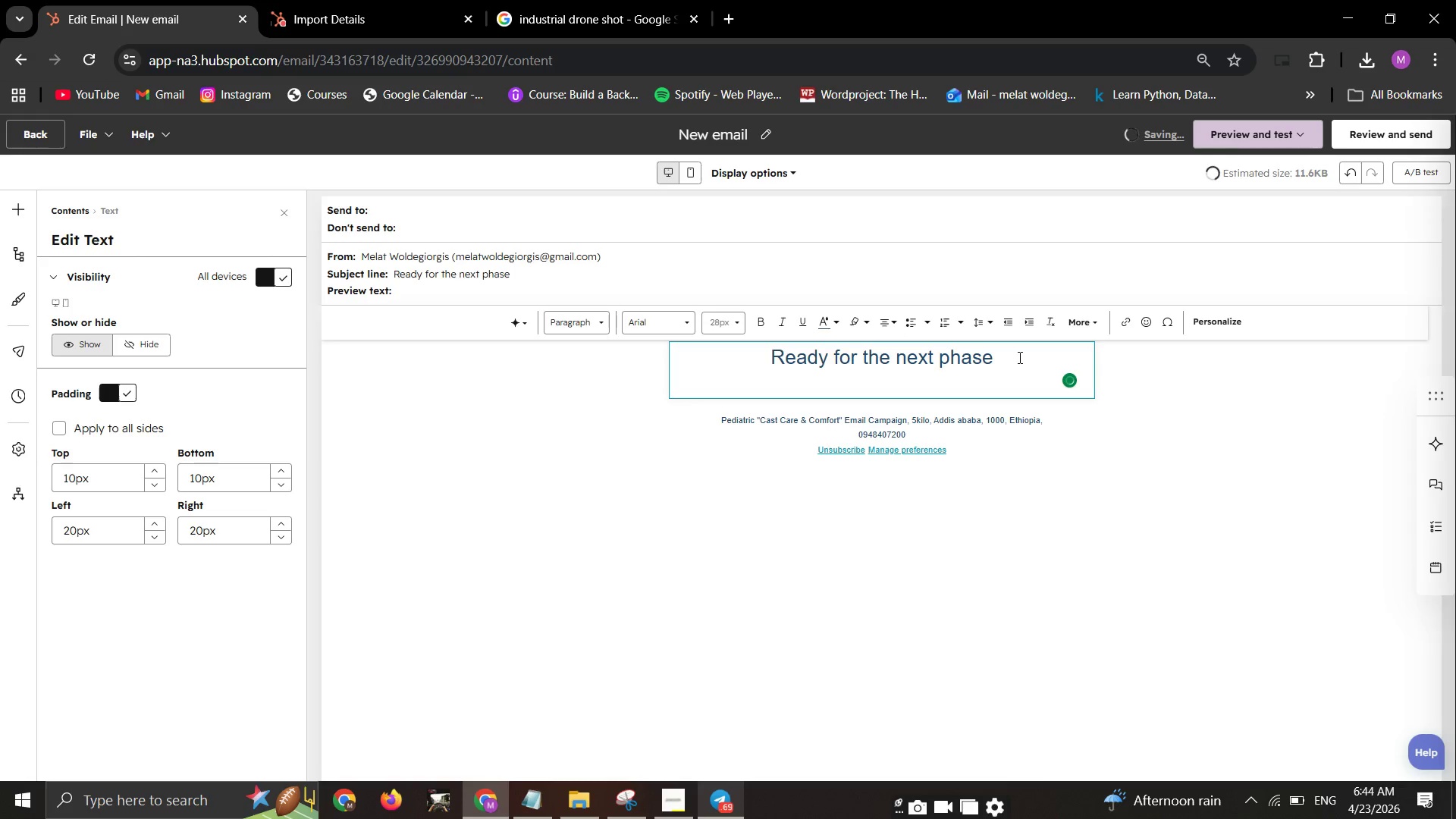 
key(Enter)
 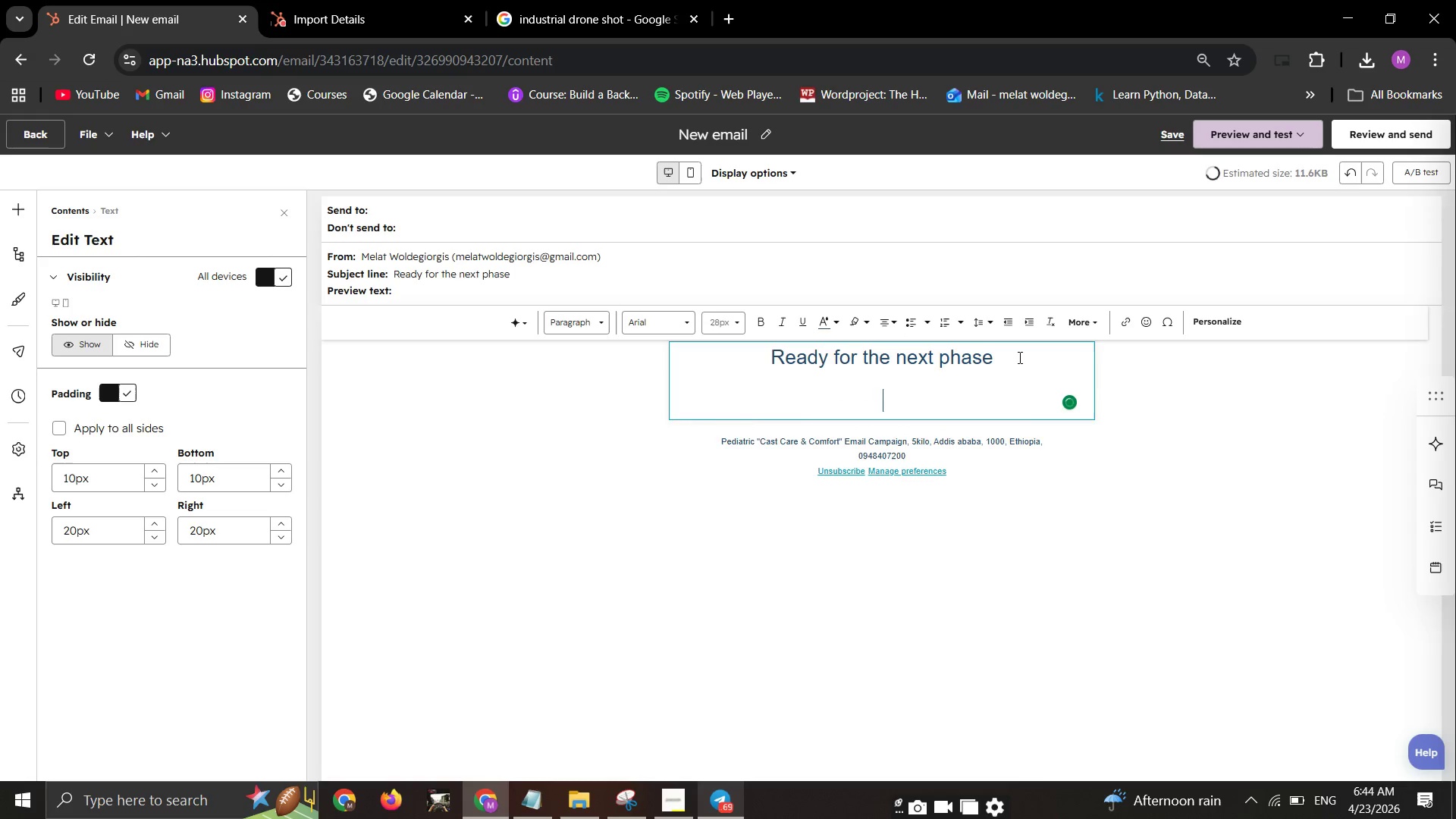 
key(Backspace)
 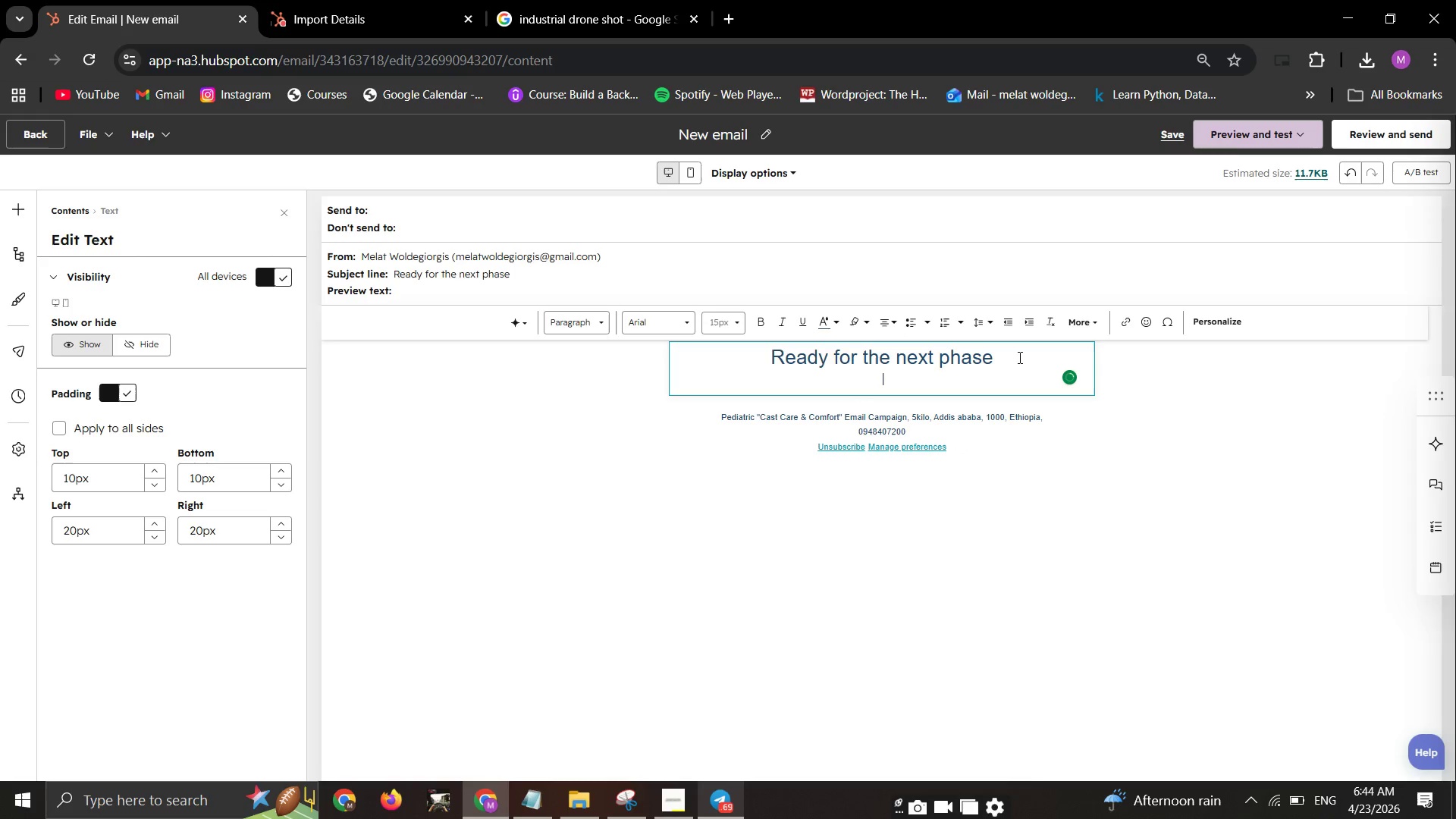 
key(Enter)
 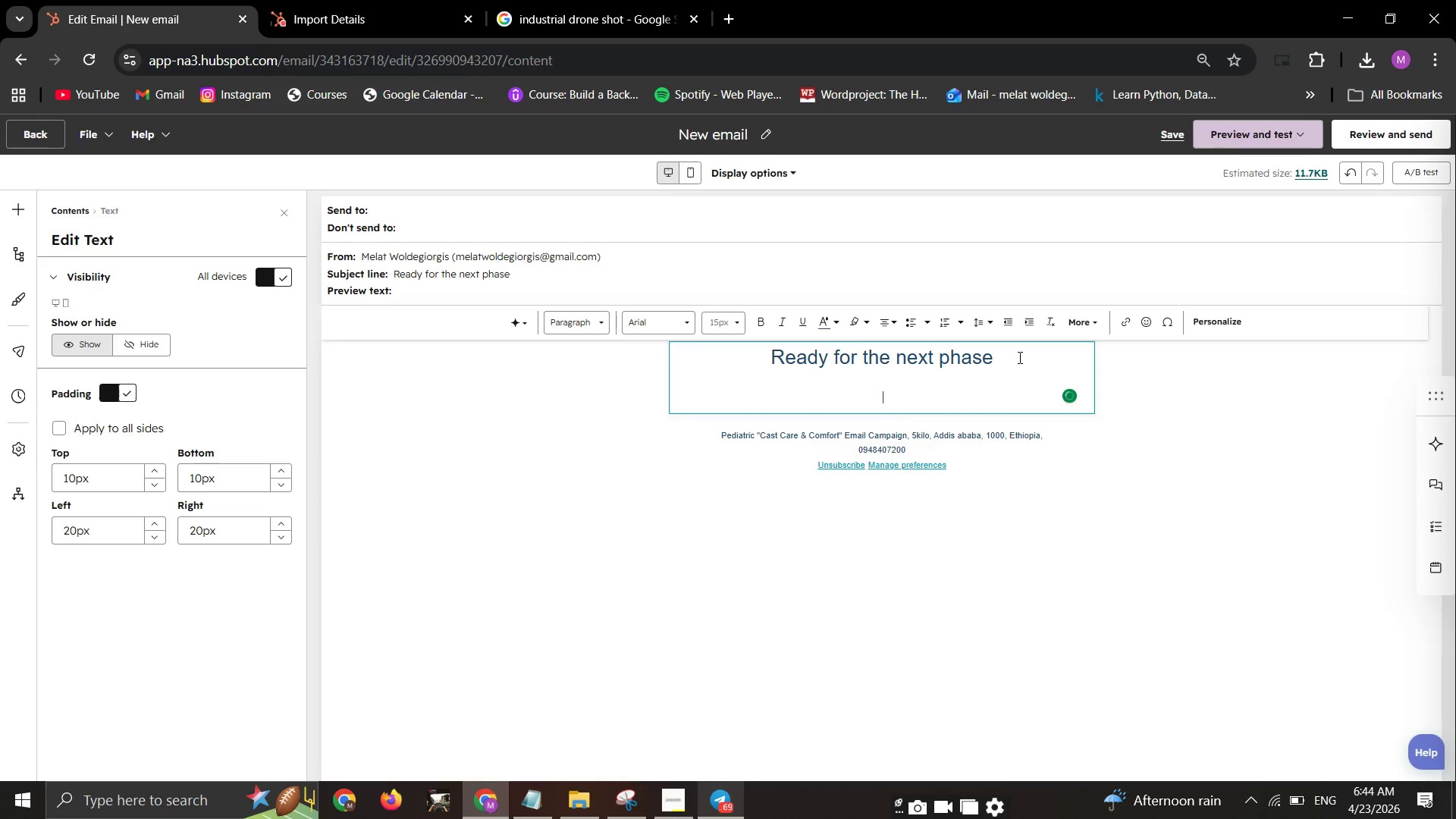 
key(Enter)
 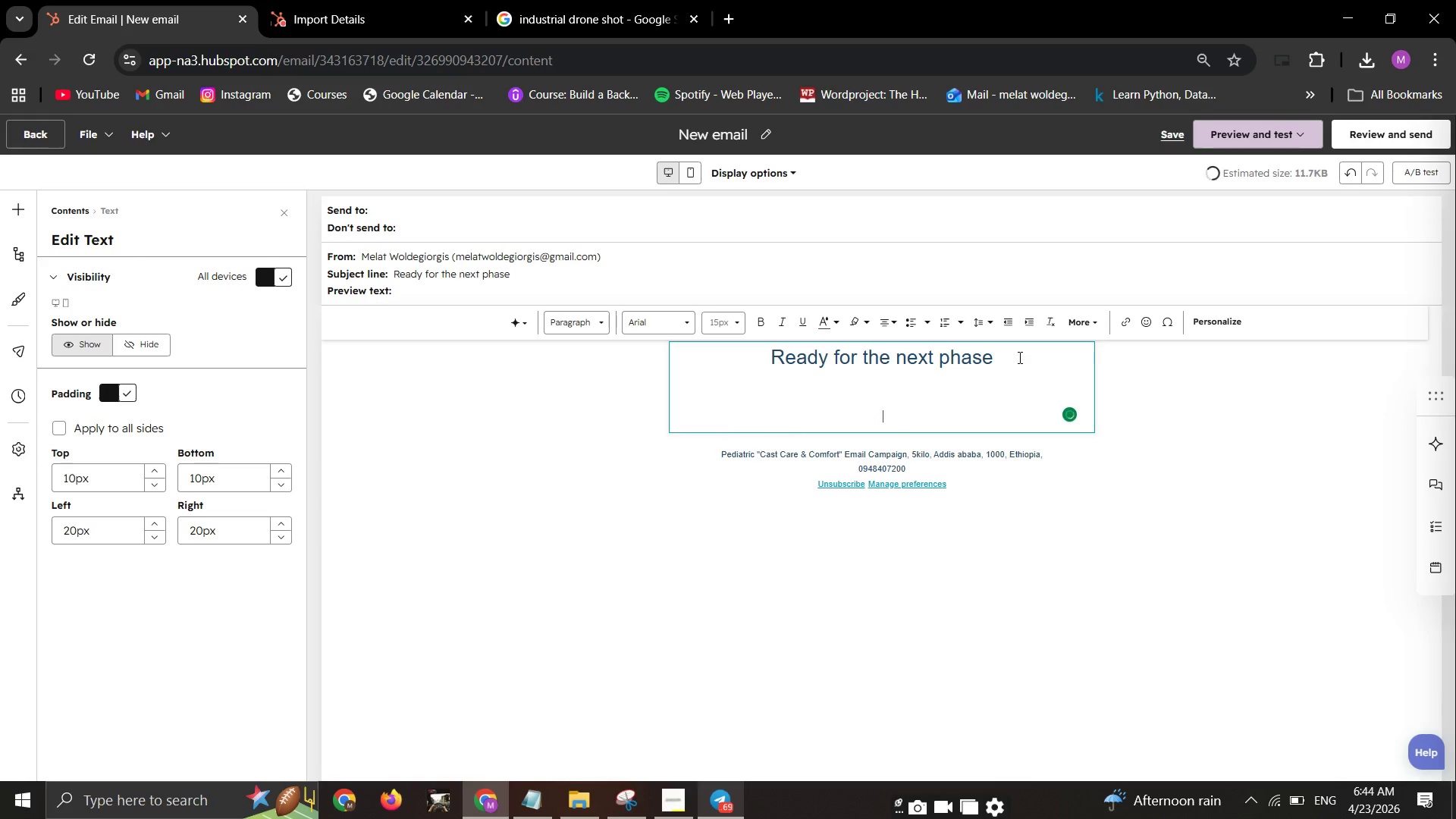 
key(Backspace)
 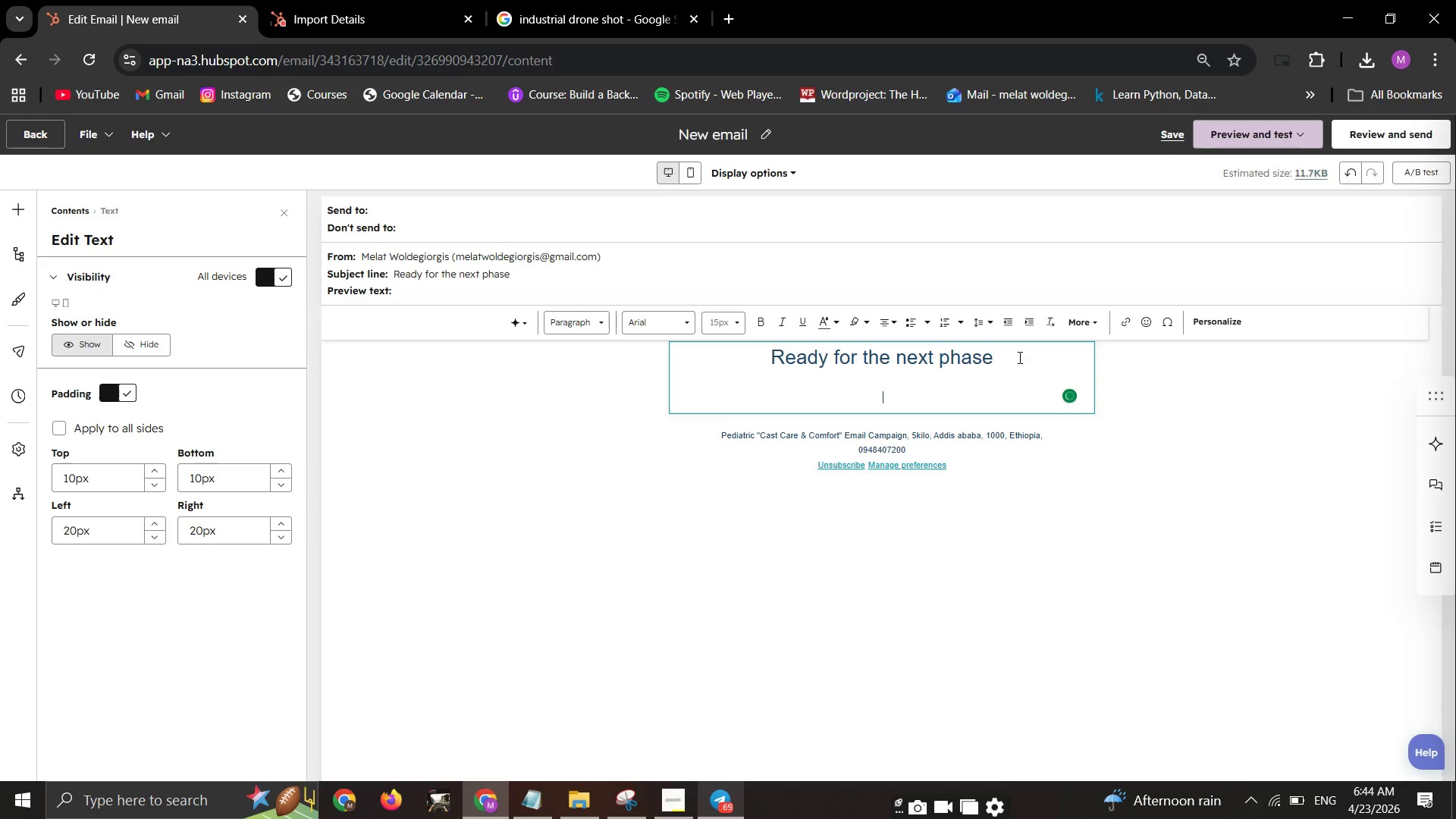 
key(Backspace)
 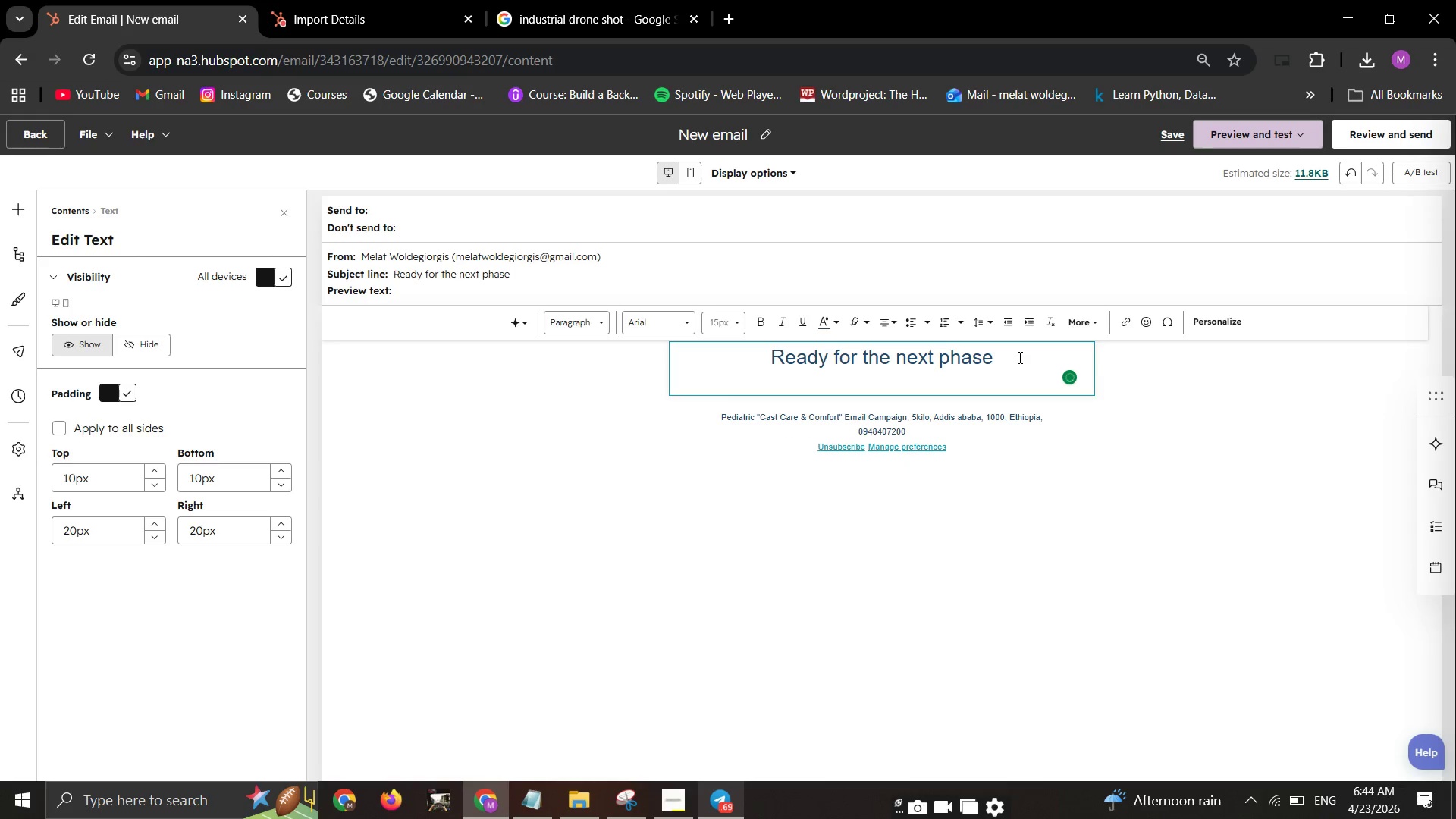 
key(Enter)
 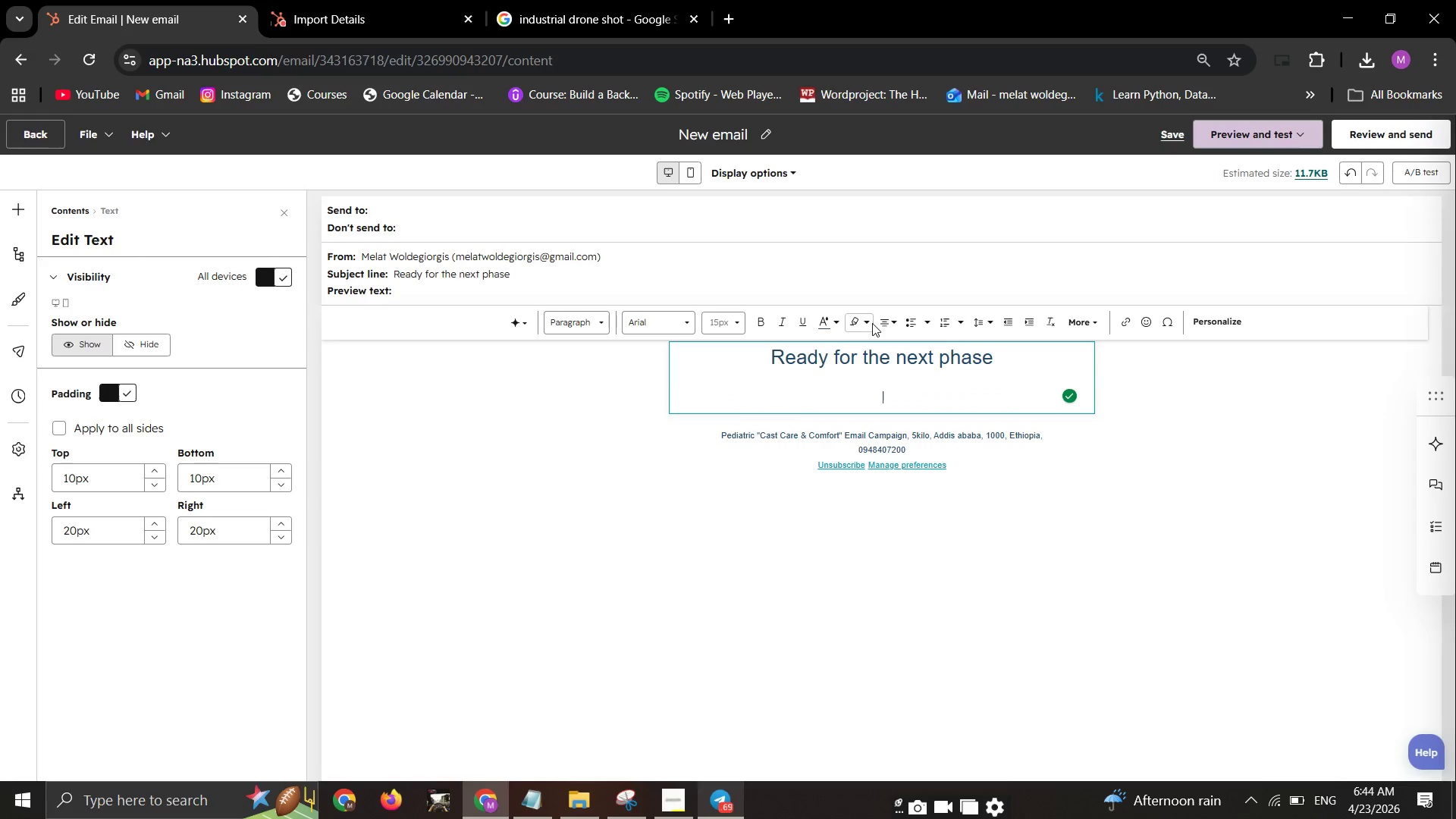 
left_click([877, 323])
 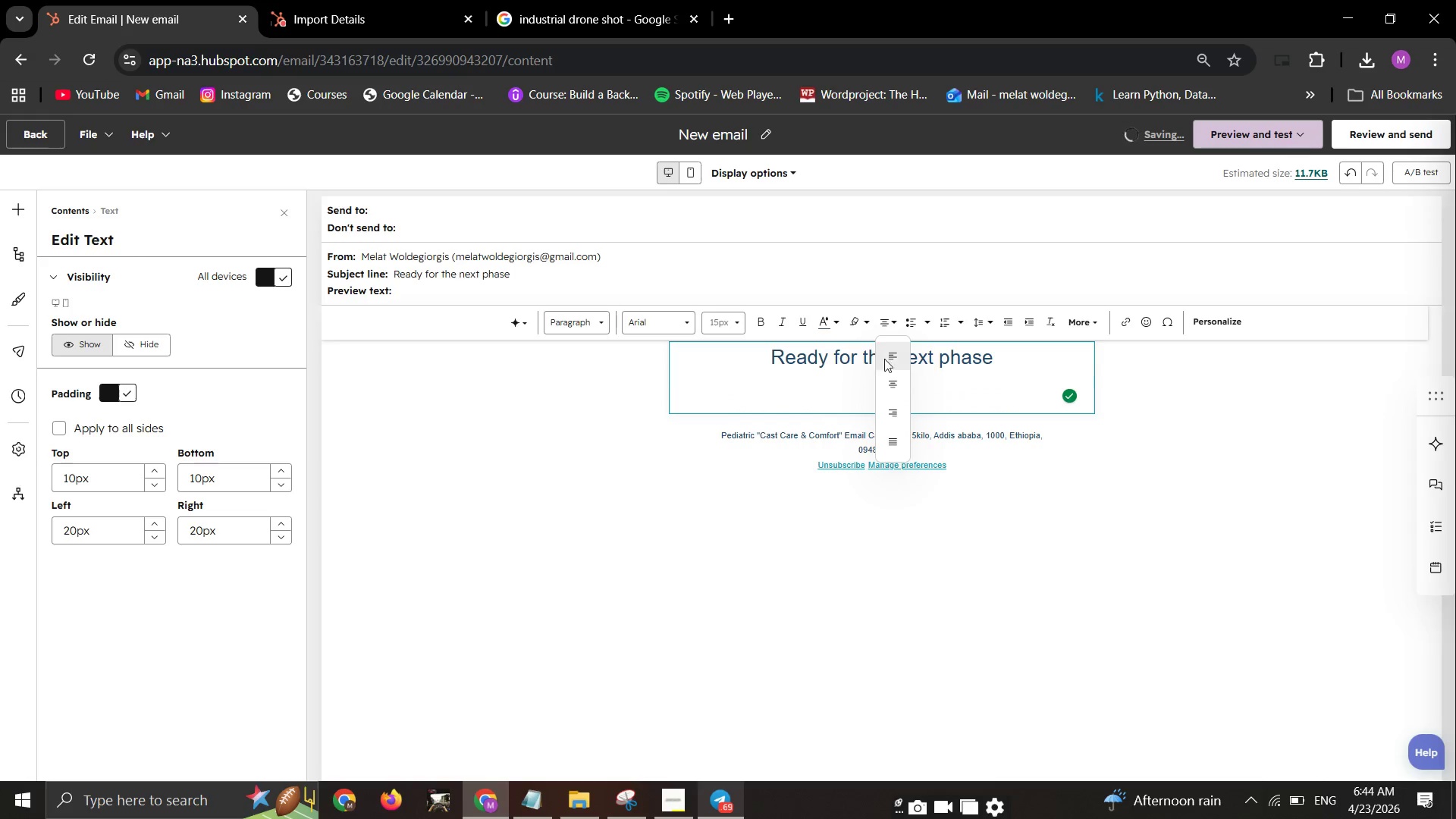 
left_click([888, 359])
 